 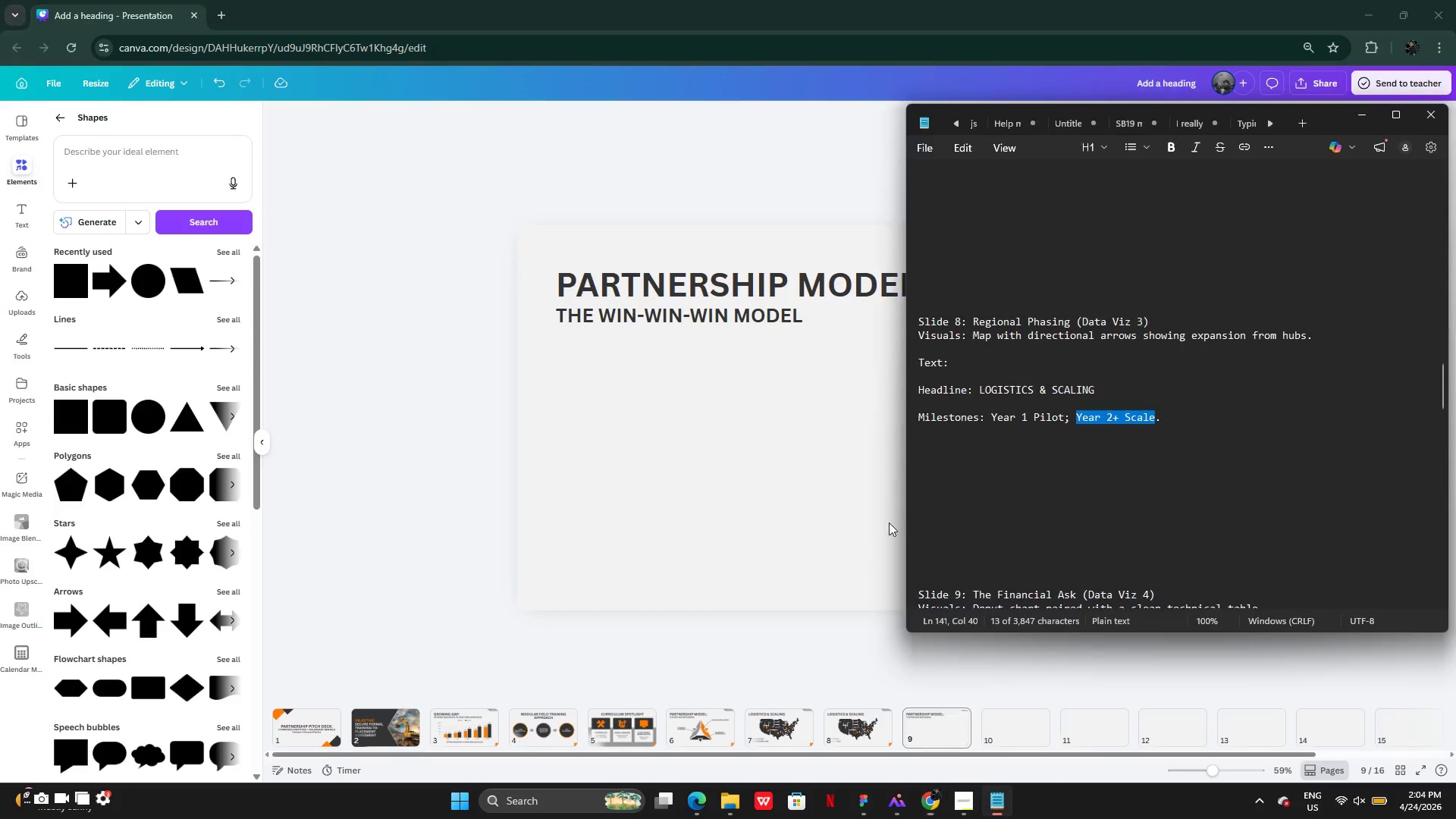 
scroll: coordinate [1020, 446], scroll_direction: down, amount: 8.0
 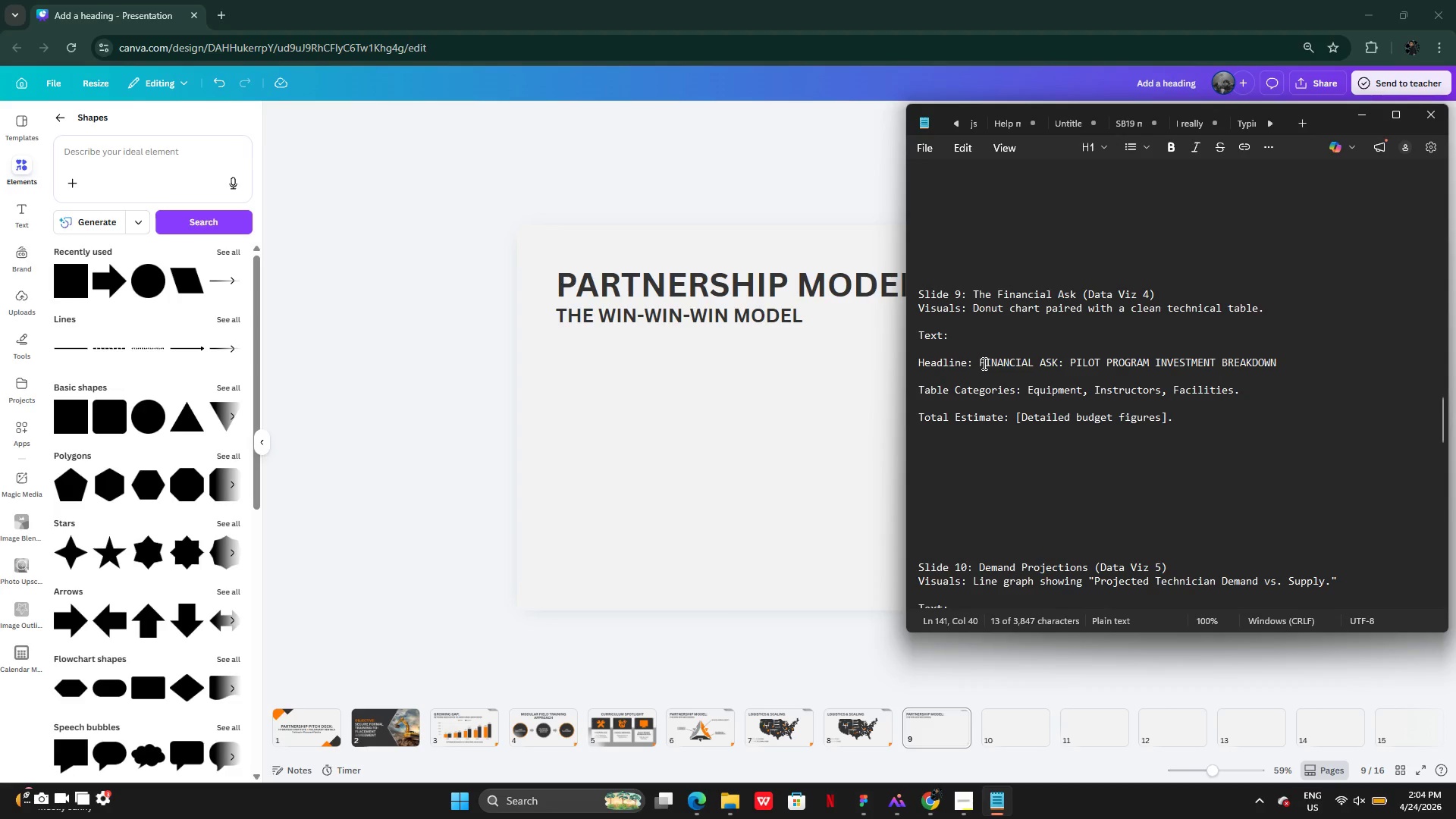 
left_click_drag(start_coordinate=[981, 362], to_coordinate=[1061, 356])
 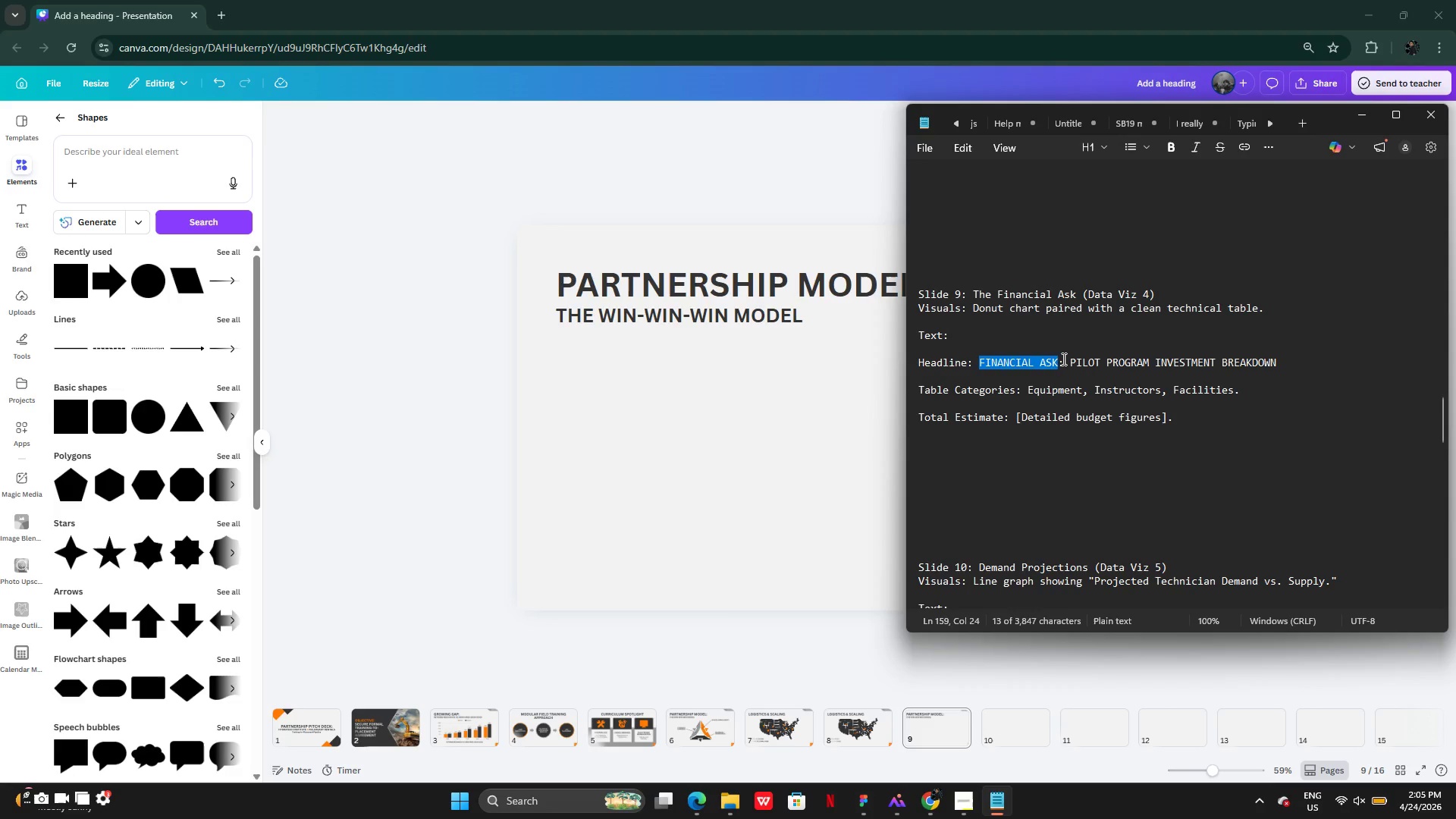 
left_click([1062, 359])
 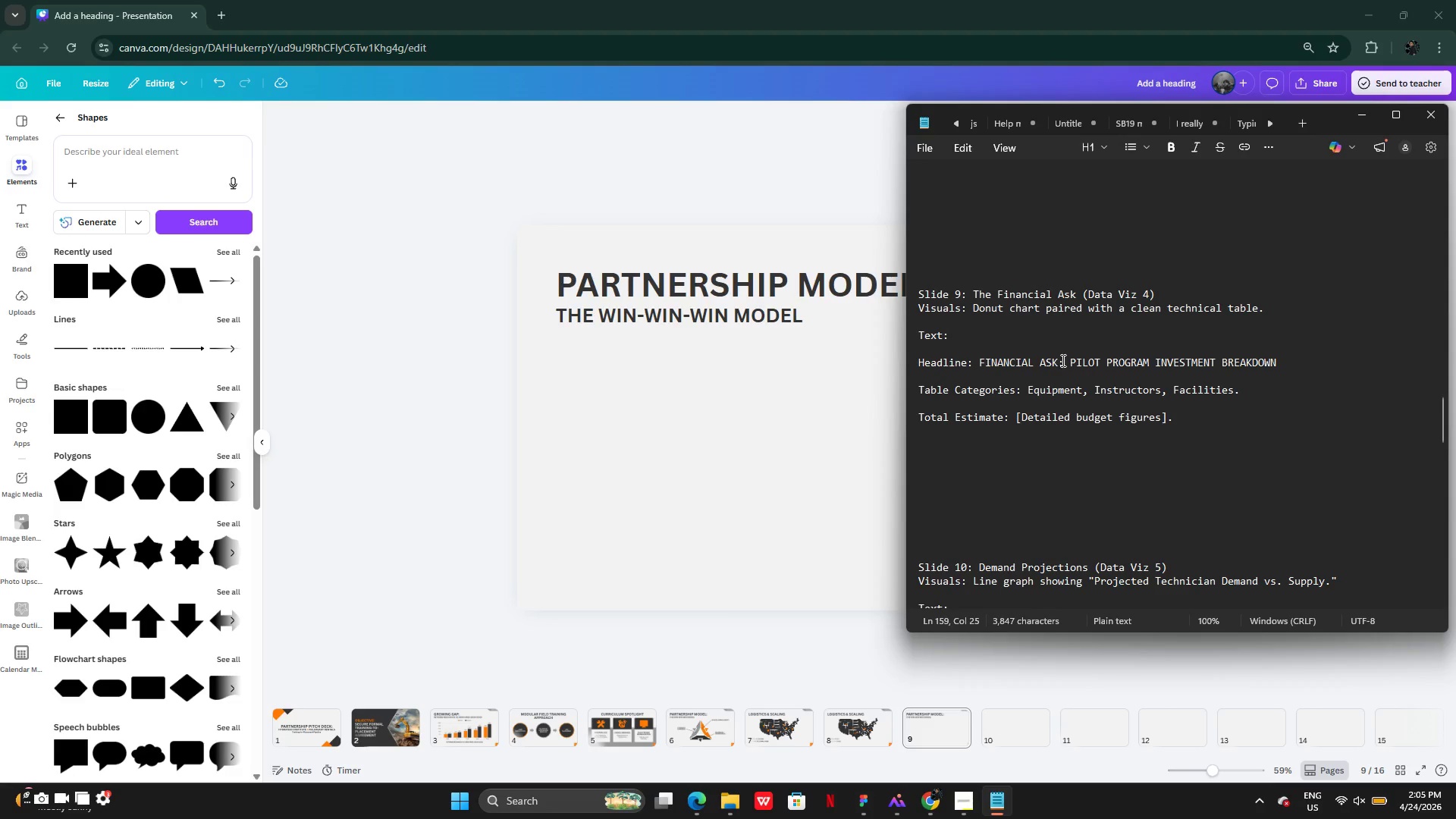 
left_click_drag(start_coordinate=[1062, 360], to_coordinate=[977, 360])
 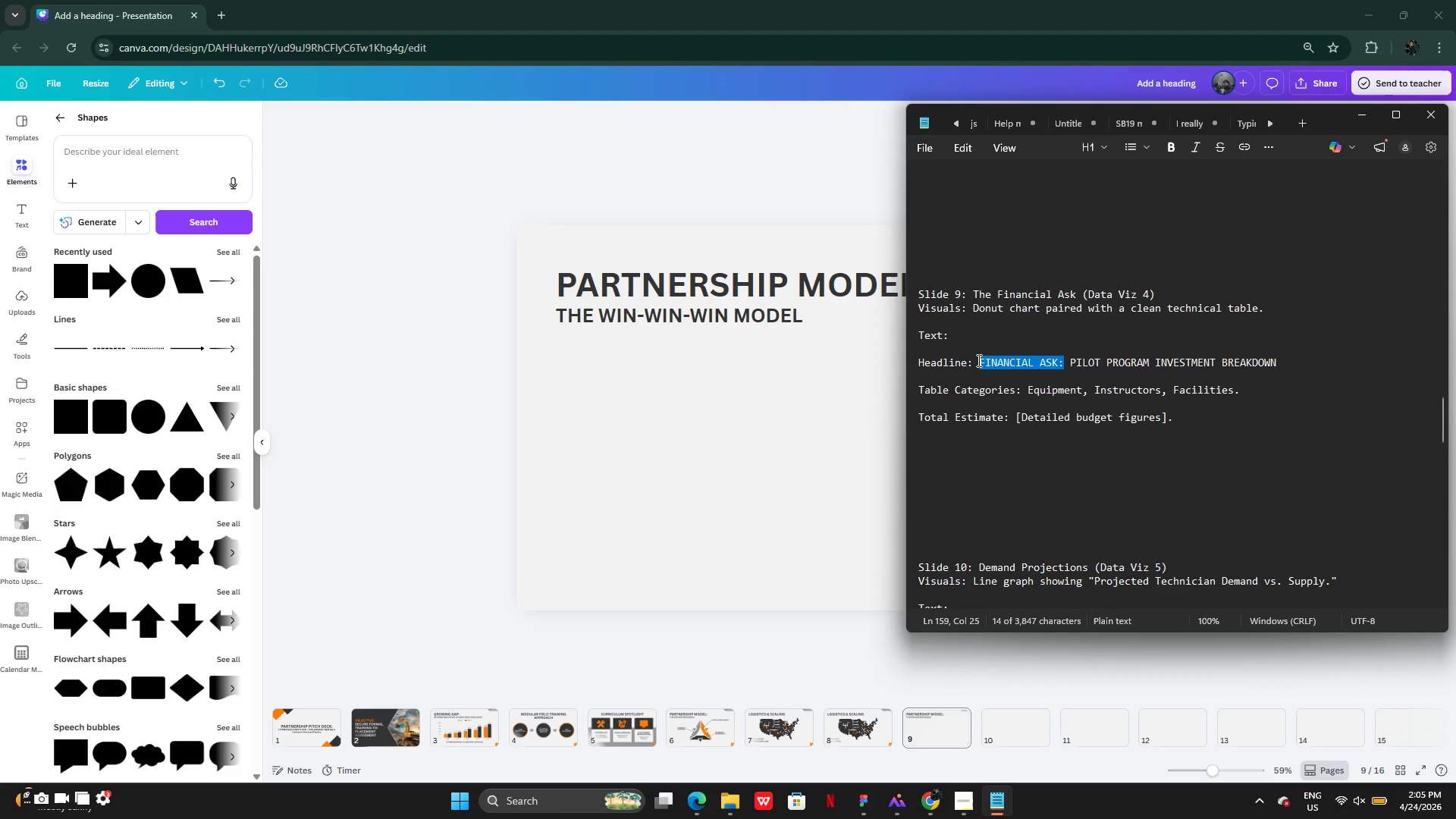 
key(Control+C)
 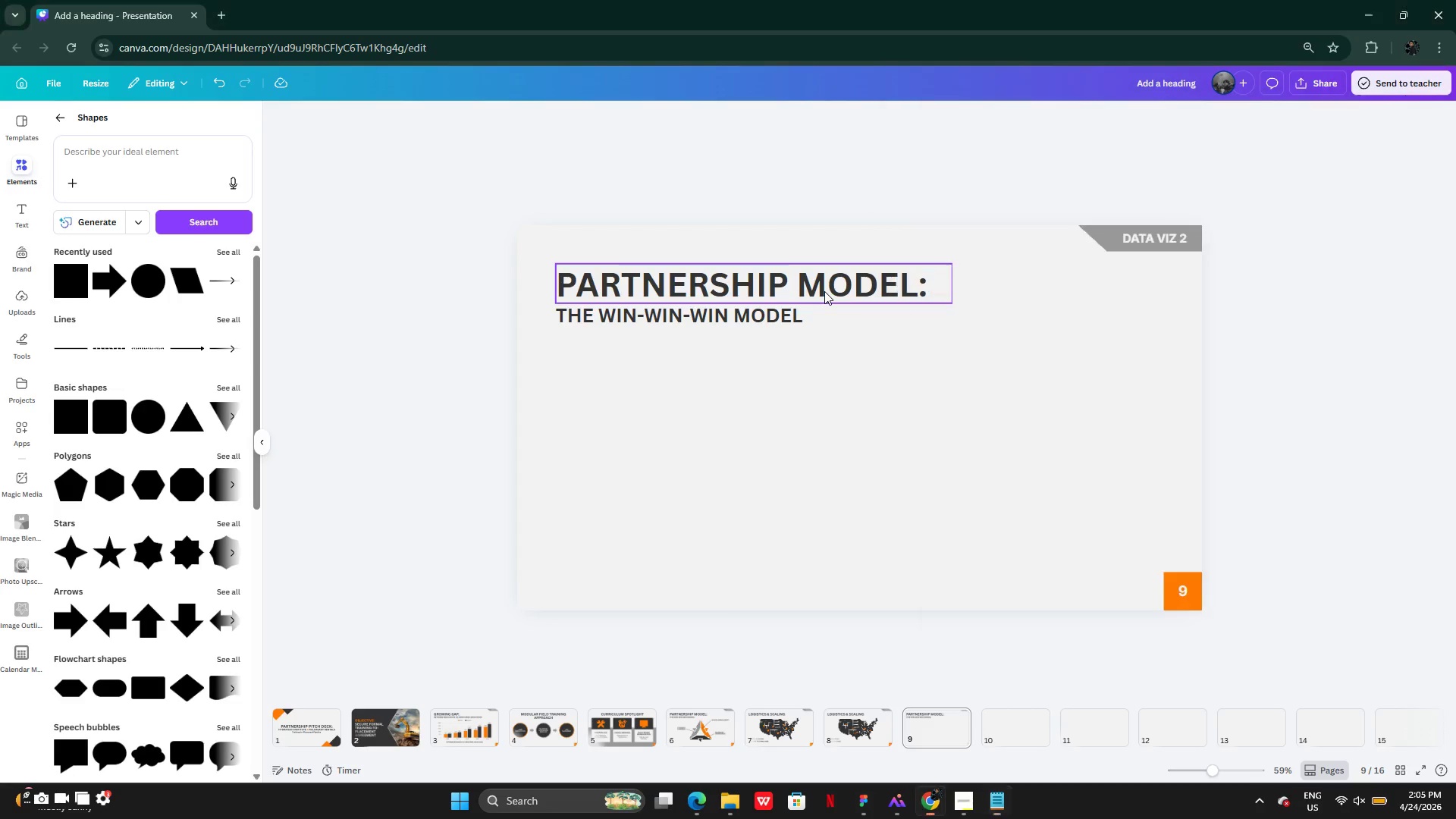 
double_click([824, 291])
 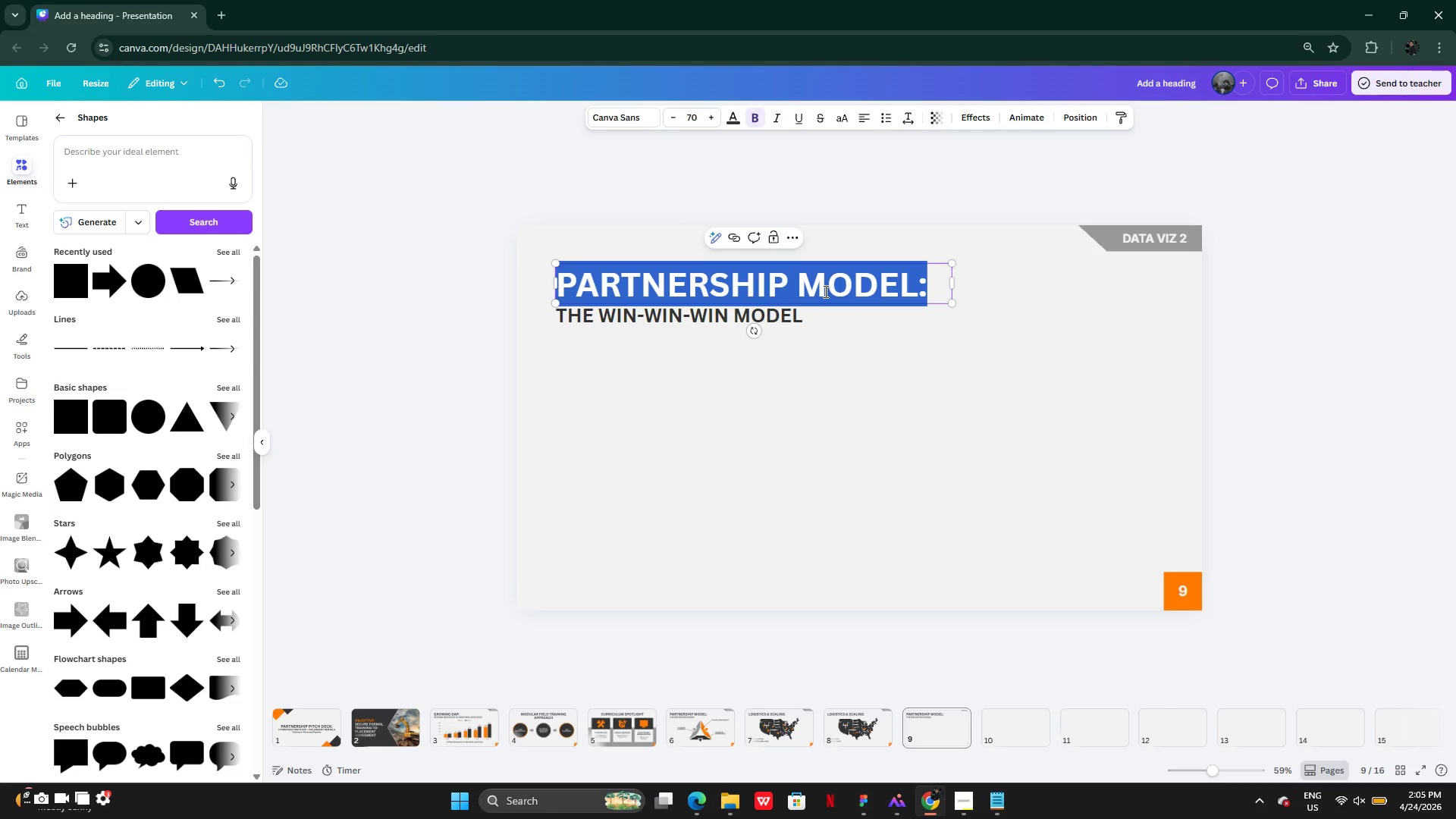 
key(Control+V)
 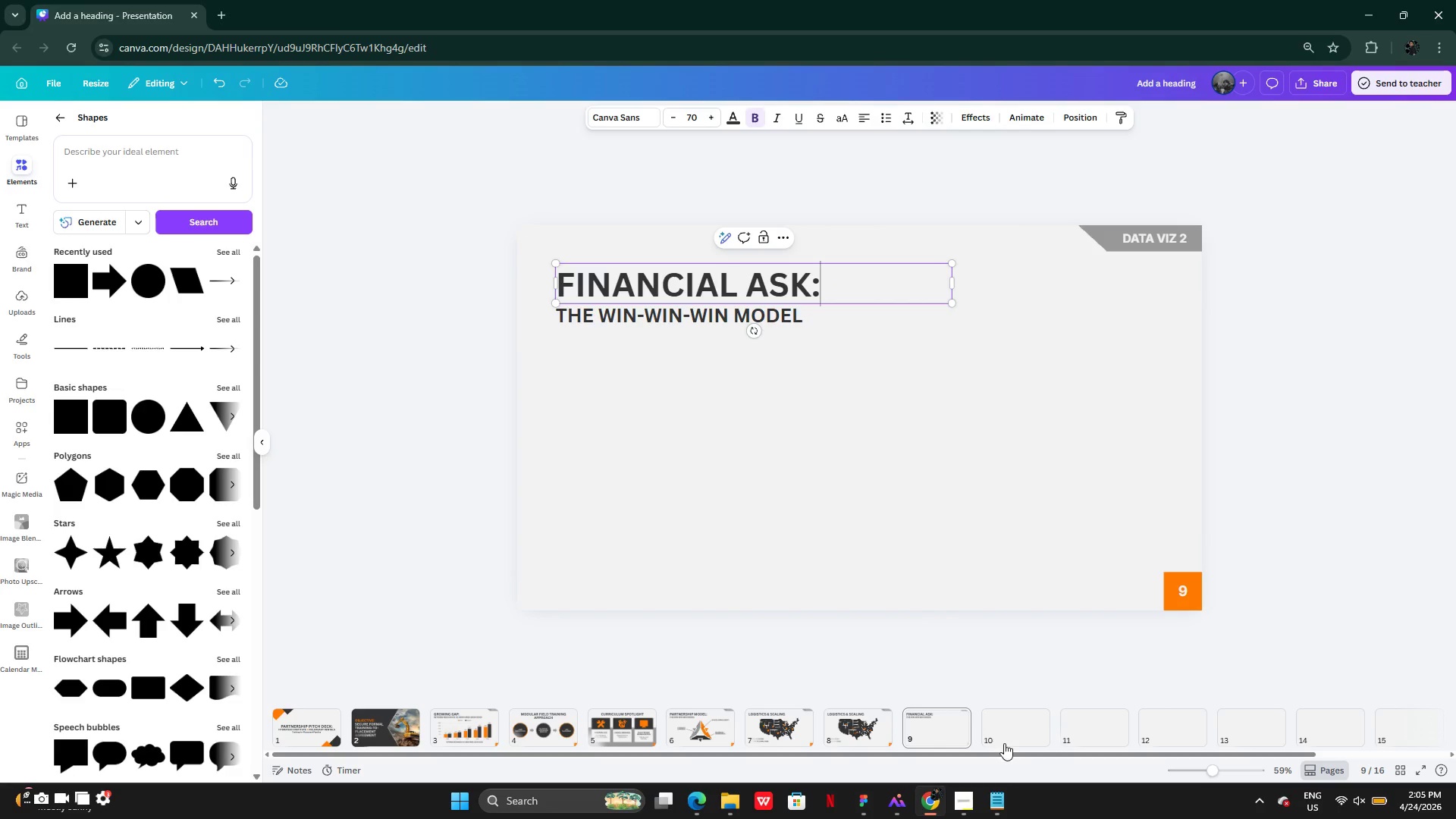 
left_click([1002, 796])
 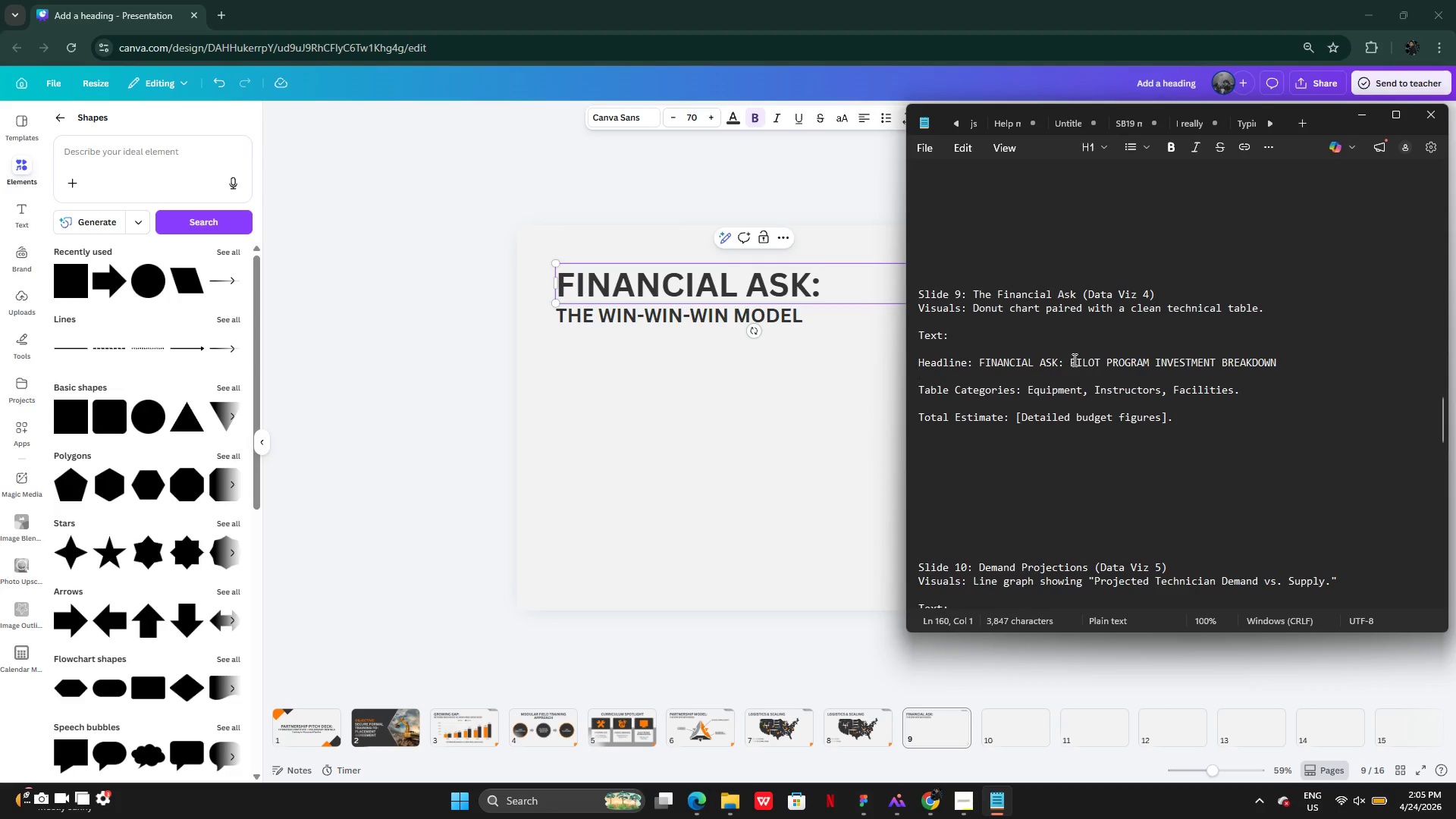 
left_click_drag(start_coordinate=[1072, 363], to_coordinate=[1282, 358])
 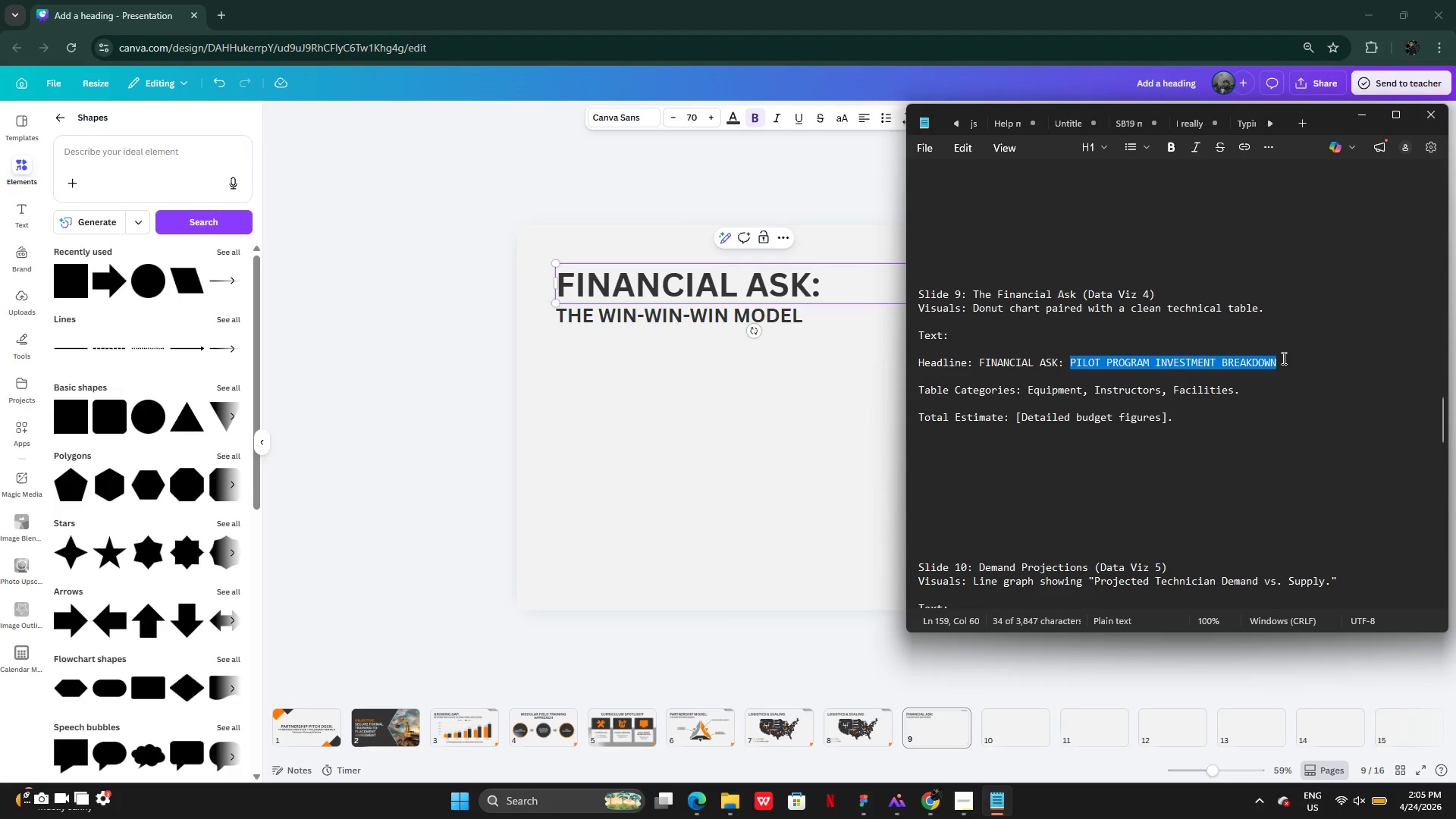 
key(Control+C)
 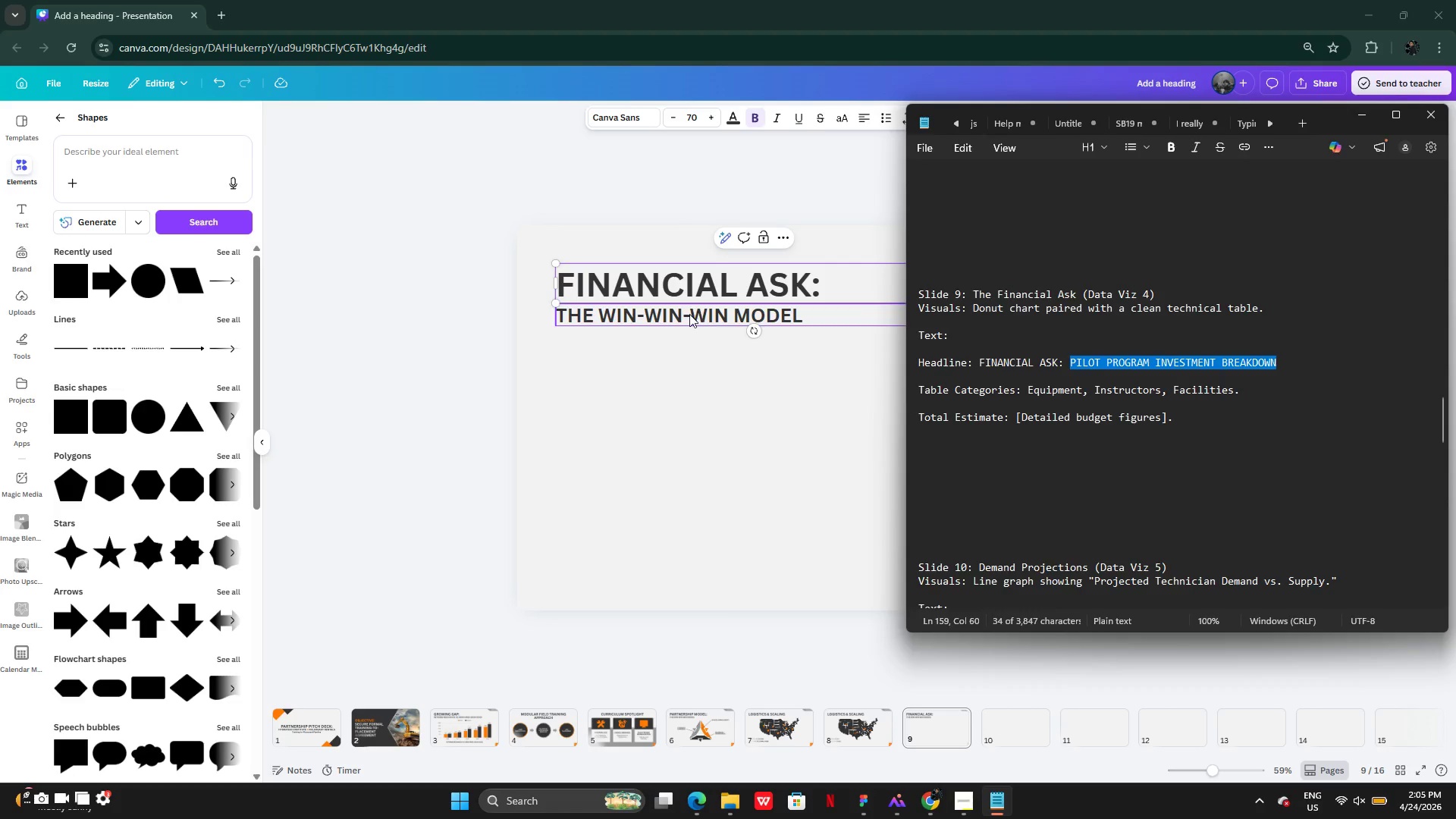 
double_click([687, 316])
 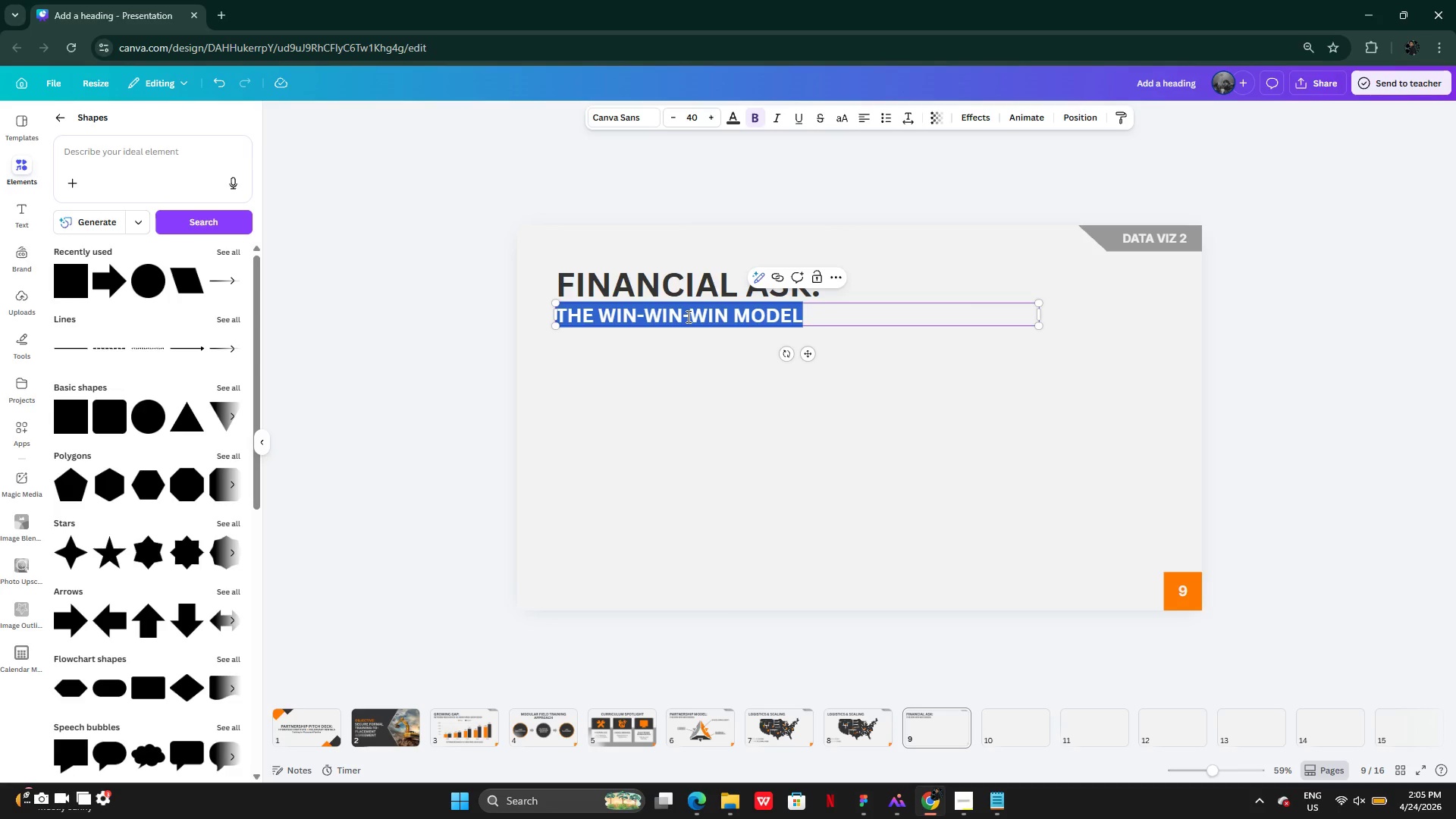 
key(Control+V)
 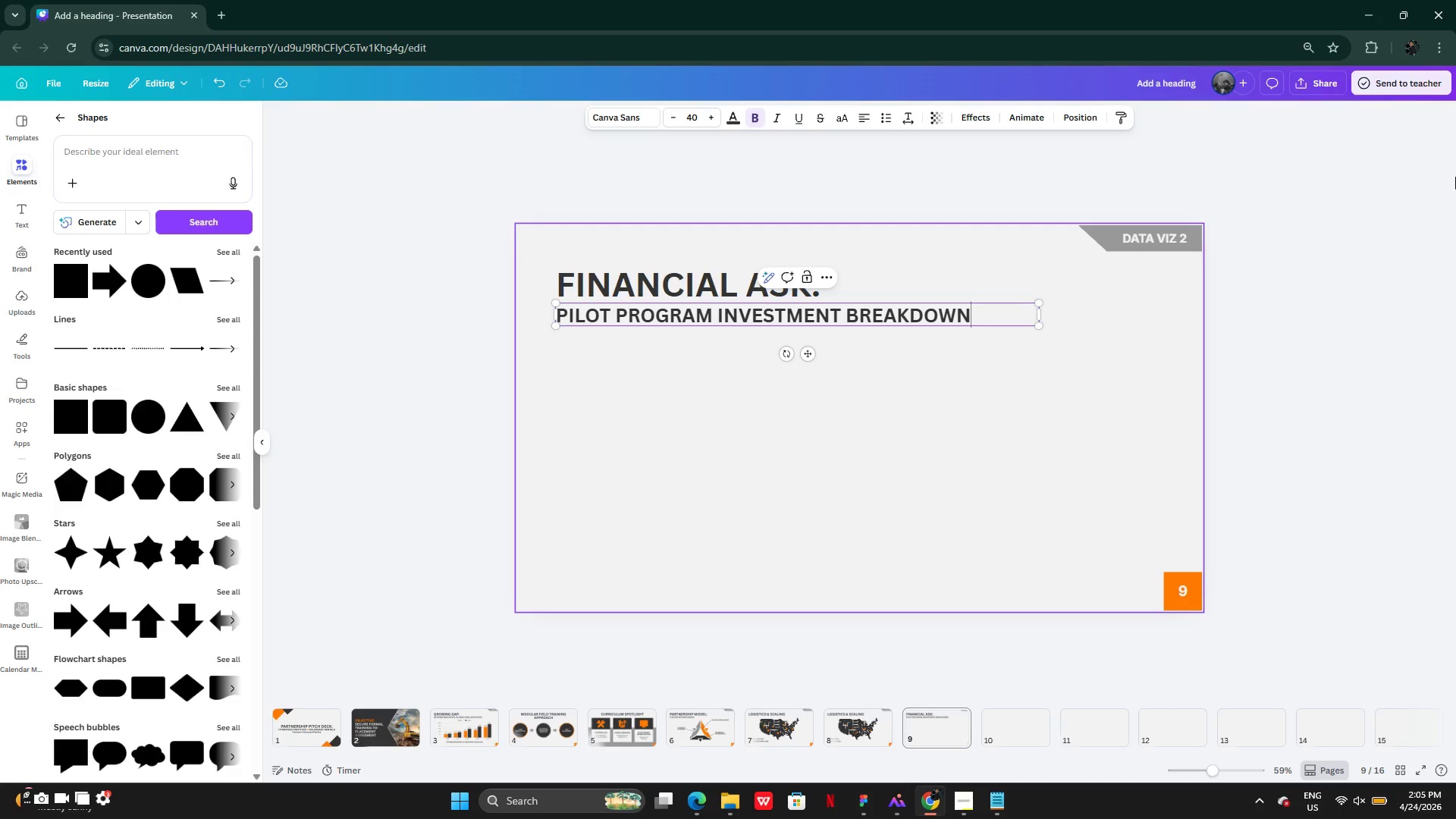 
double_click([1188, 243])
 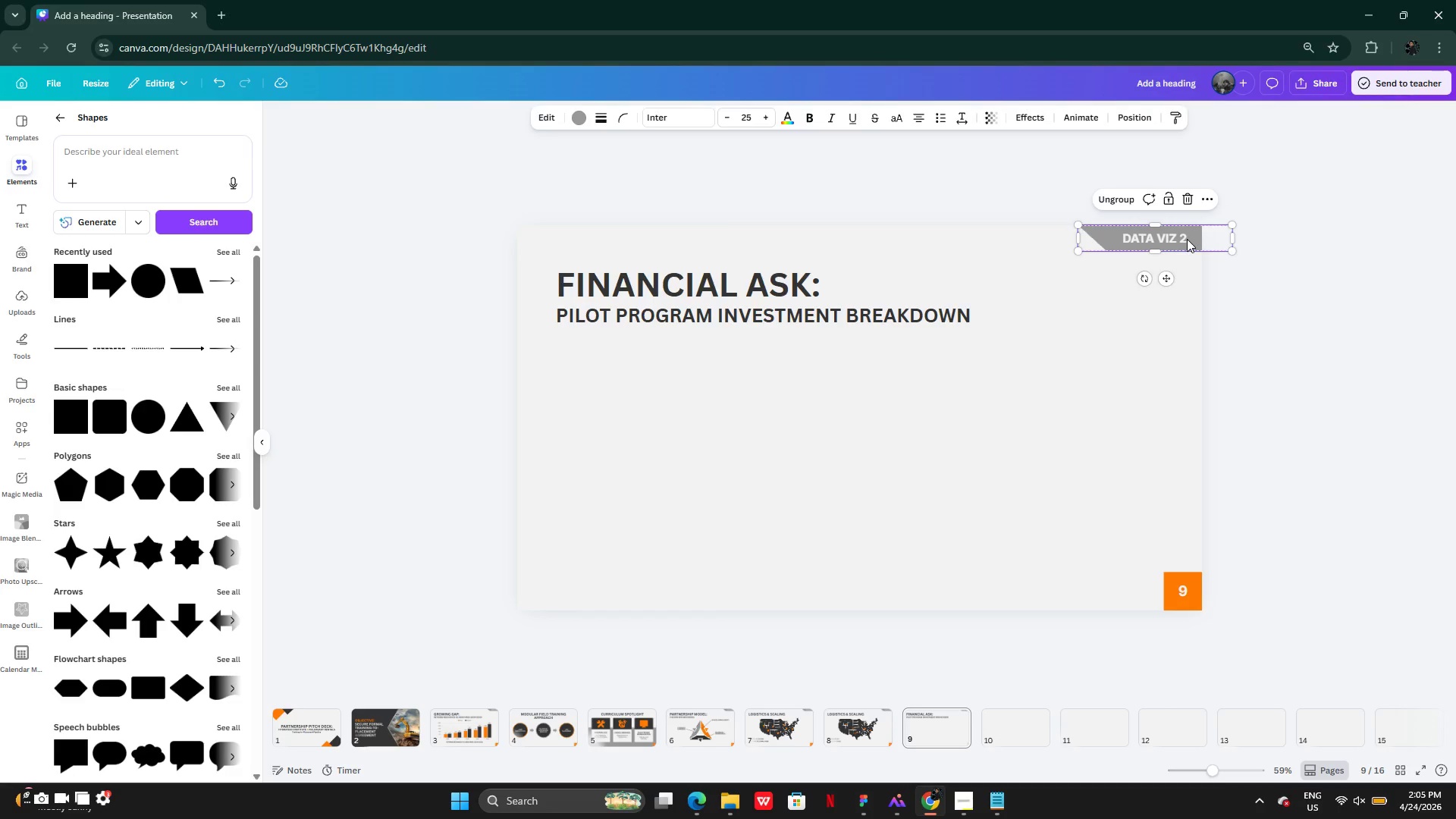 
double_click([1187, 239])
 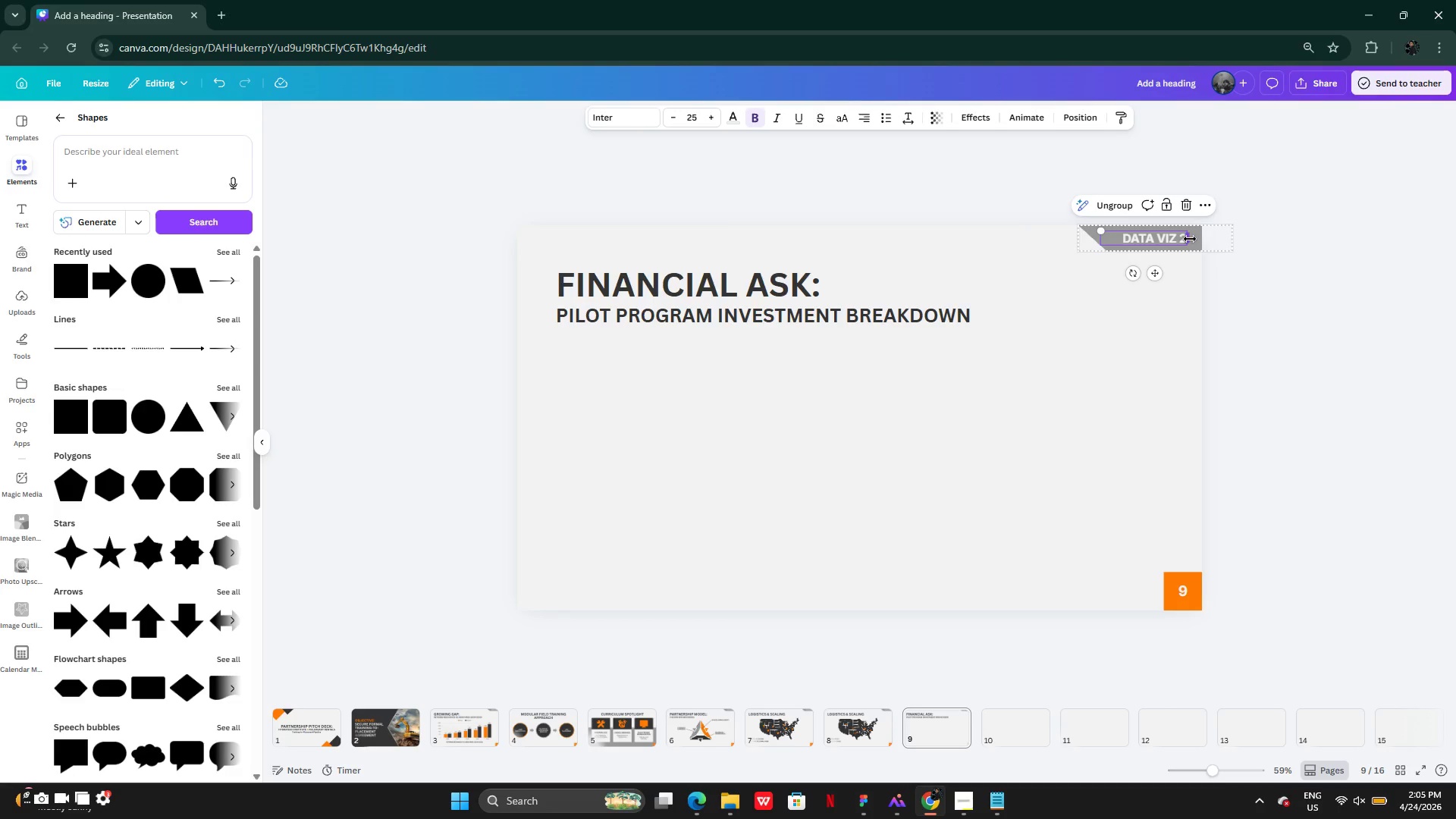 
left_click([1193, 240])
 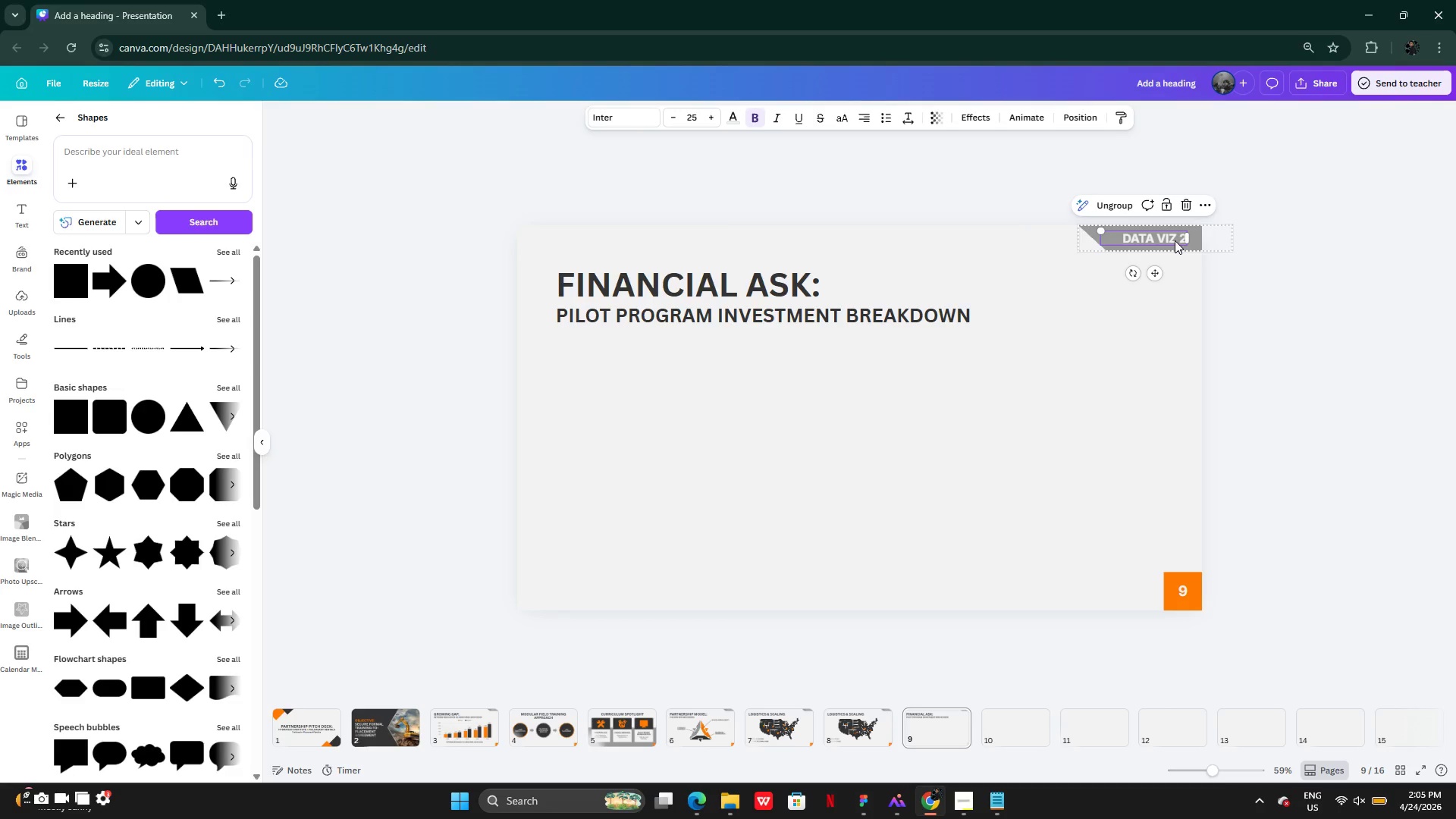 
double_click([1175, 240])
 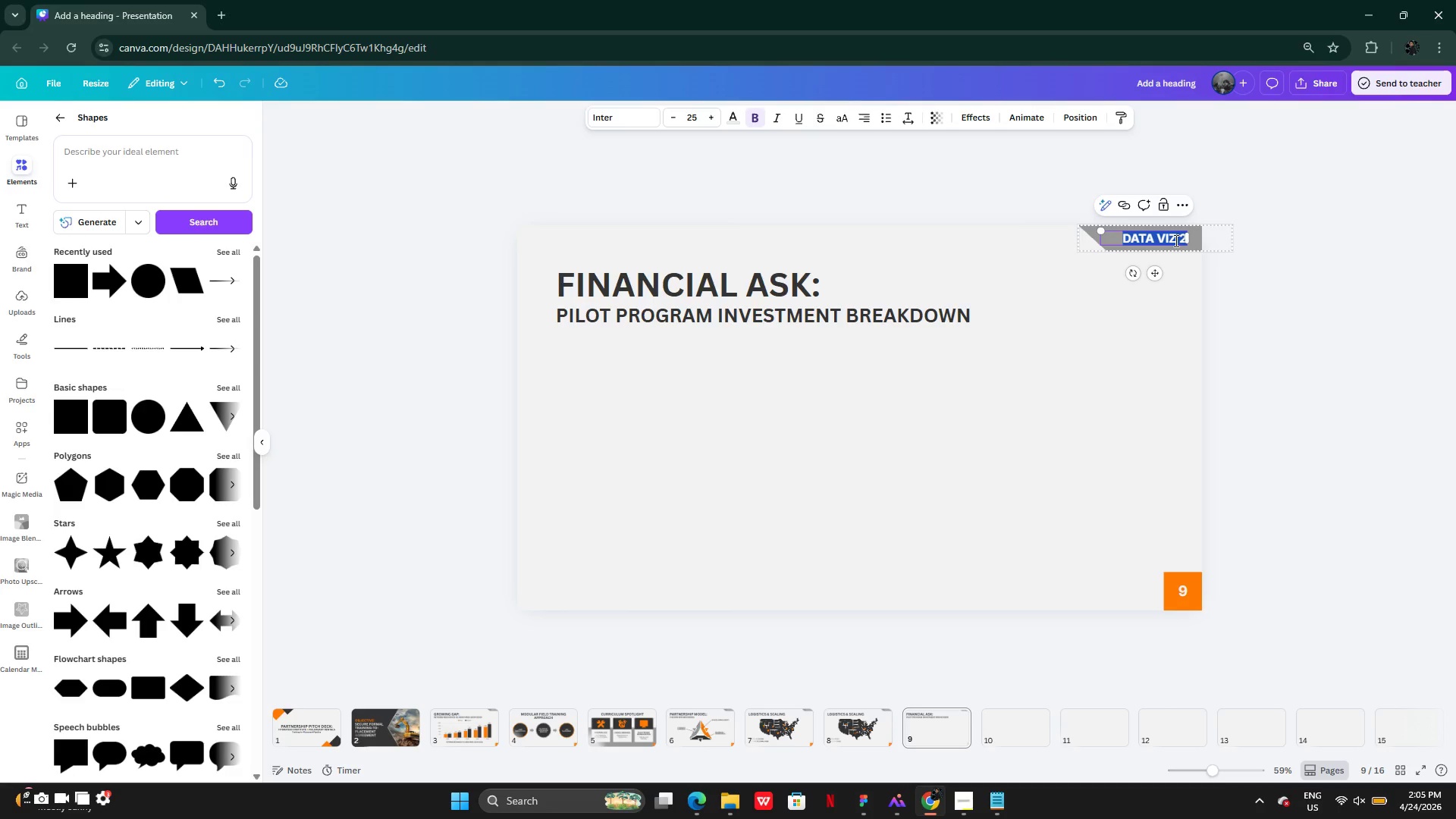 
triple_click([1175, 240])
 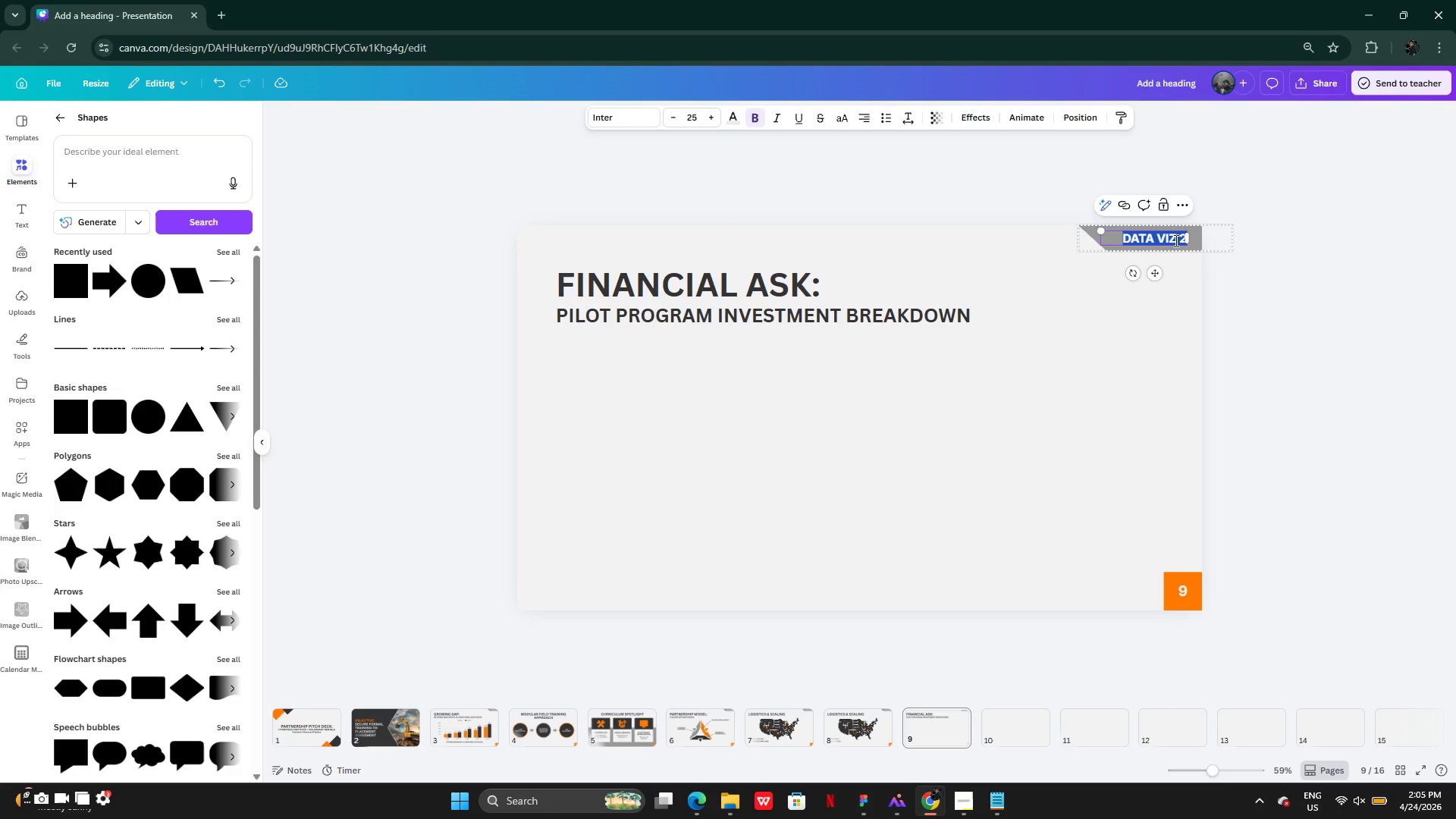 
triple_click([1175, 240])
 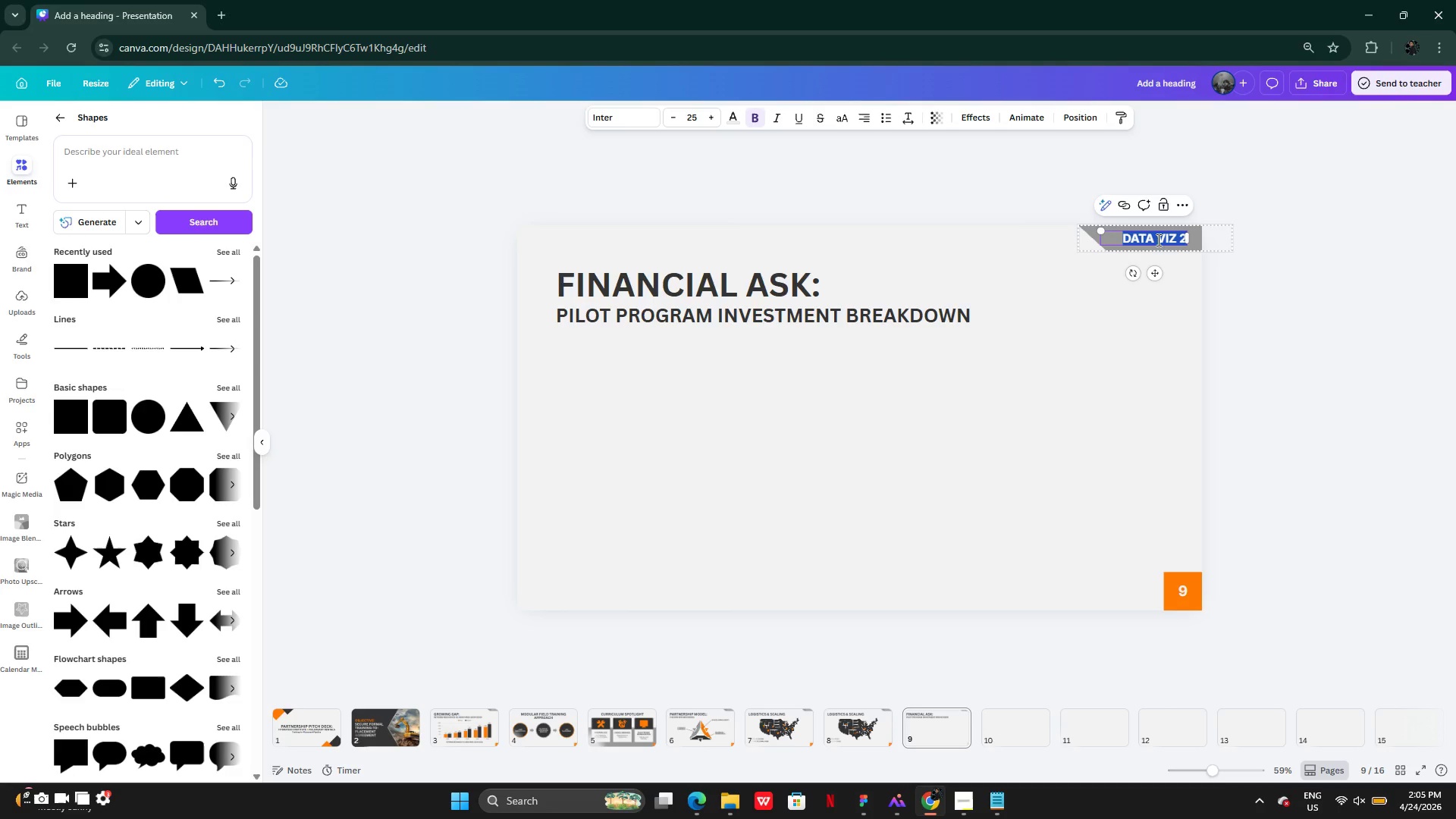 
triple_click([1157, 240])
 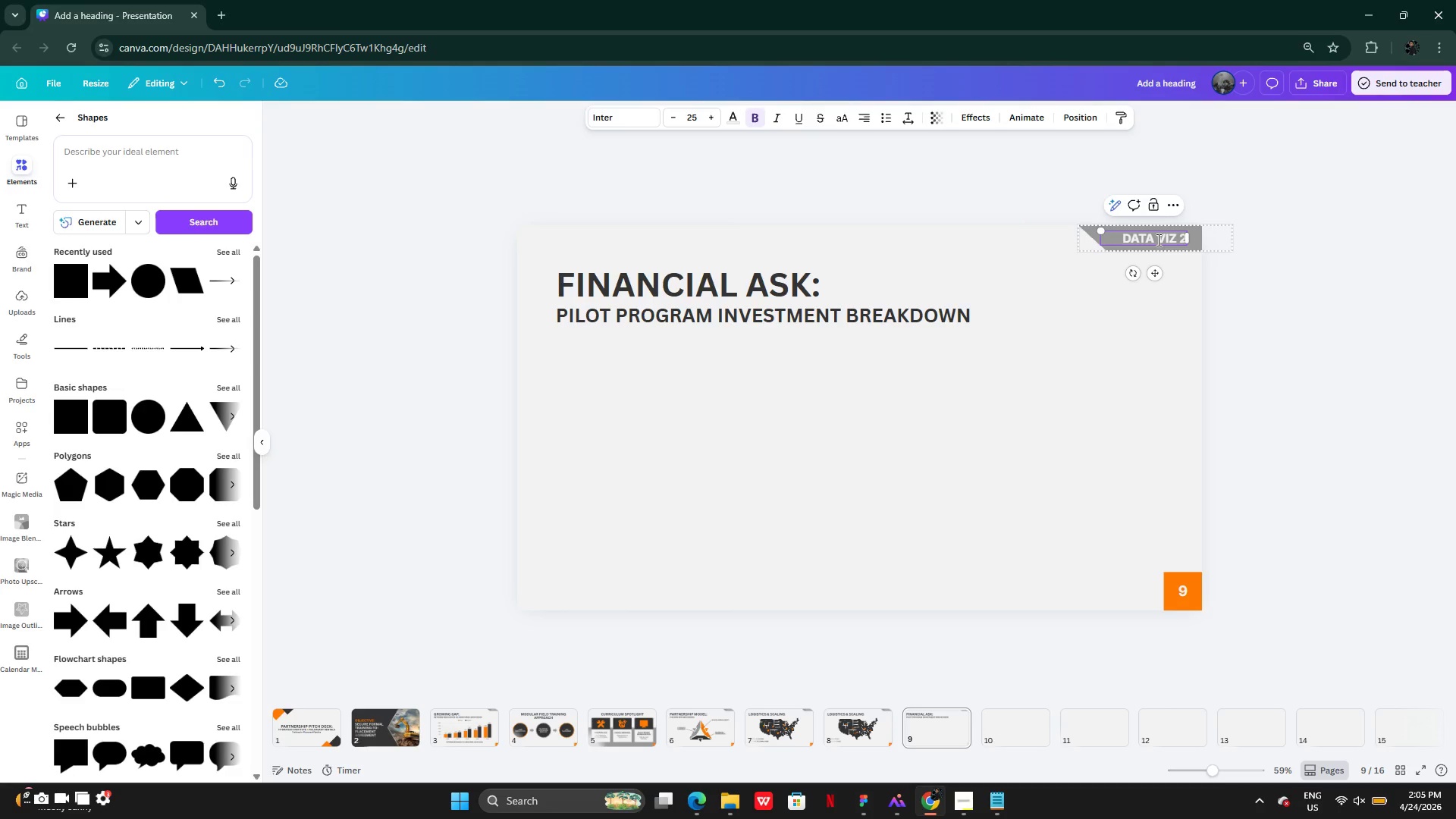 
key(ArrowRight)
 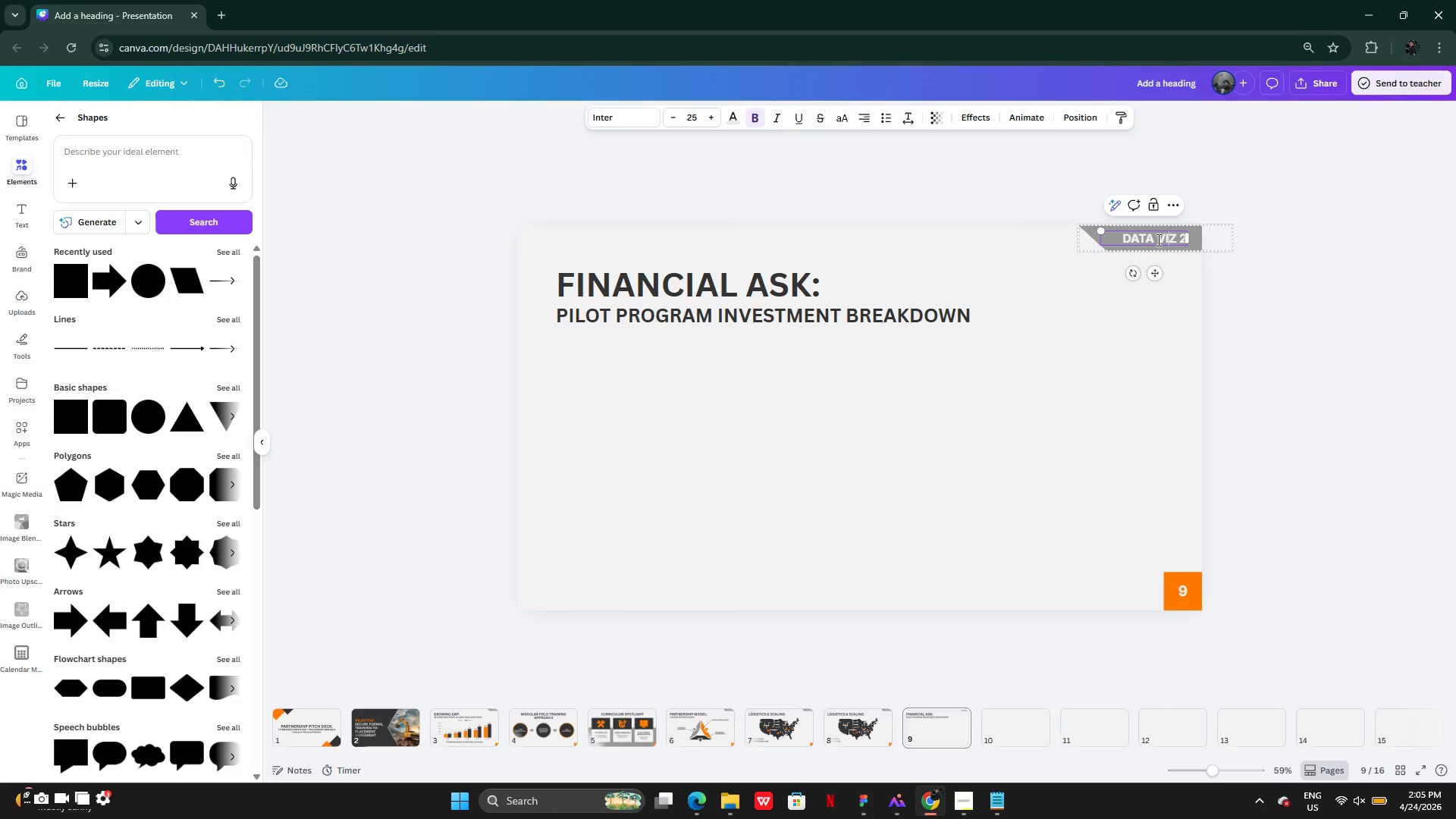 
hold_key(key=ArrowRight, duration=0.81)
 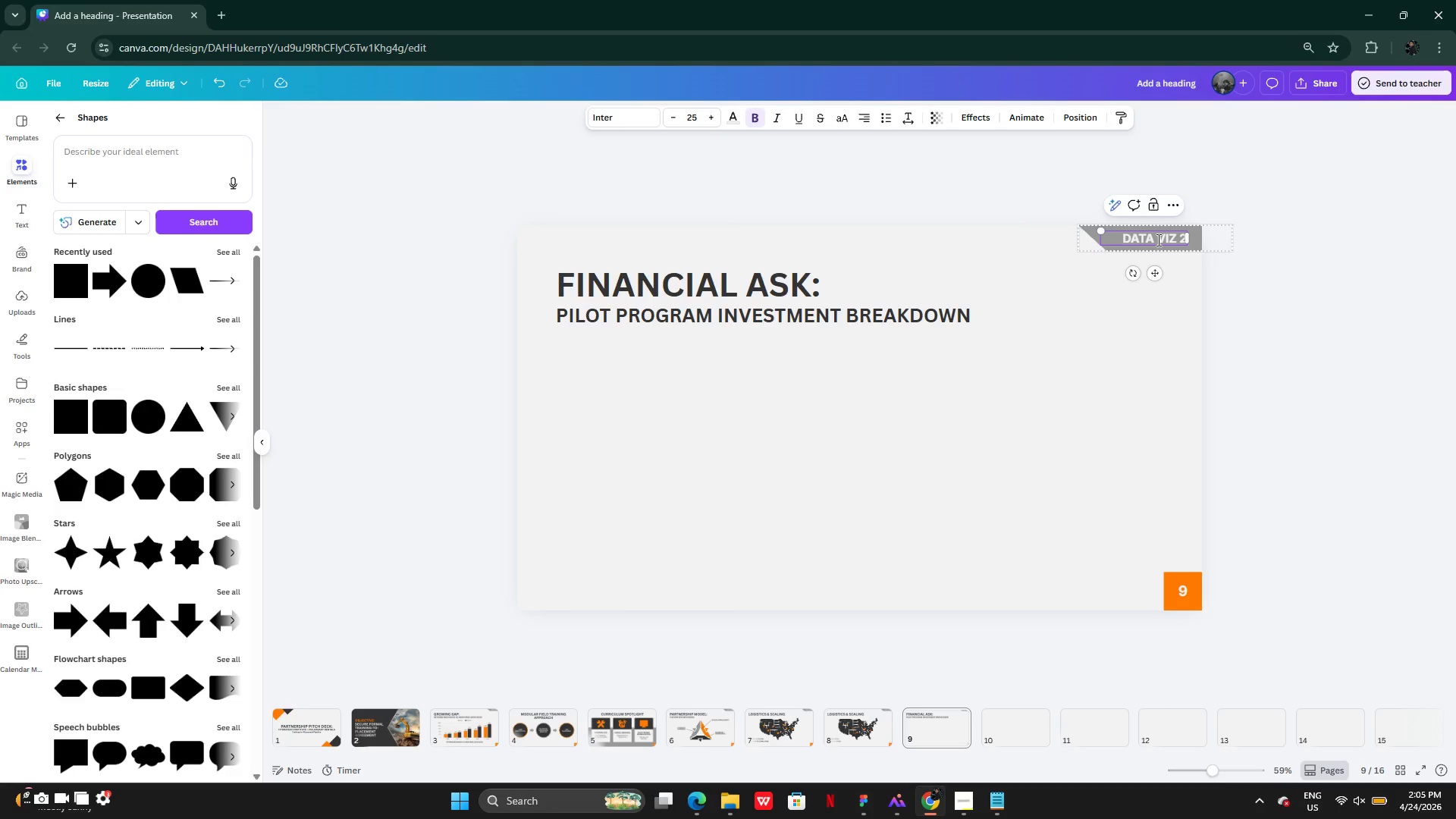 
key(Backspace)
 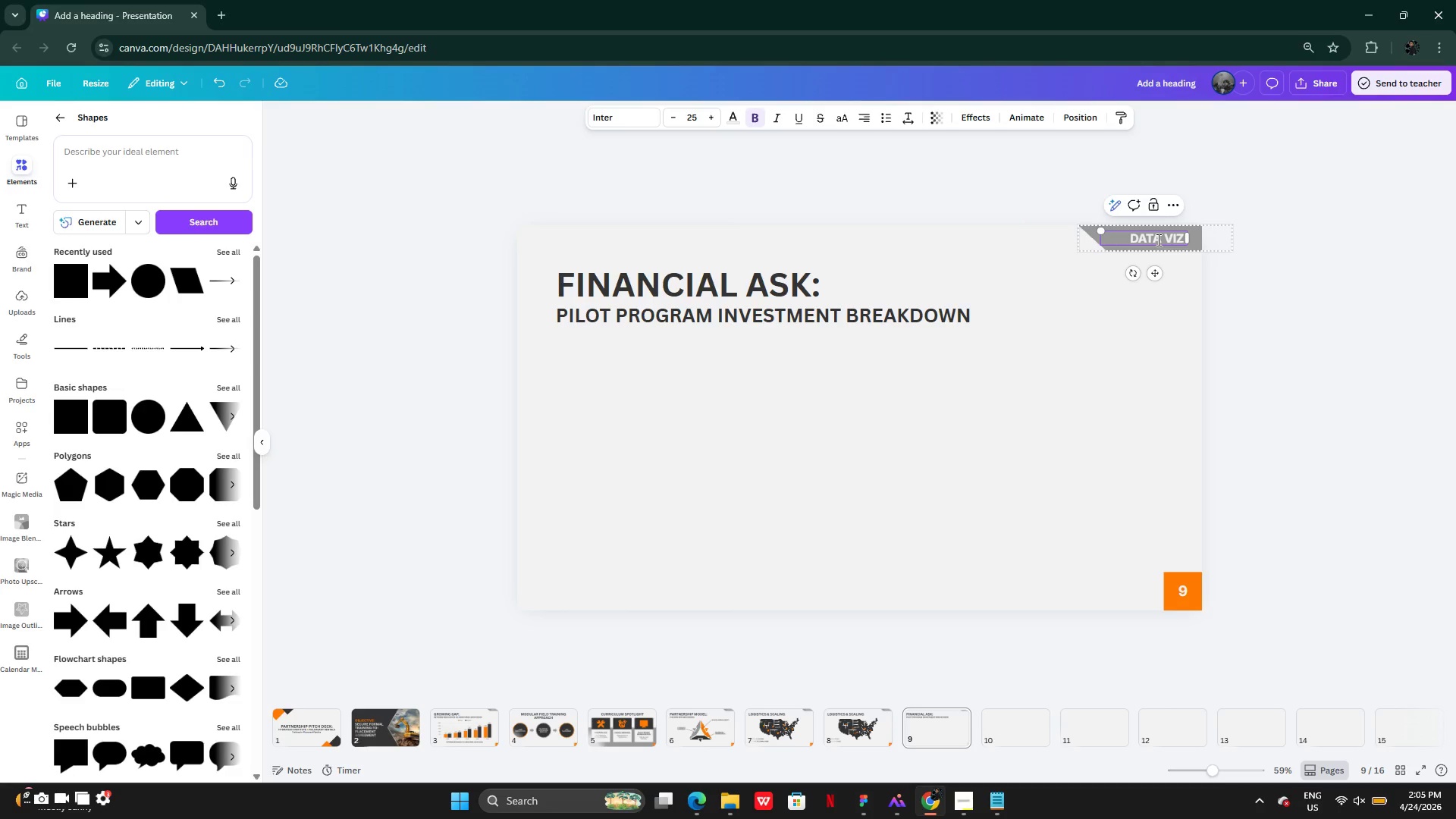 
key(4)
 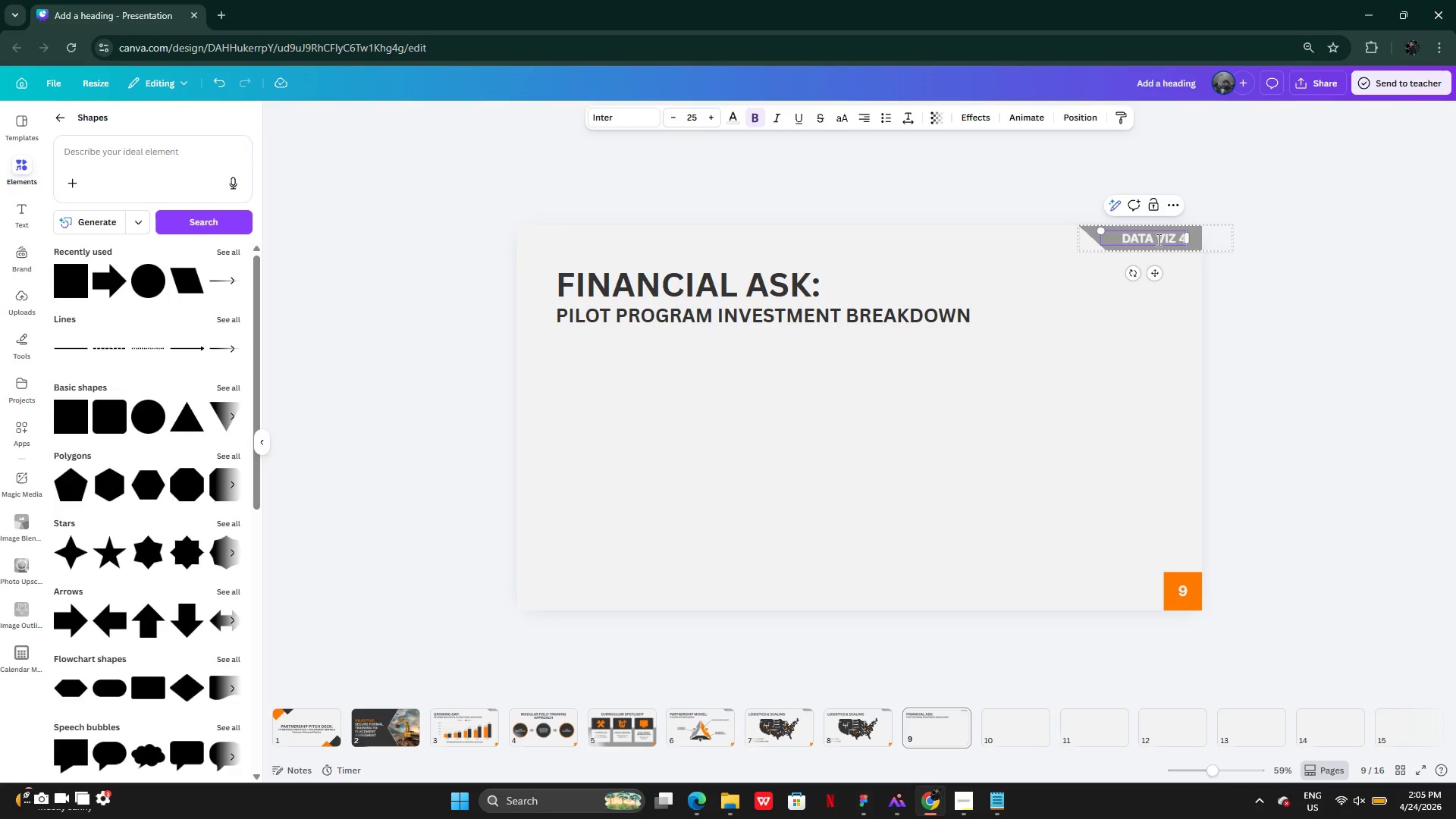 
wait(7.25)
 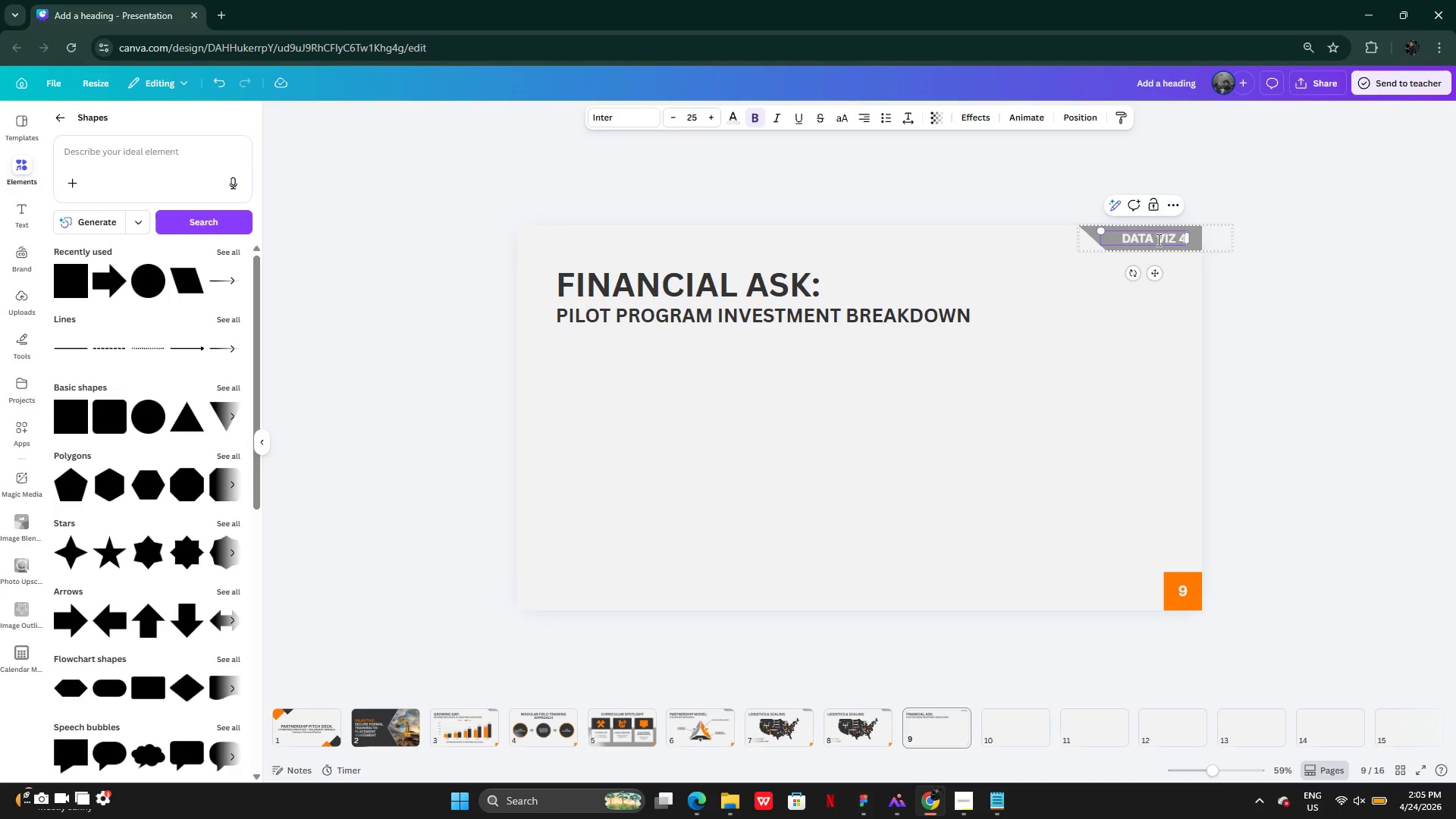 
left_click([569, 730])
 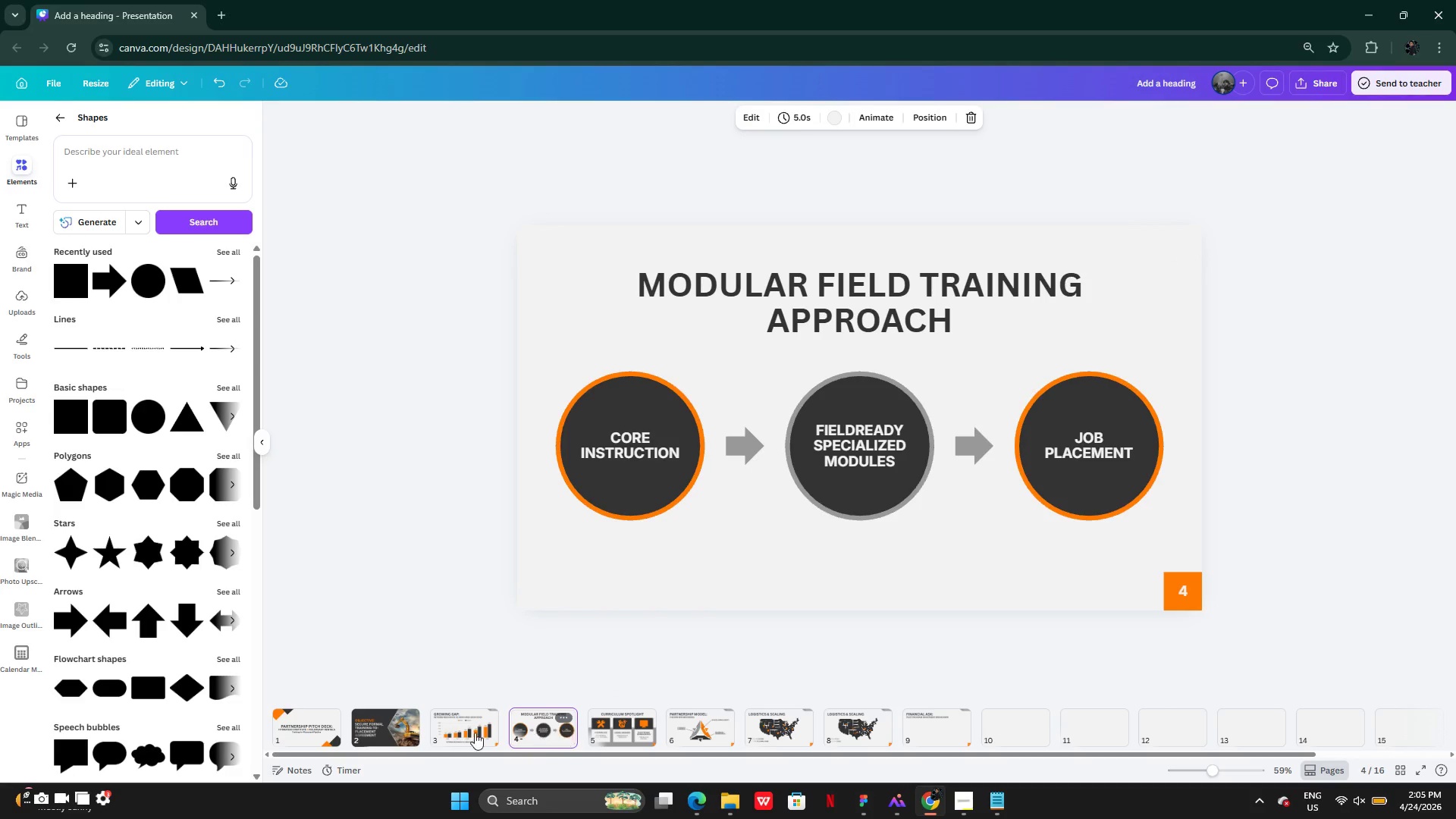 
left_click([469, 731])
 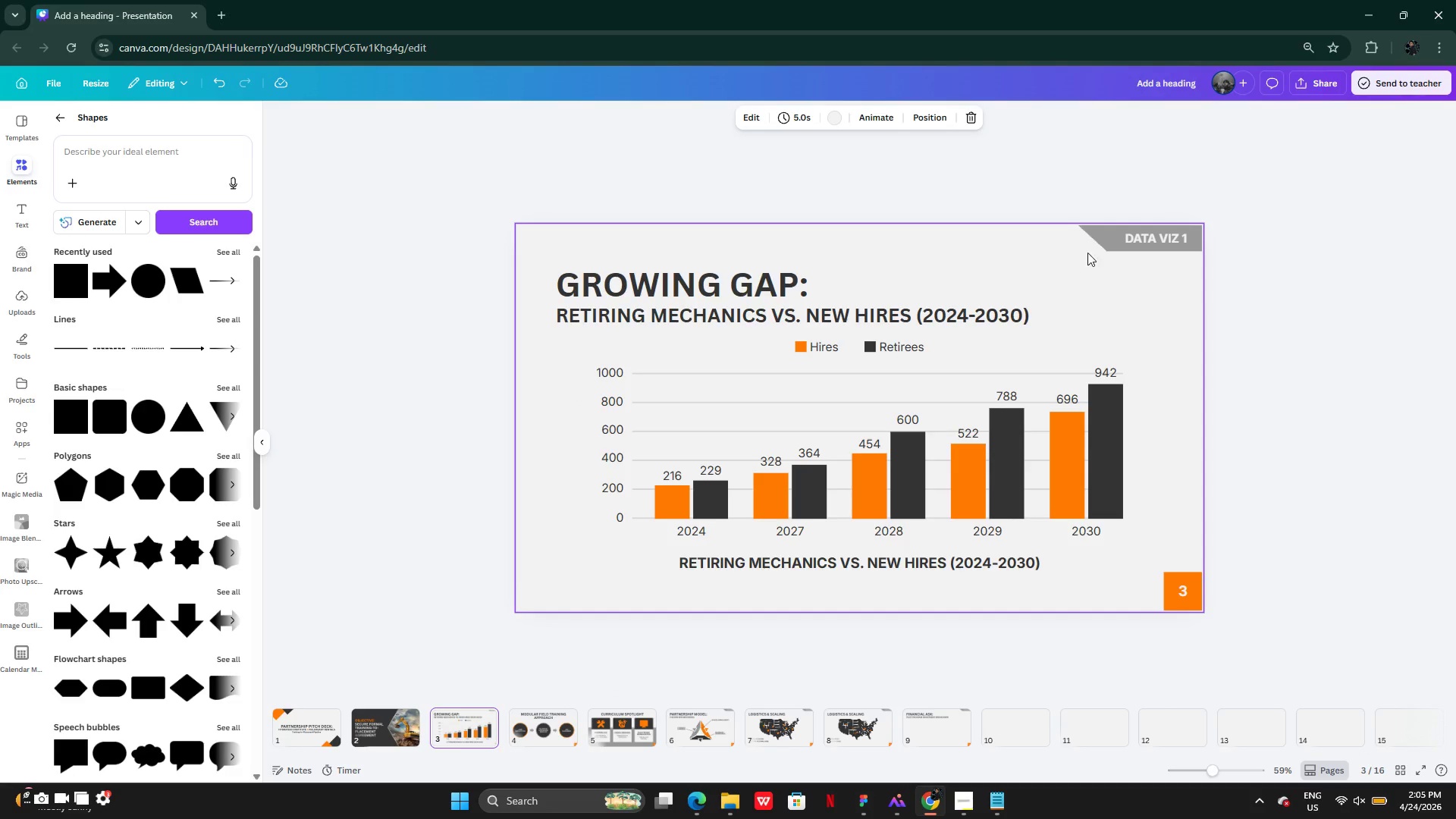 
left_click([1096, 236])
 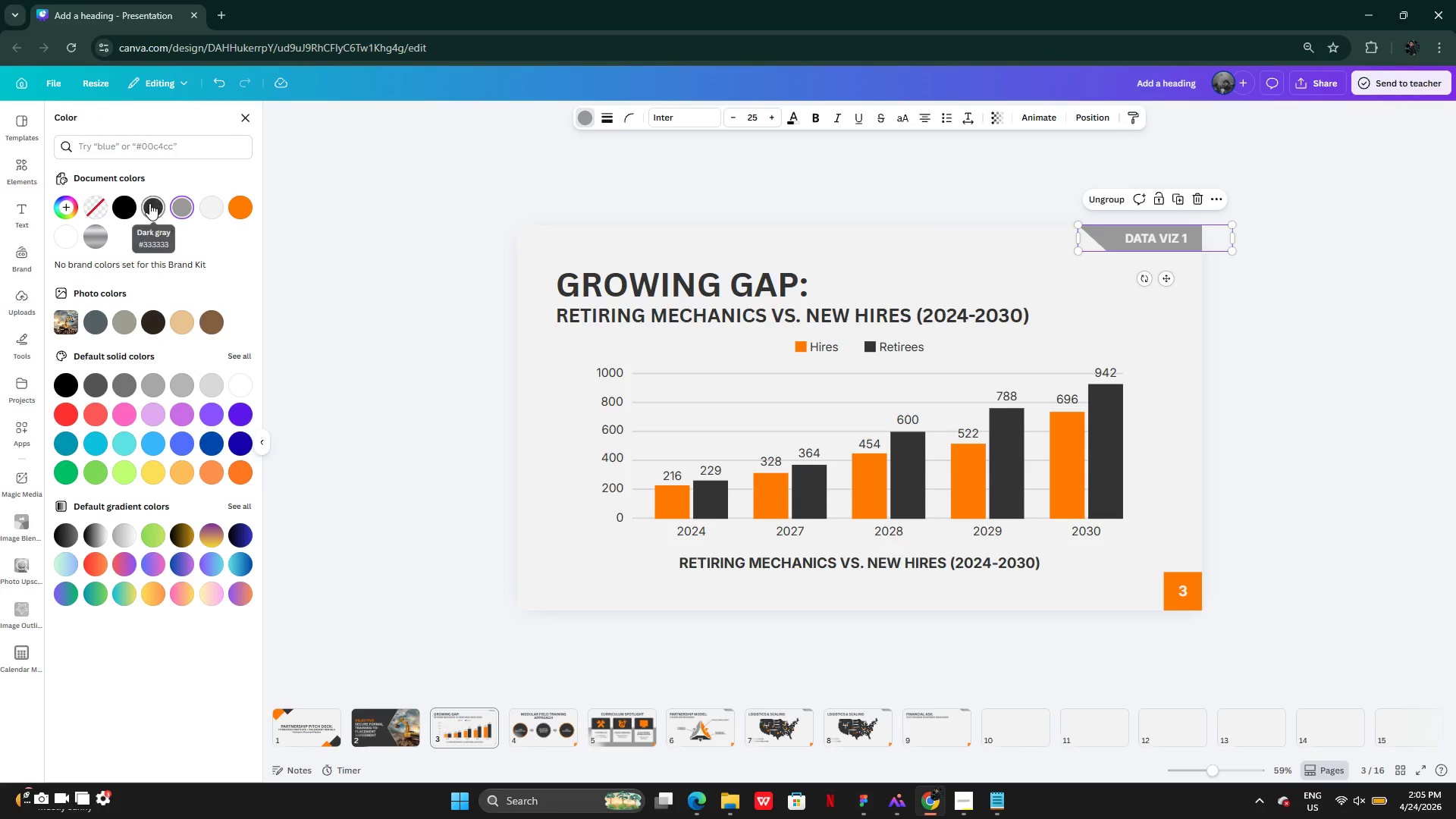 
left_click([146, 205])
 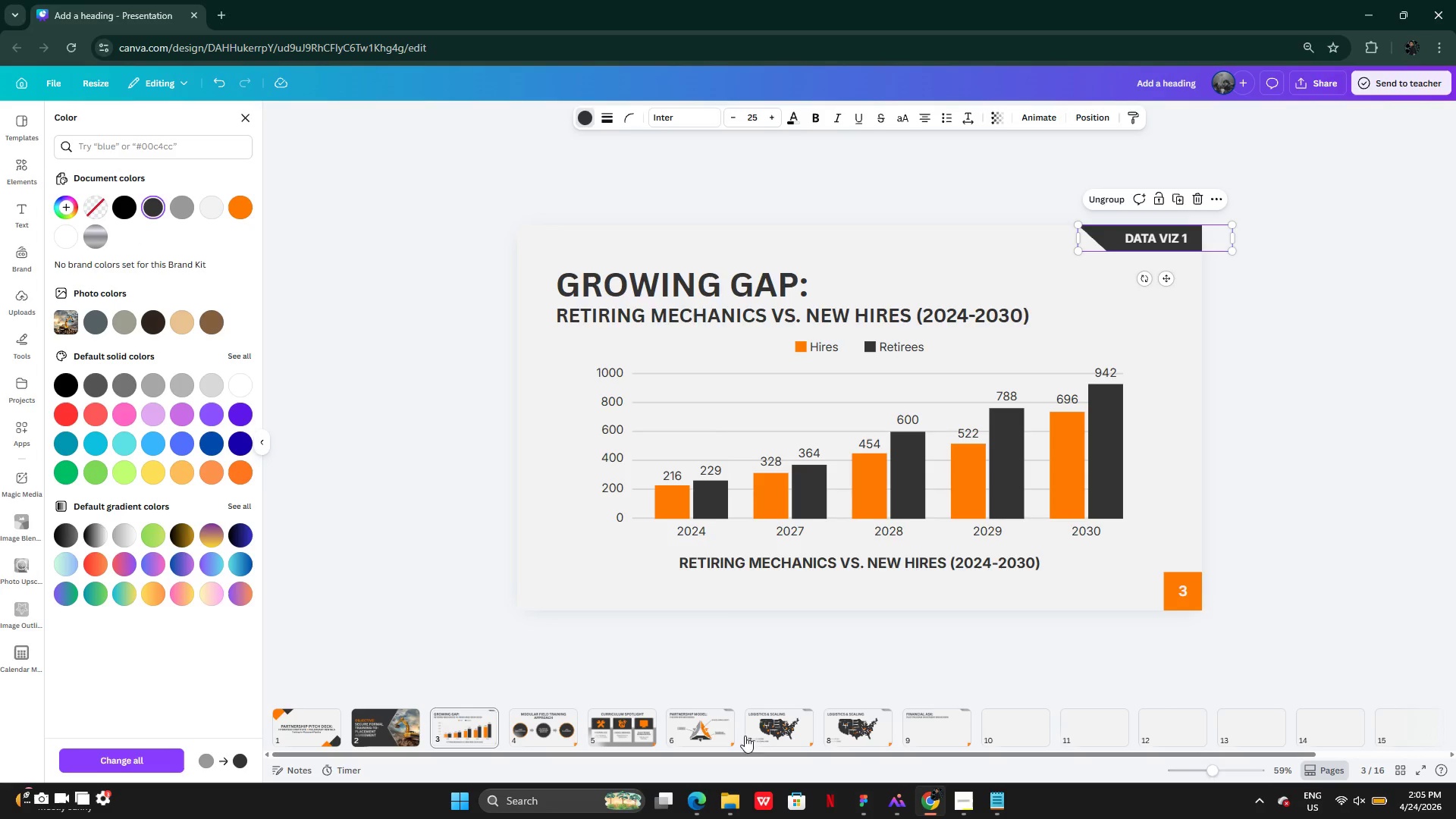 
left_click([692, 733])
 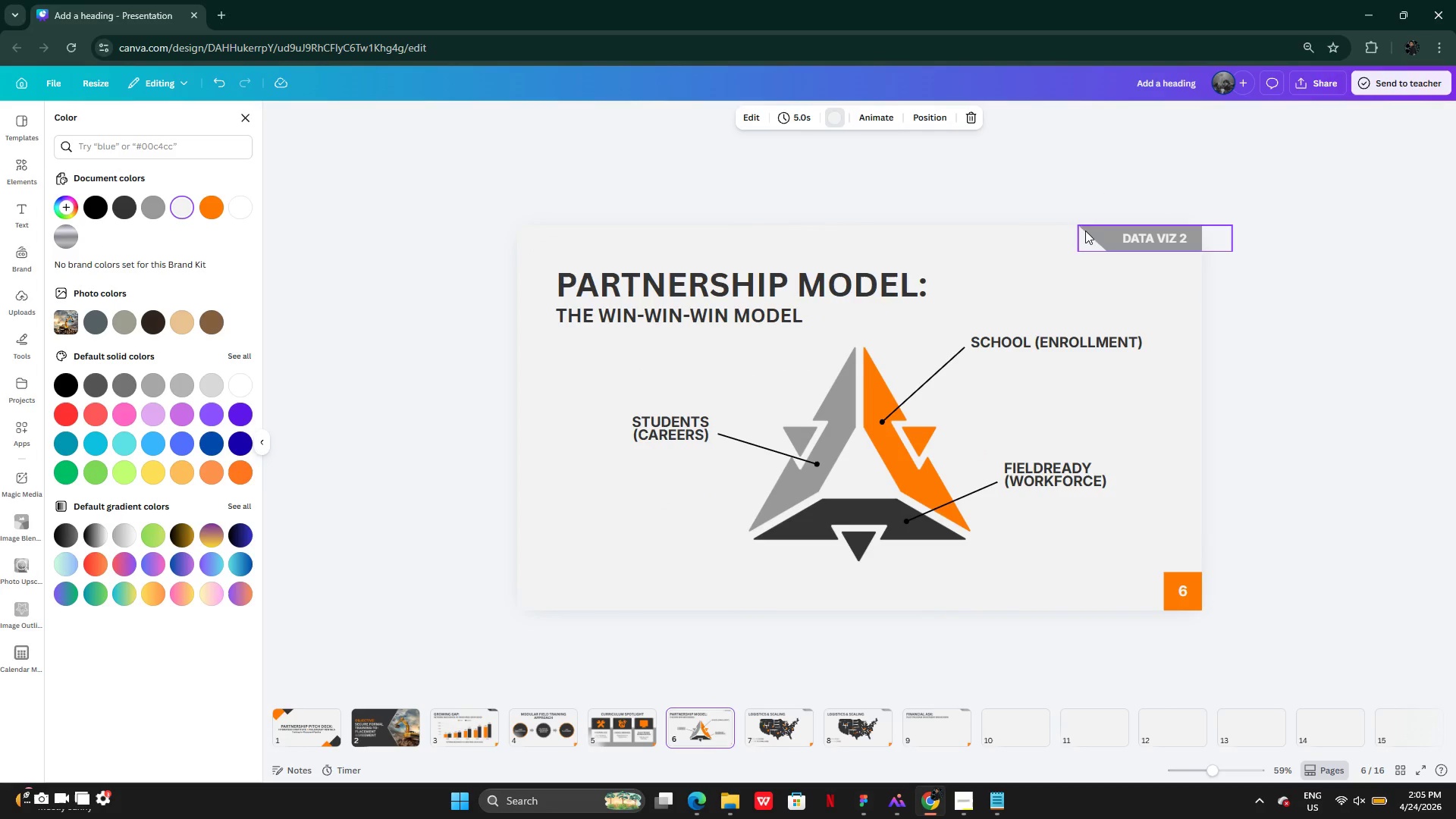 
left_click([1086, 227])
 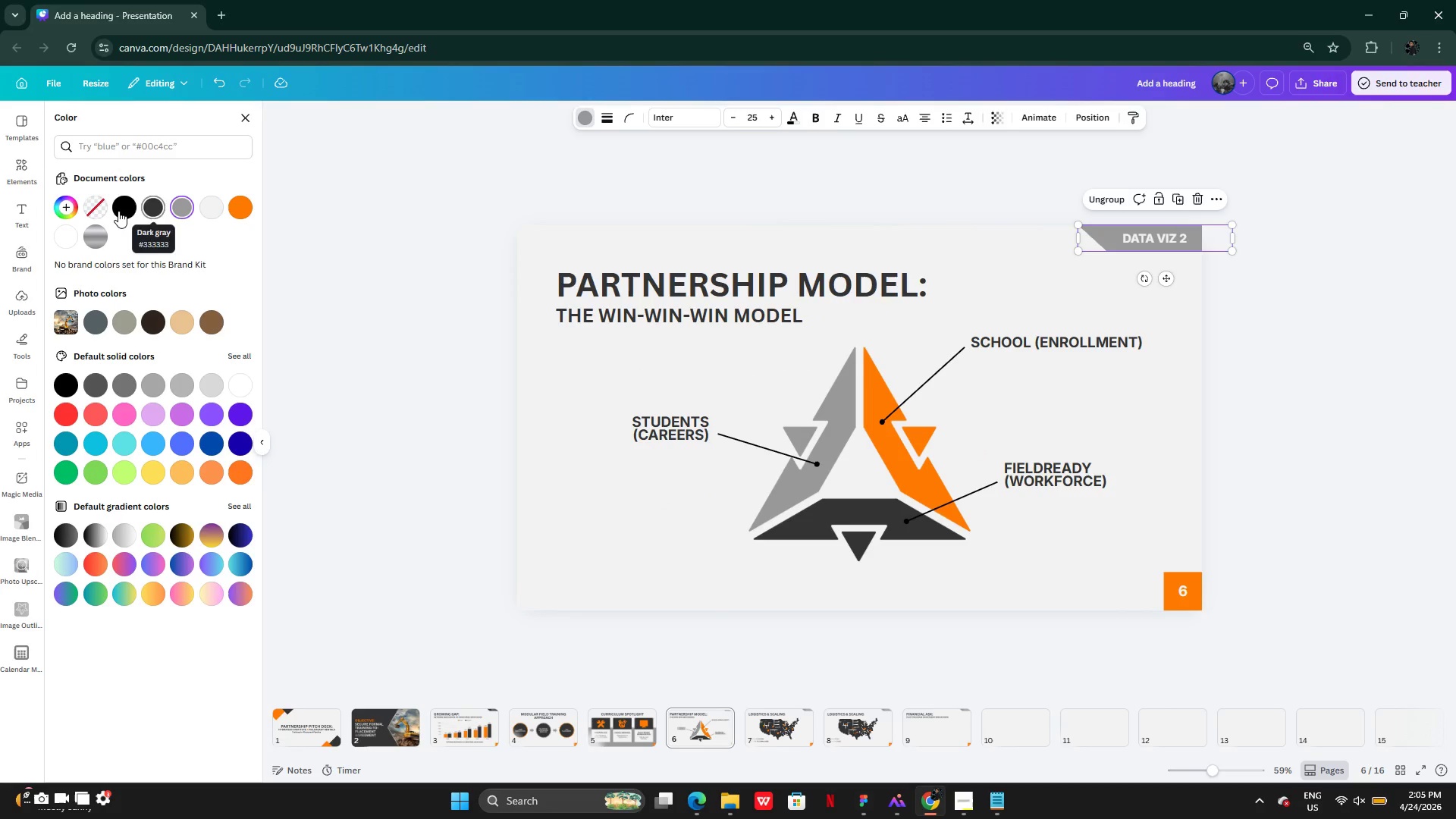 
left_click([155, 210])
 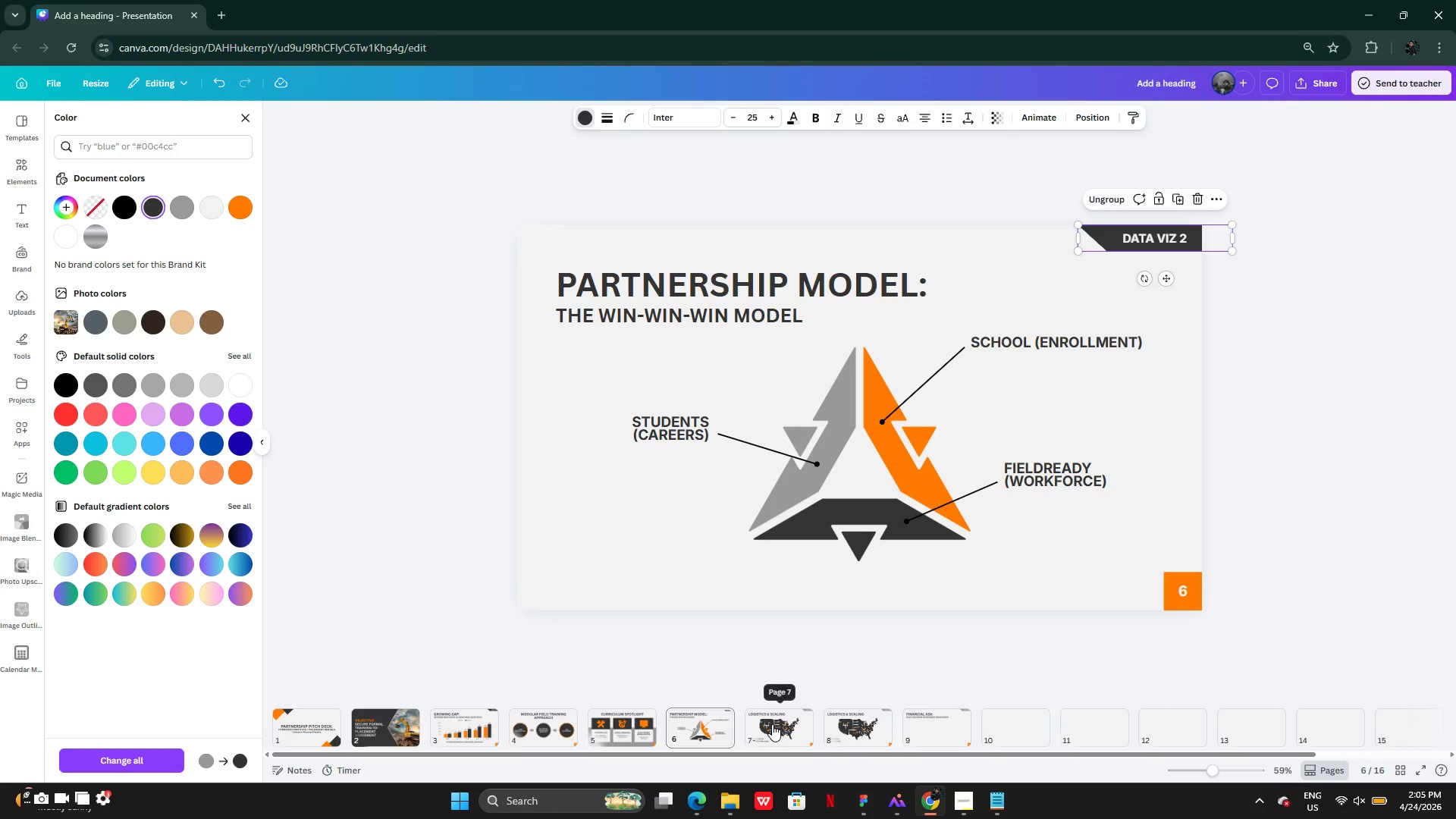 
left_click([777, 730])
 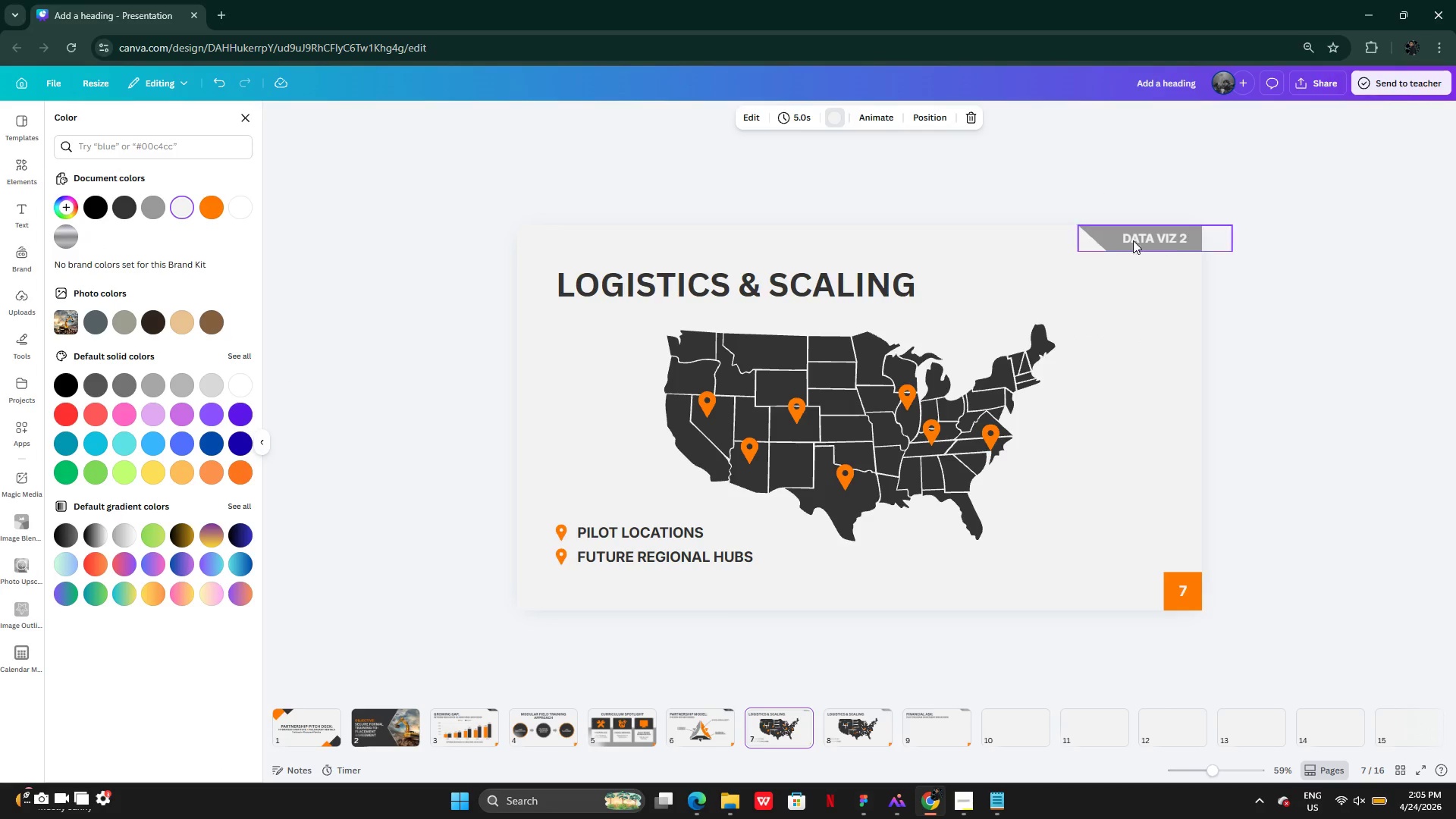 
left_click([1097, 233])
 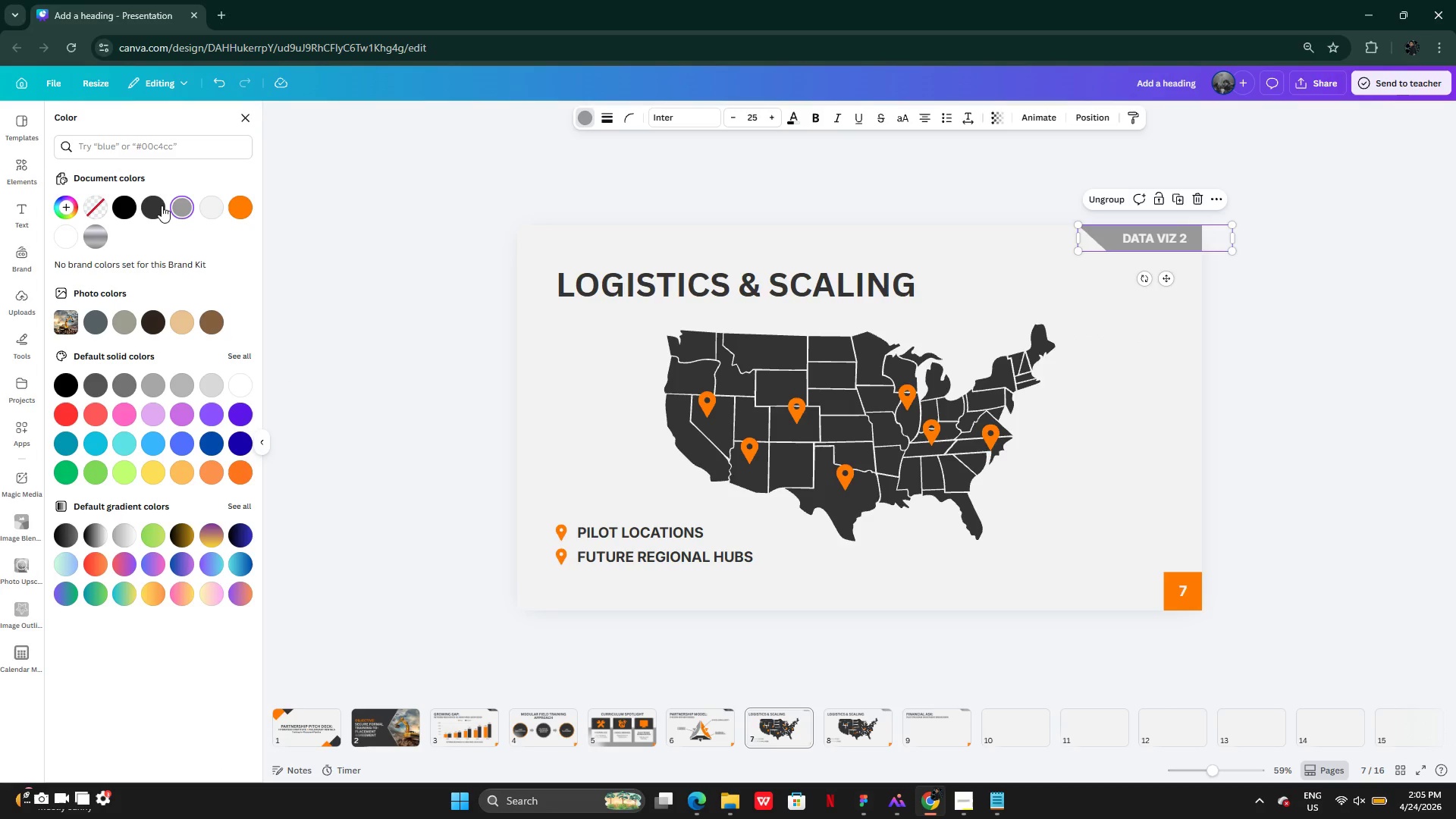 
left_click([158, 206])
 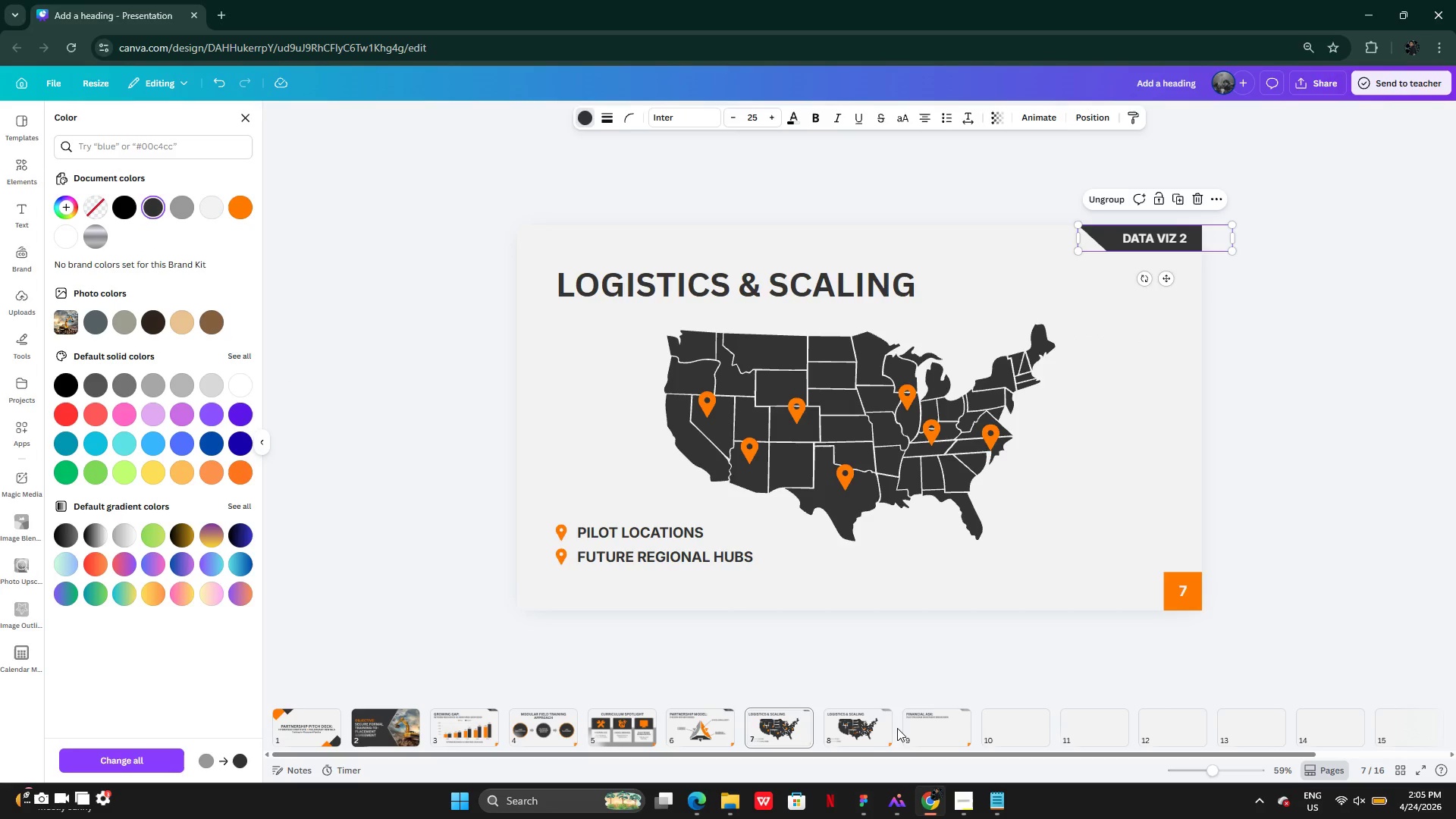 
left_click([880, 723])
 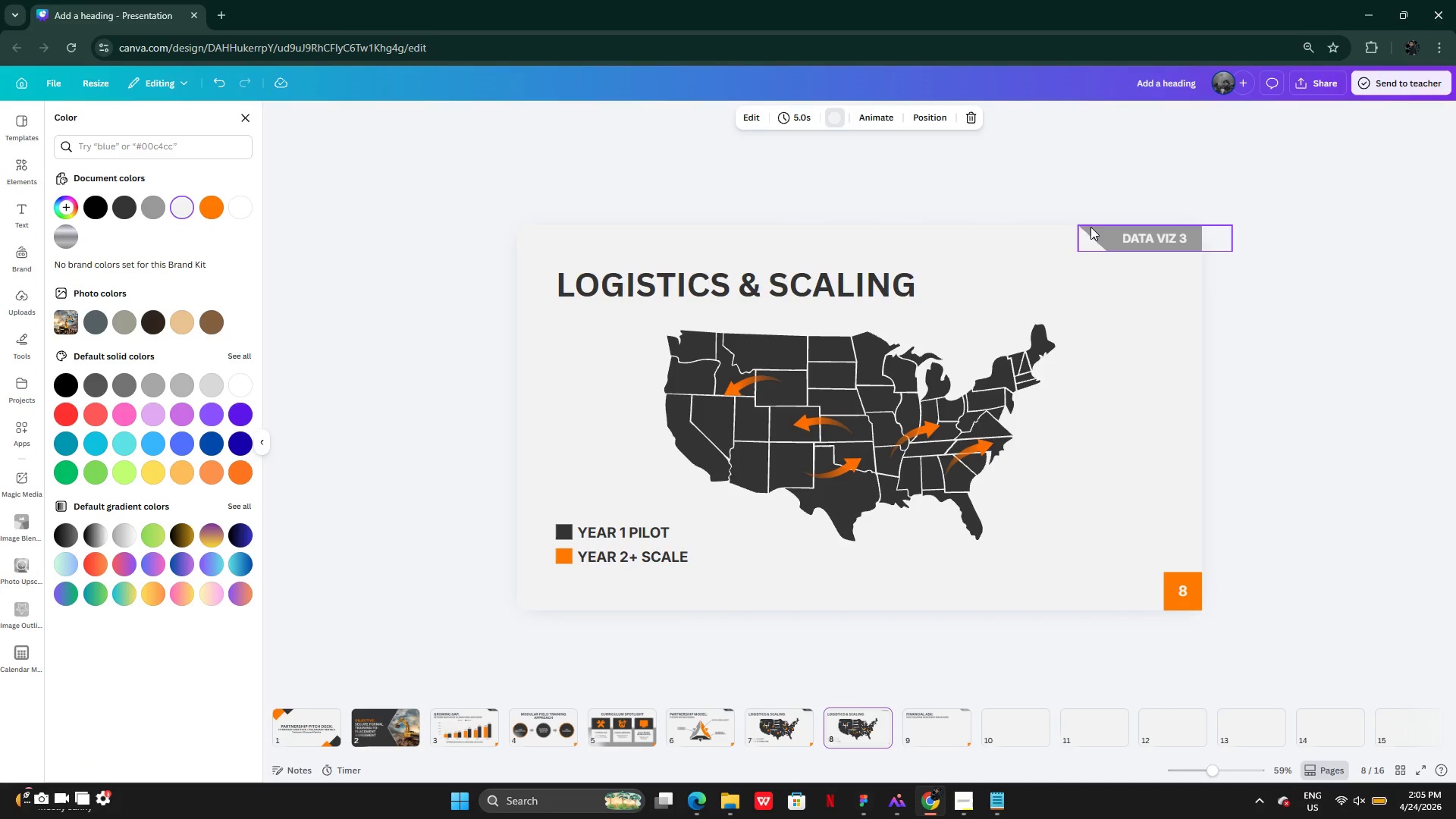 
left_click([1089, 234])
 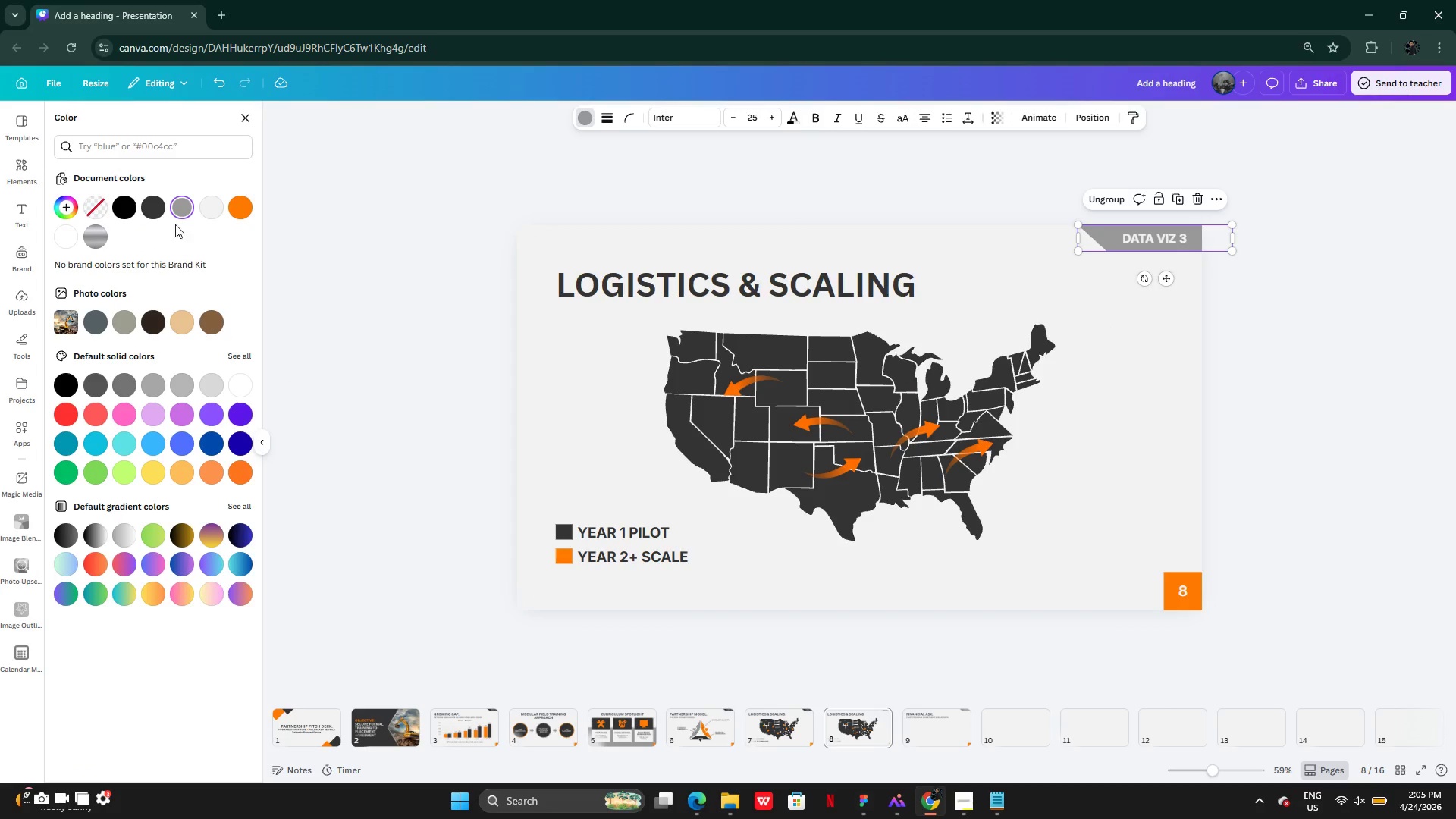 
left_click([157, 205])
 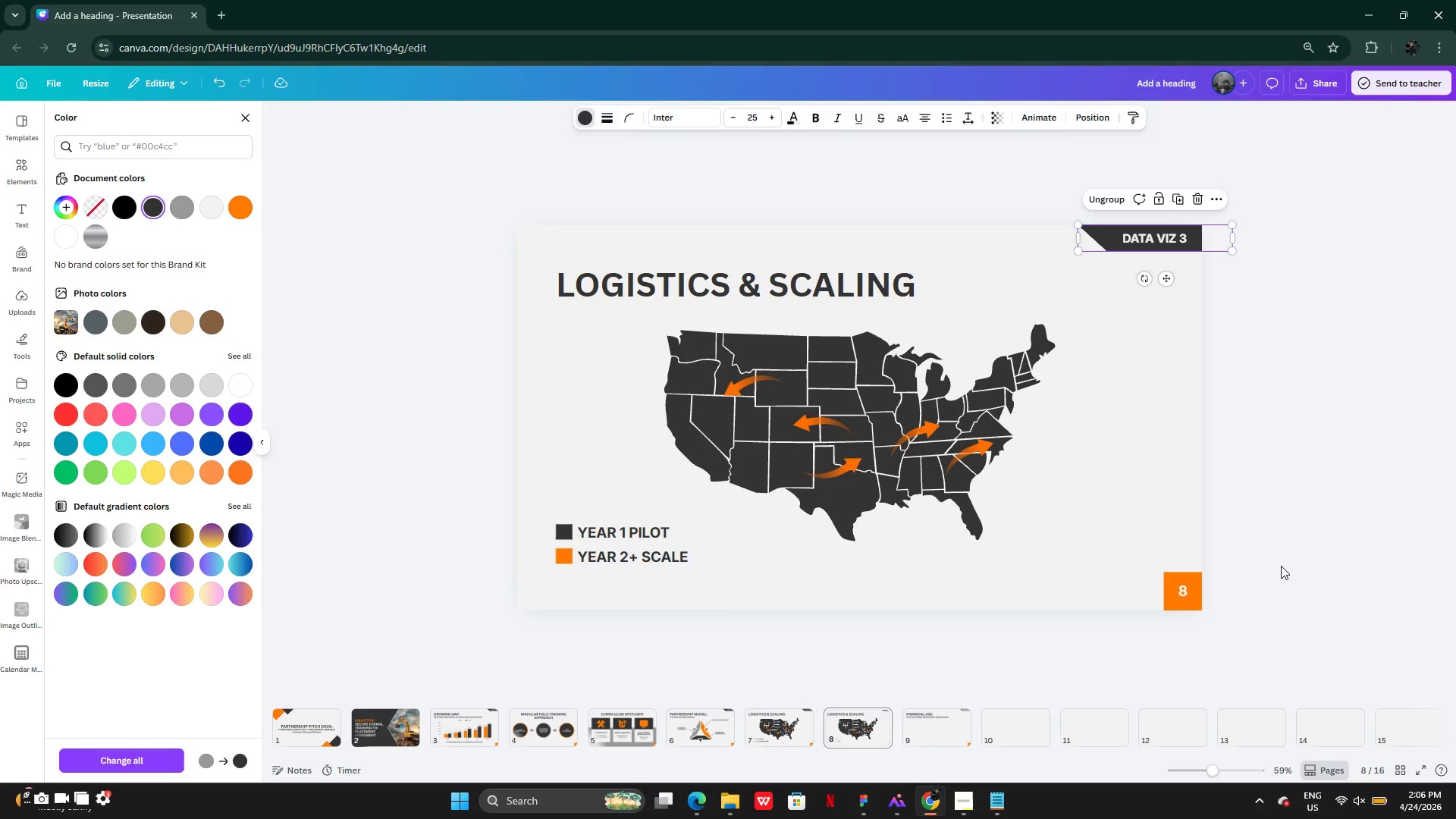 
double_click([1281, 566])
 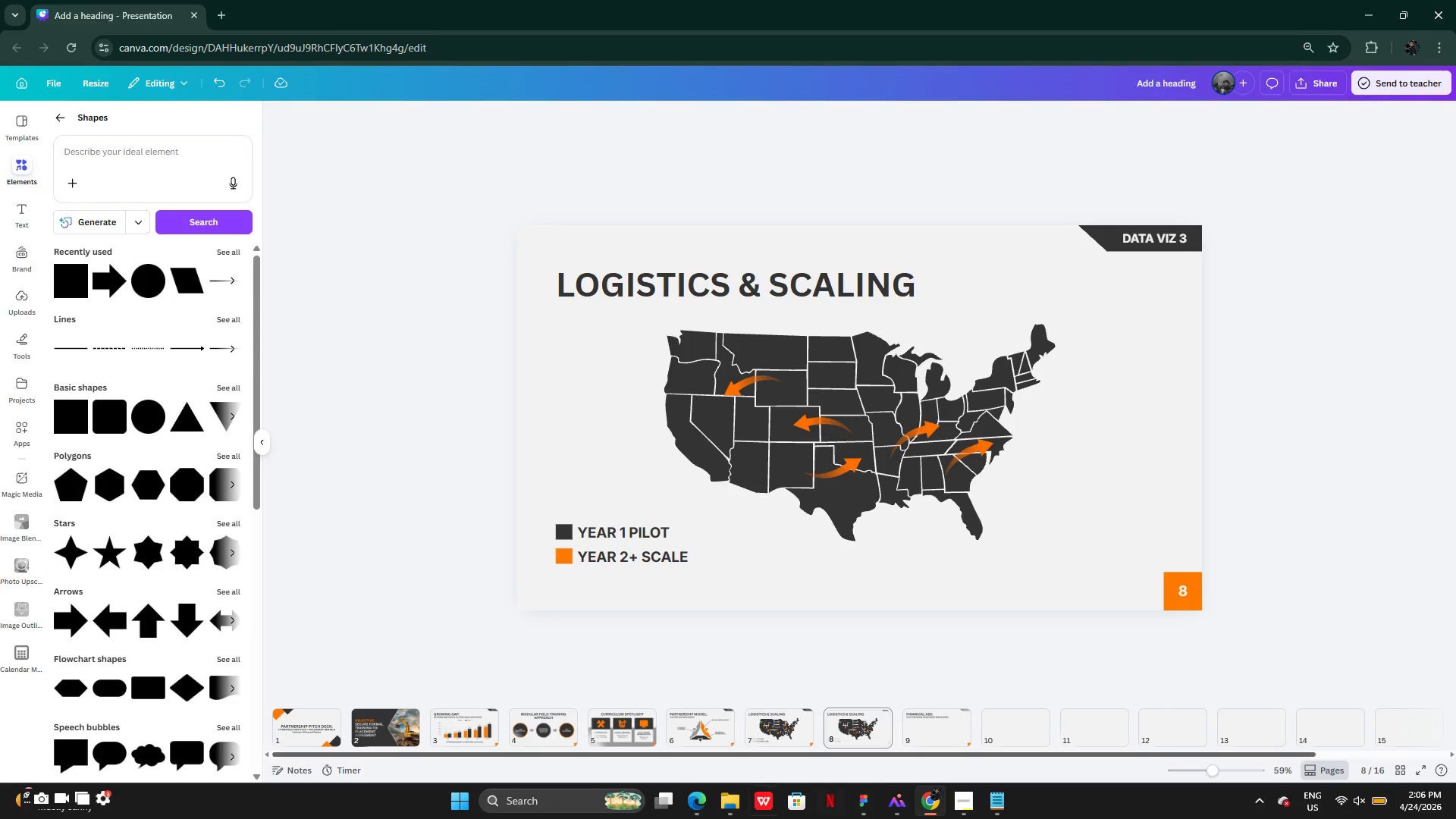 
left_click([781, 721])
 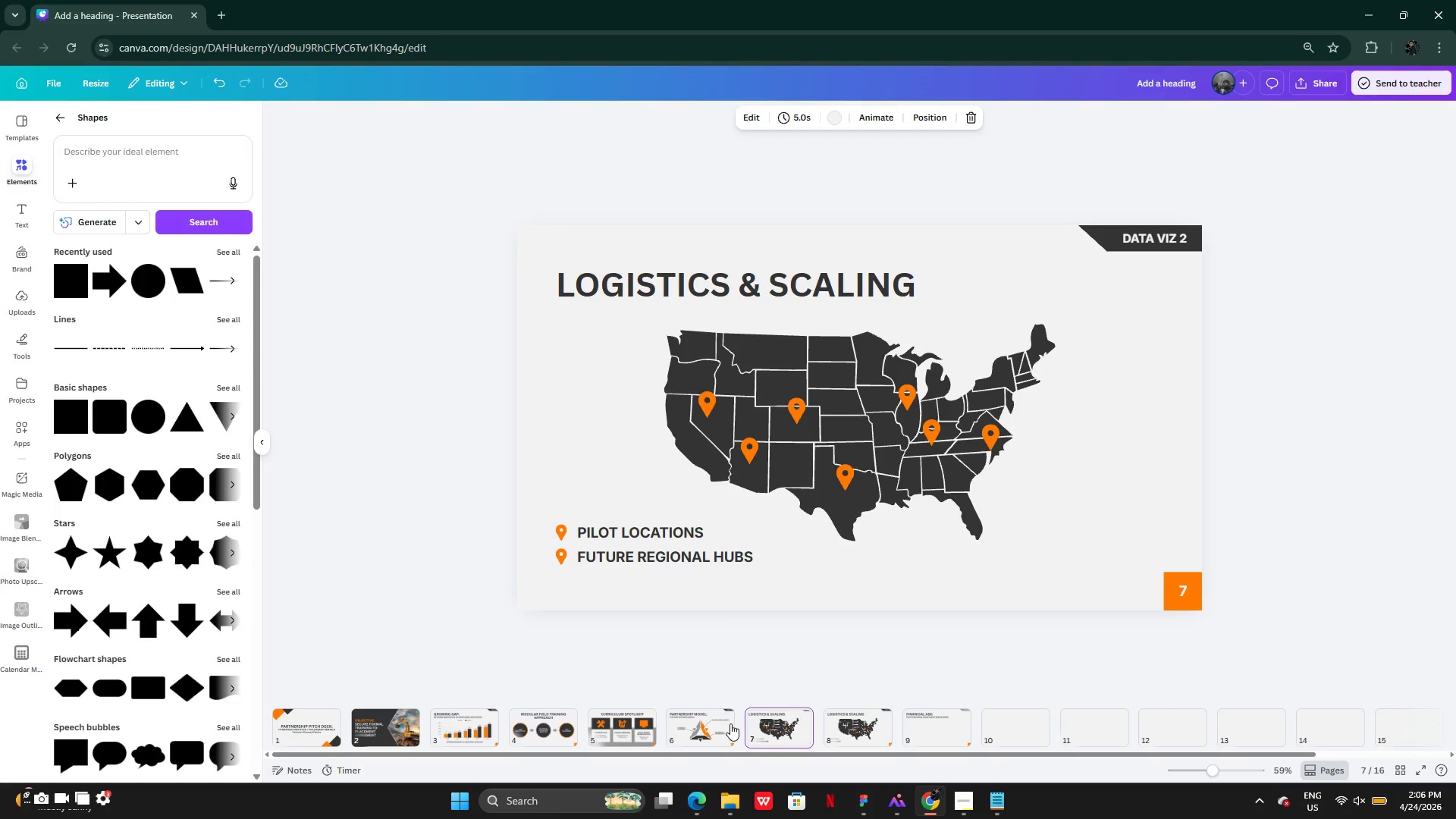 
left_click([729, 723])
 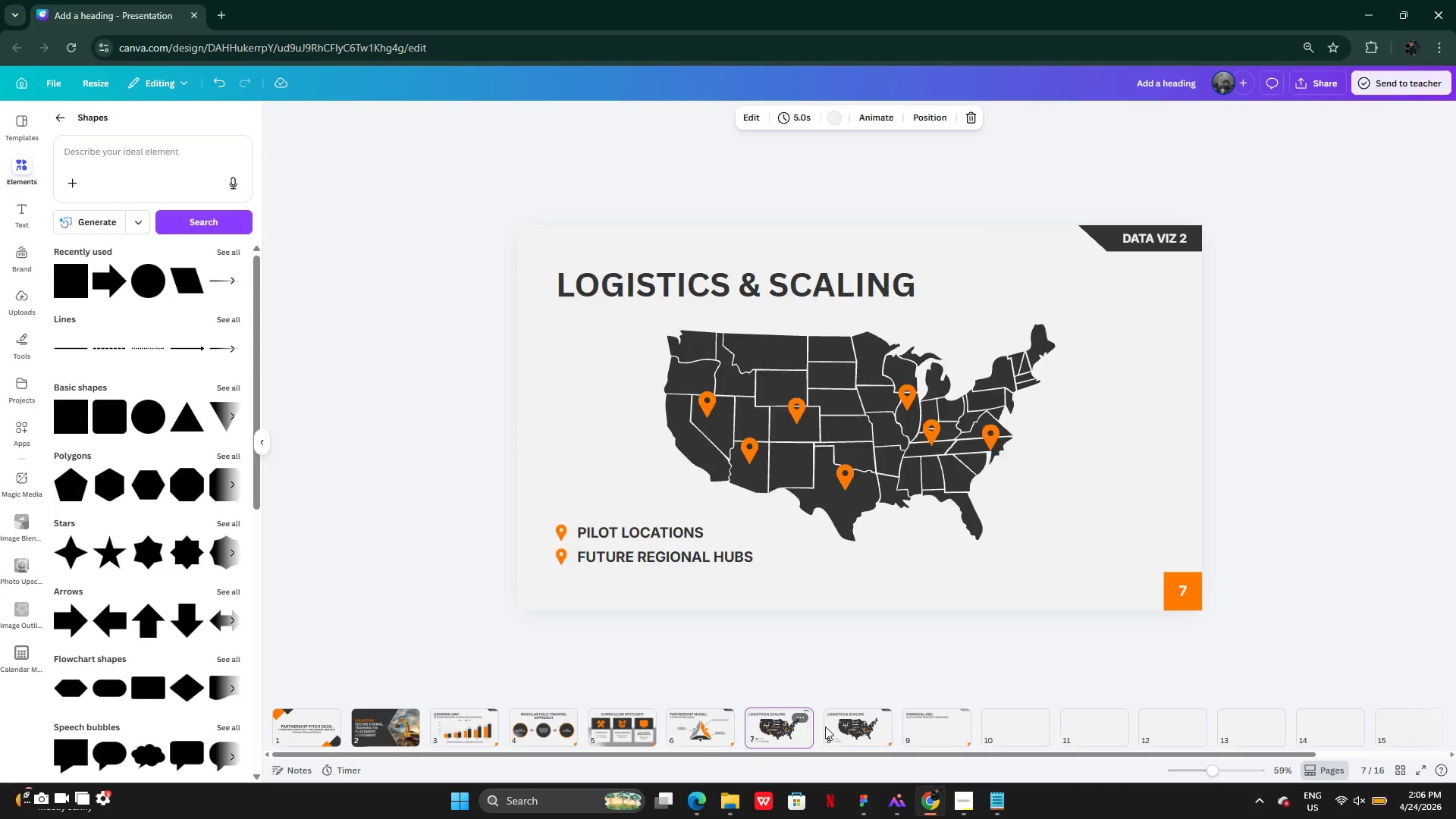 
left_click([848, 728])
 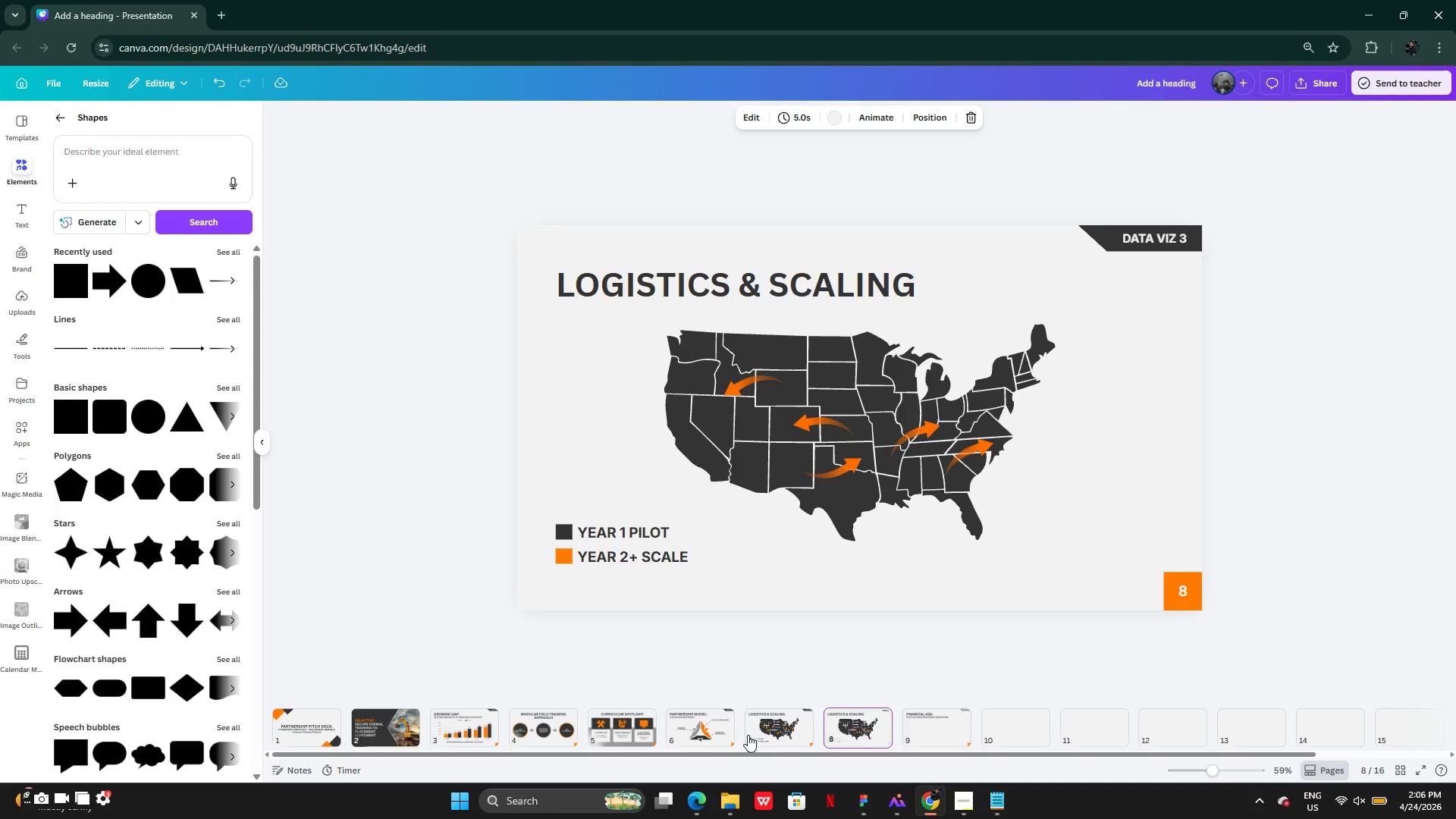 
left_click([717, 735])
 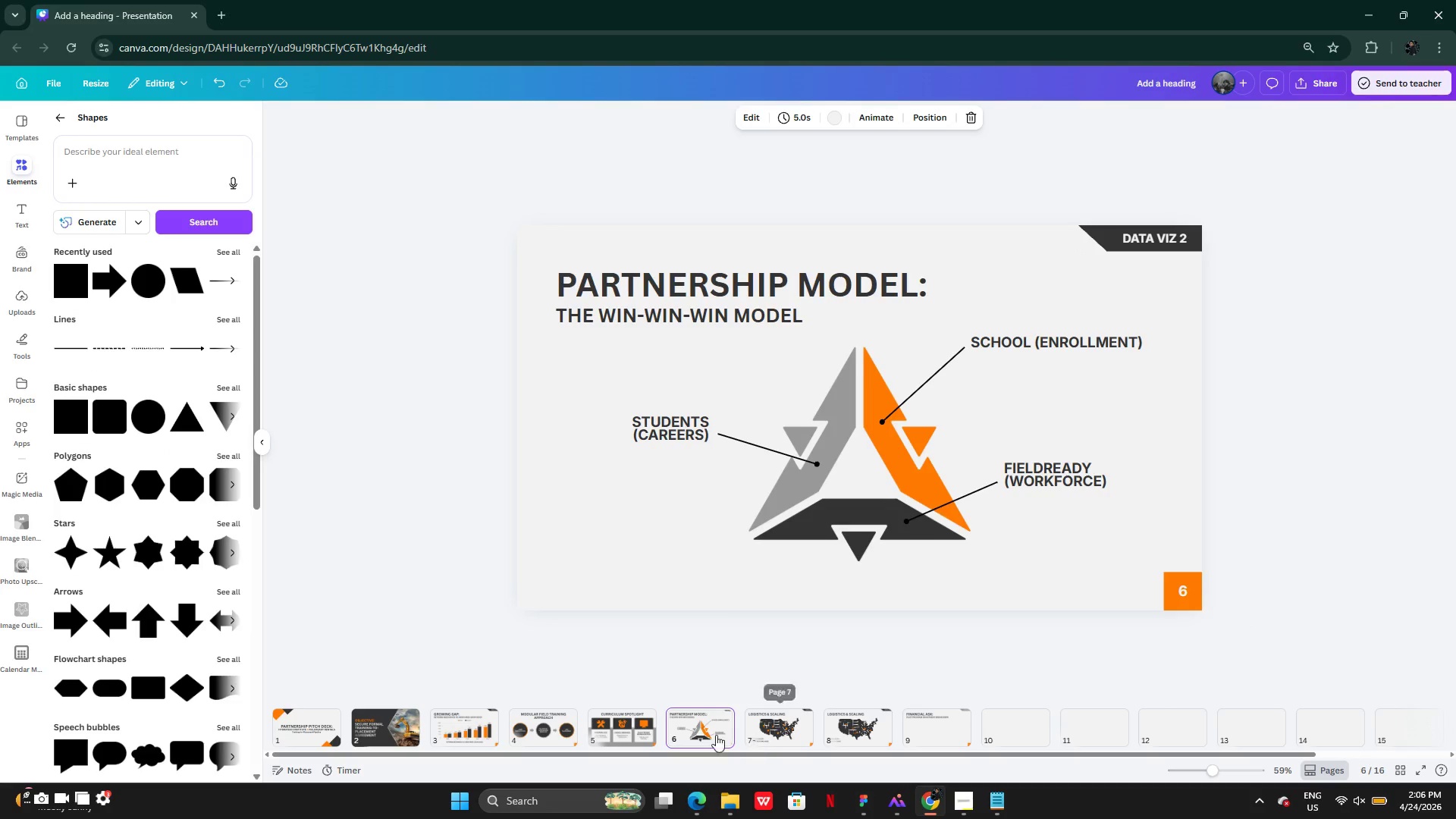 
left_click([642, 734])
 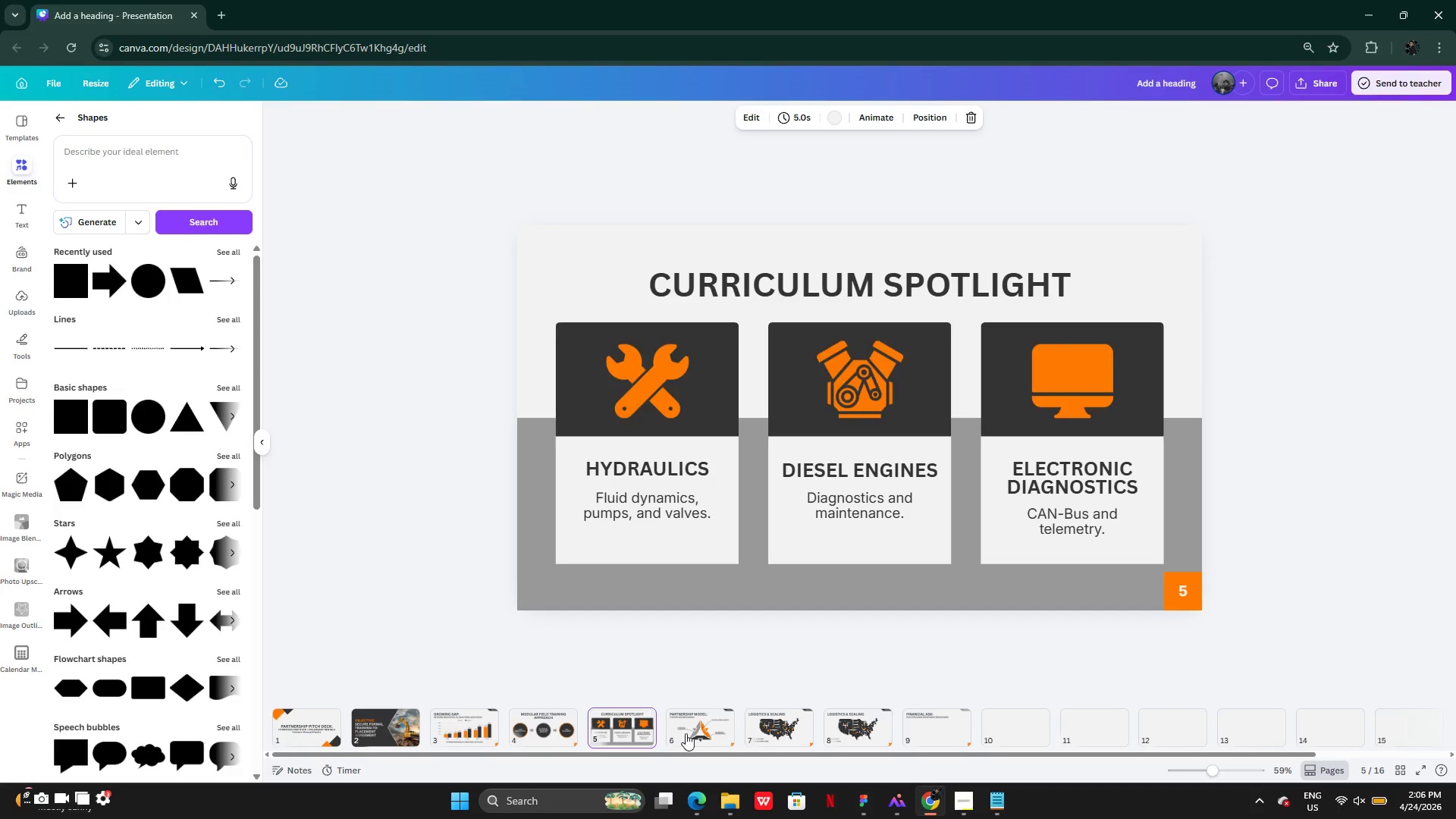 
left_click([698, 732])
 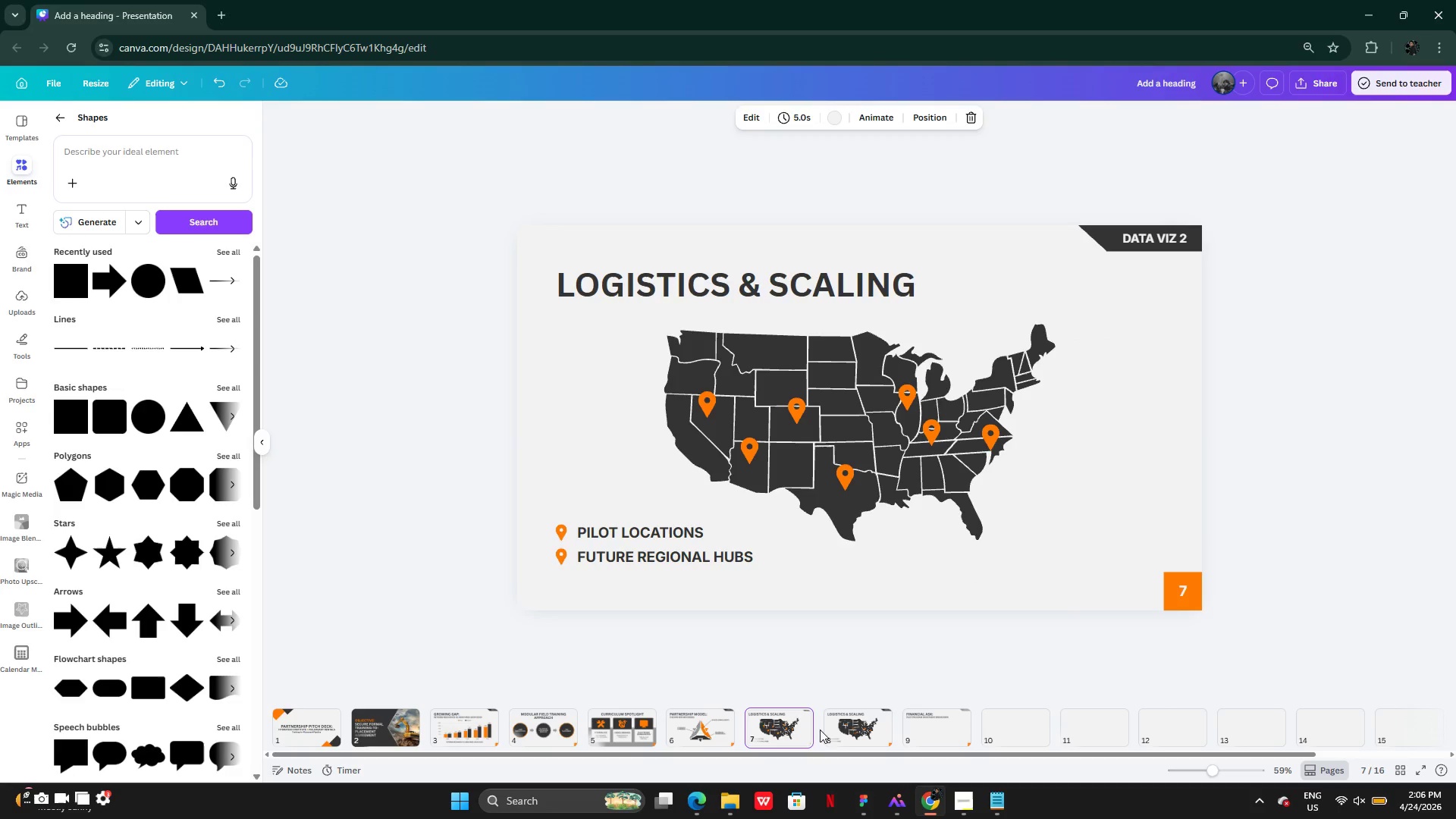 
left_click([844, 729])
 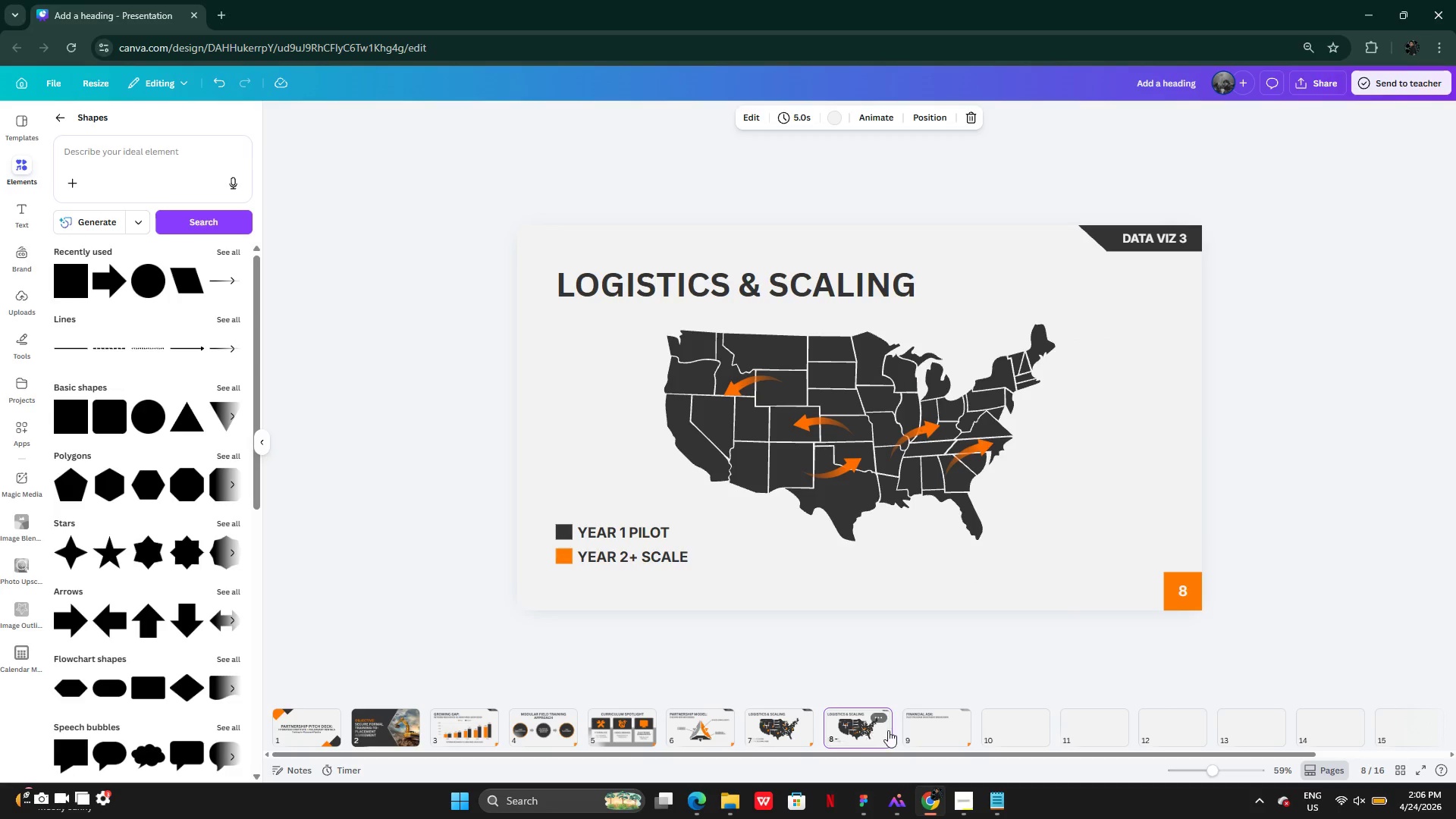 
mouse_move([939, 734])
 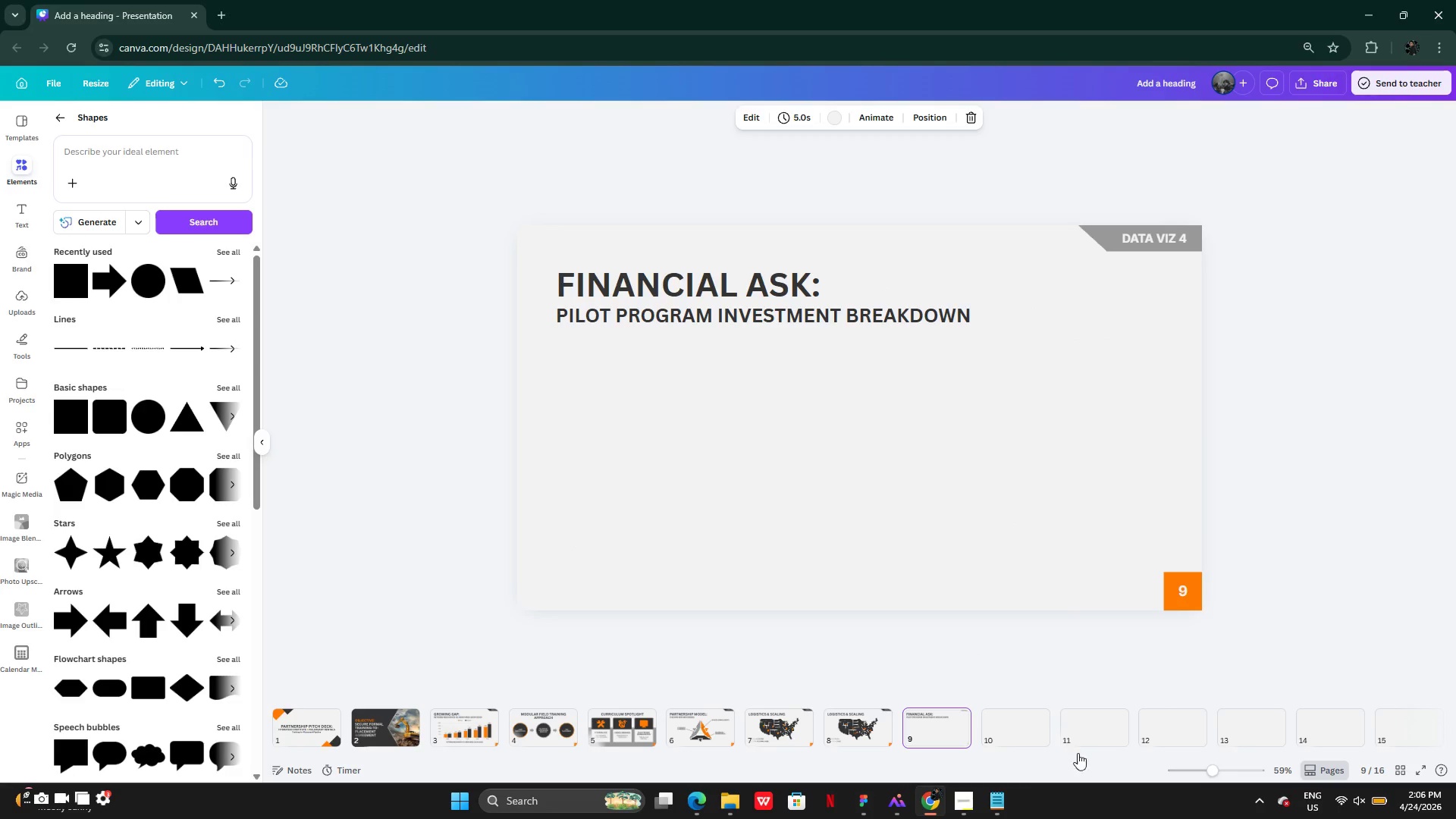 
left_click([988, 817])
 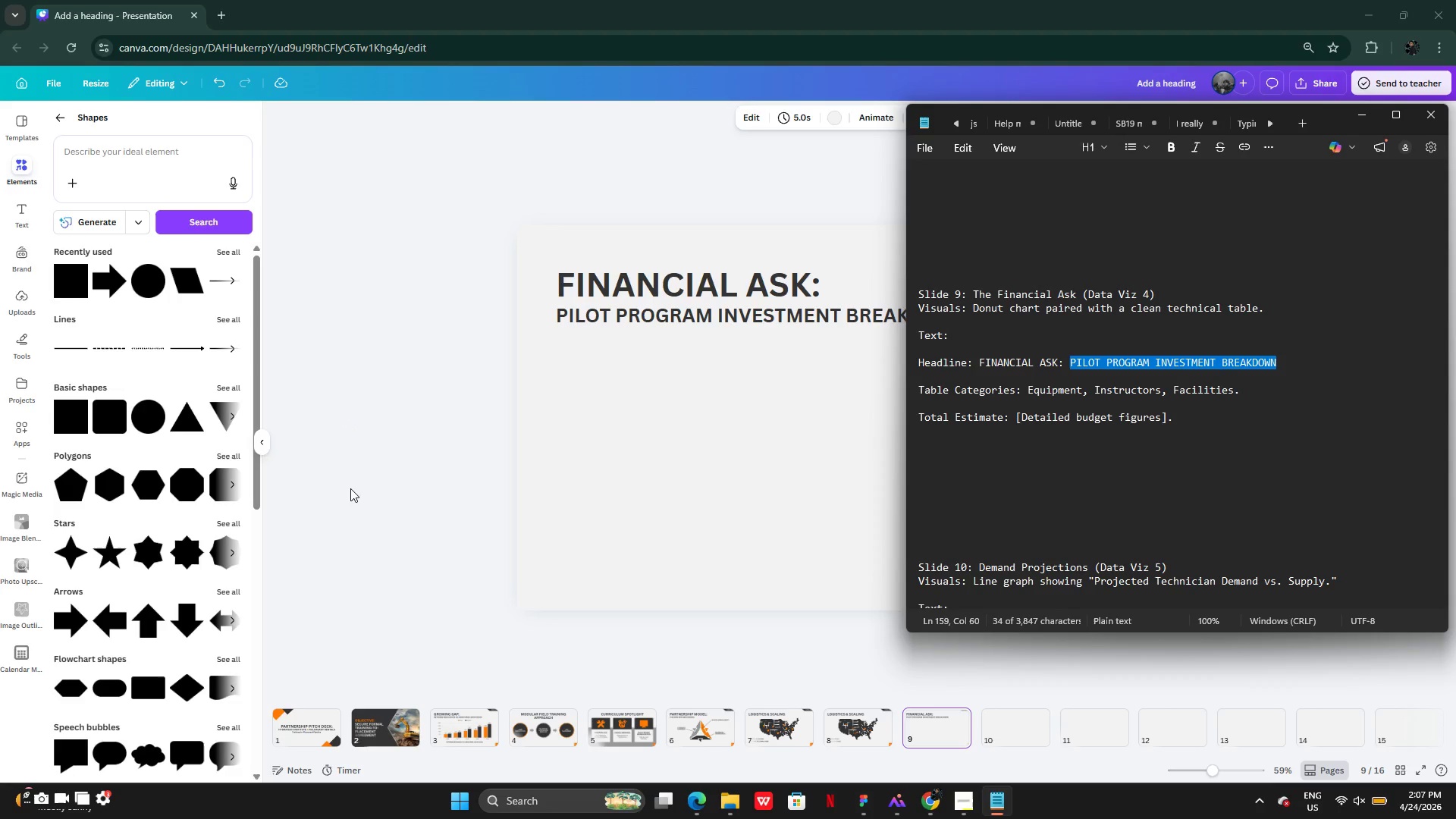 
wait(61.8)
 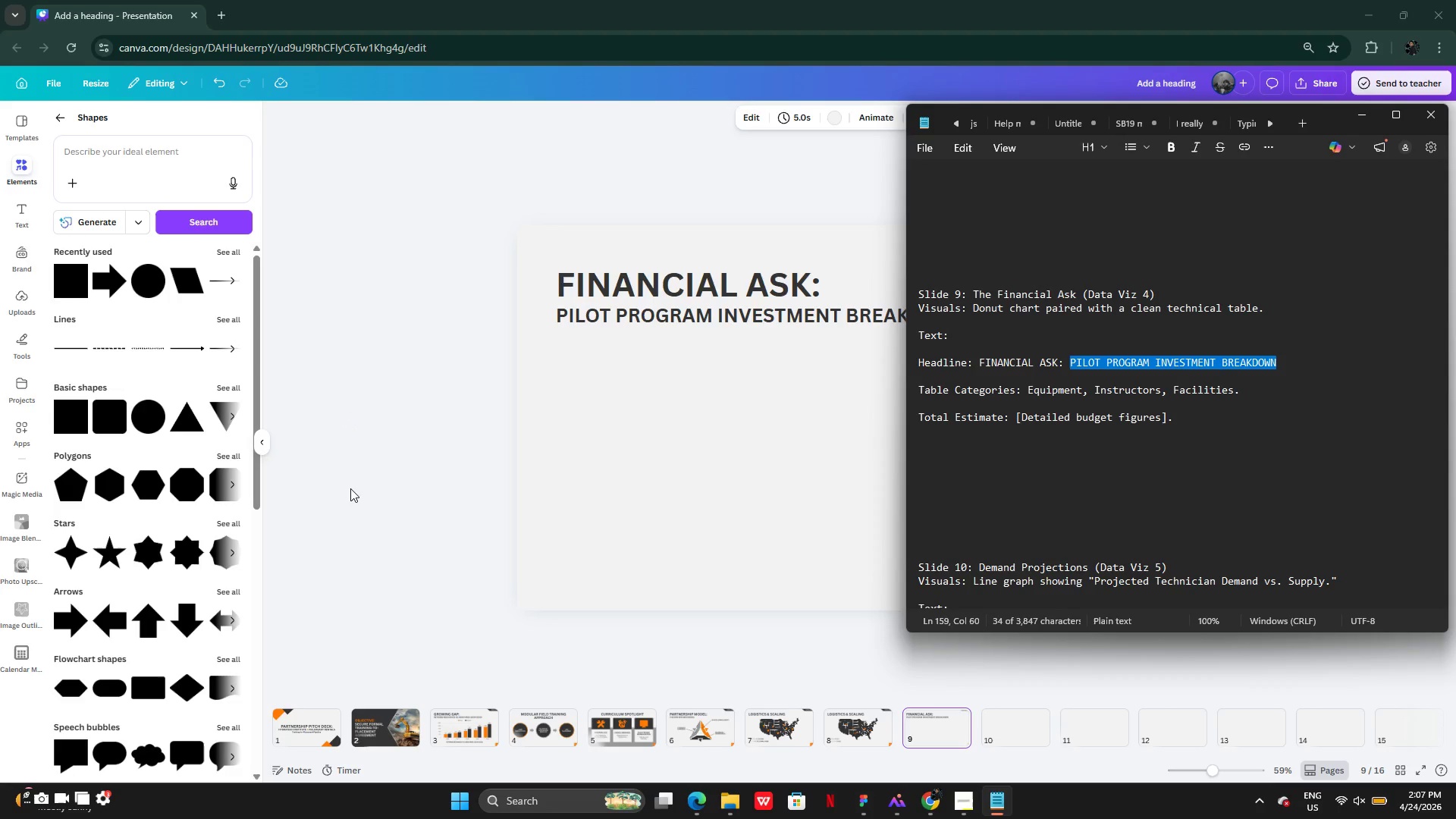 
left_click([62, 113])
 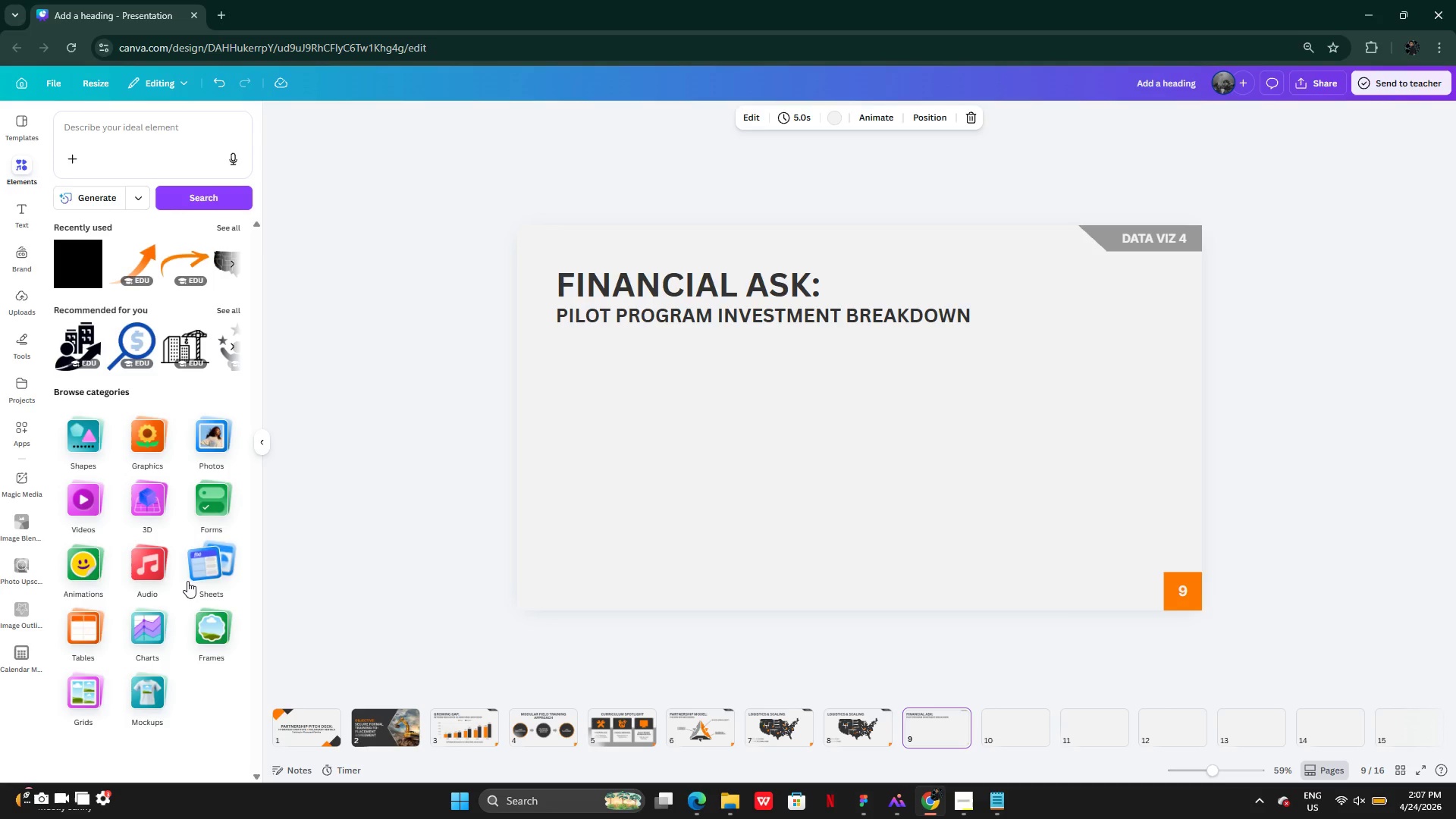 
wait(9.61)
 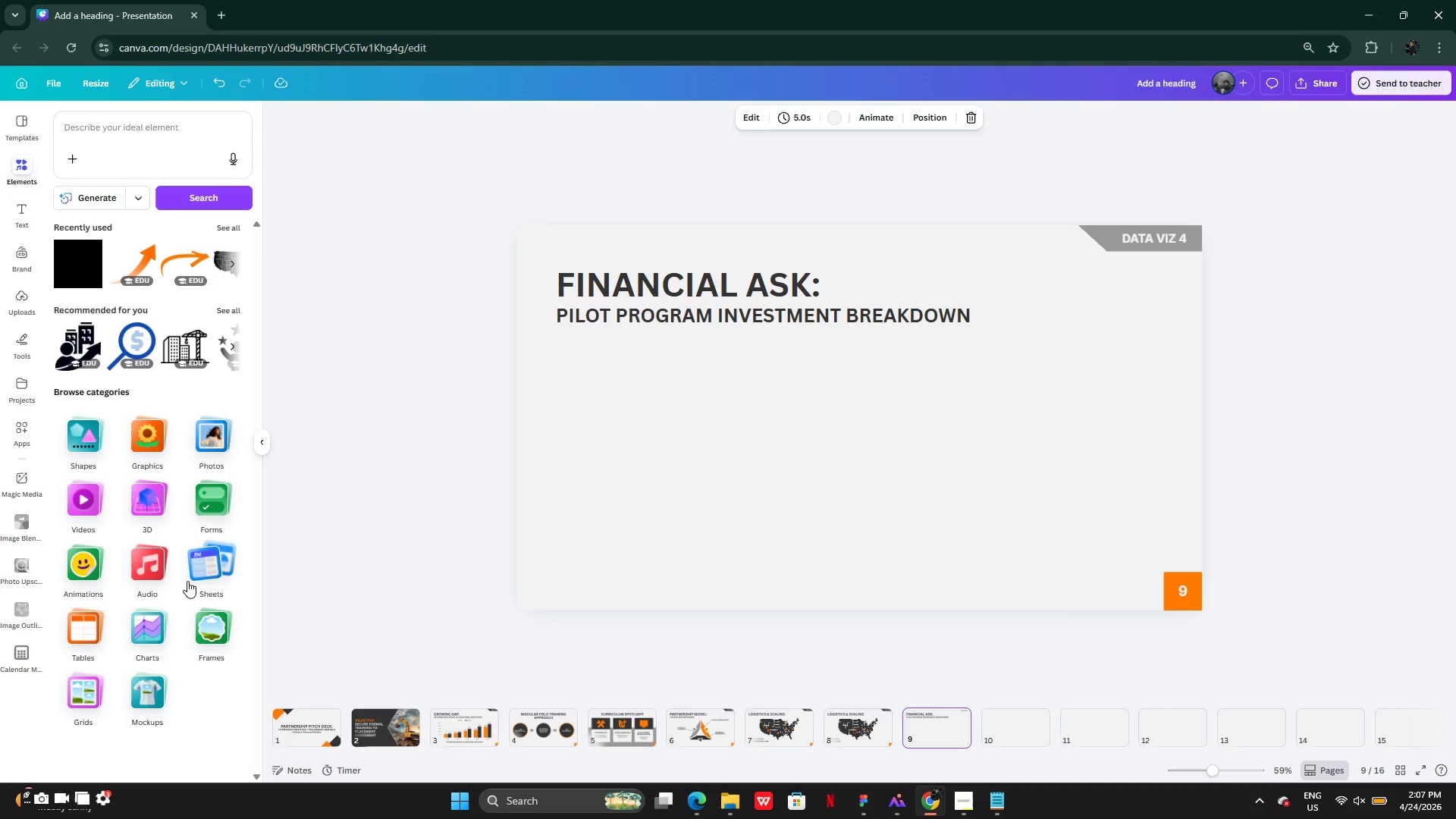 
key(D)
 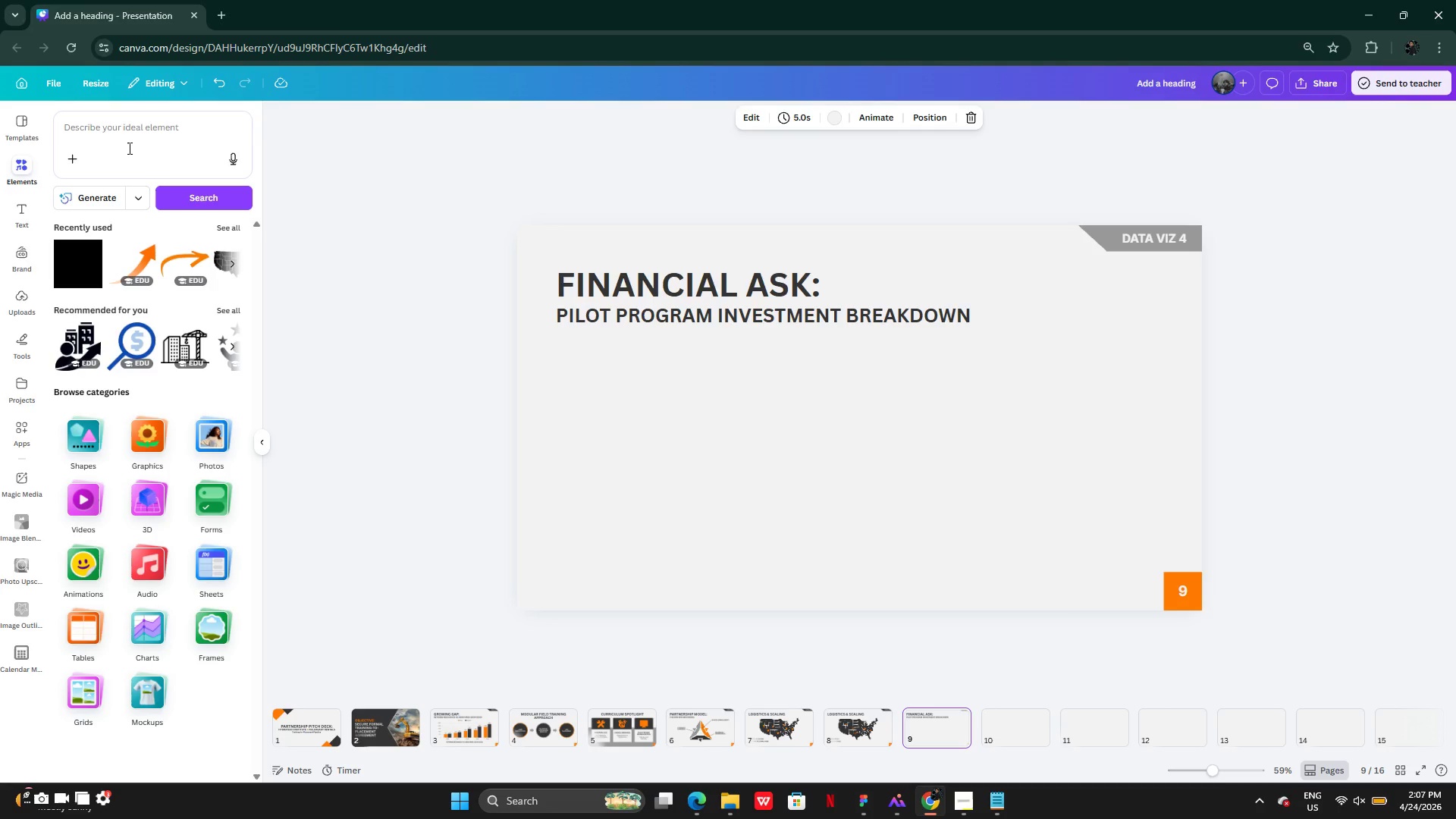 
left_click([116, 129])
 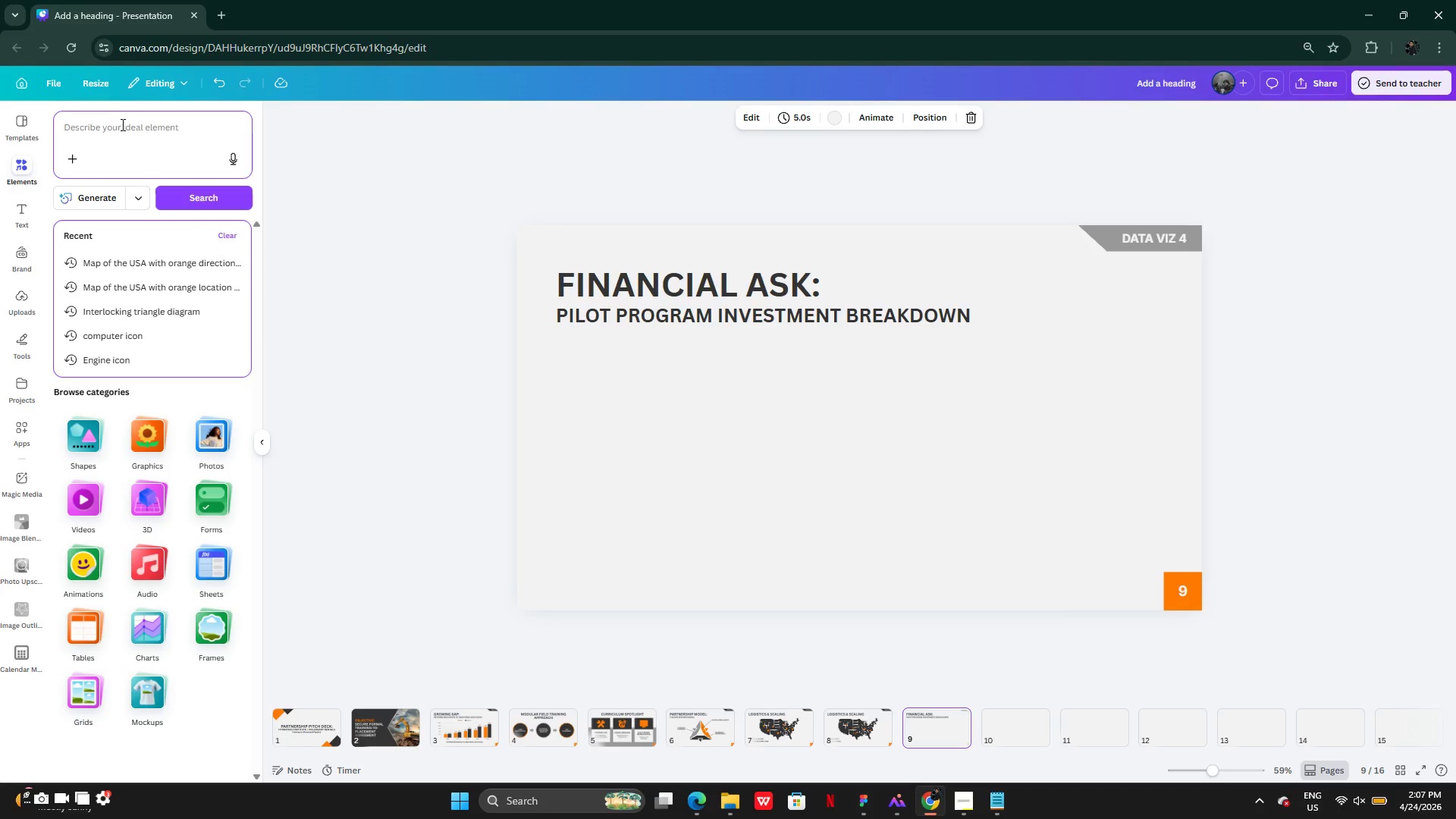 
type(DONUT CHART\)
key(Backspace)
 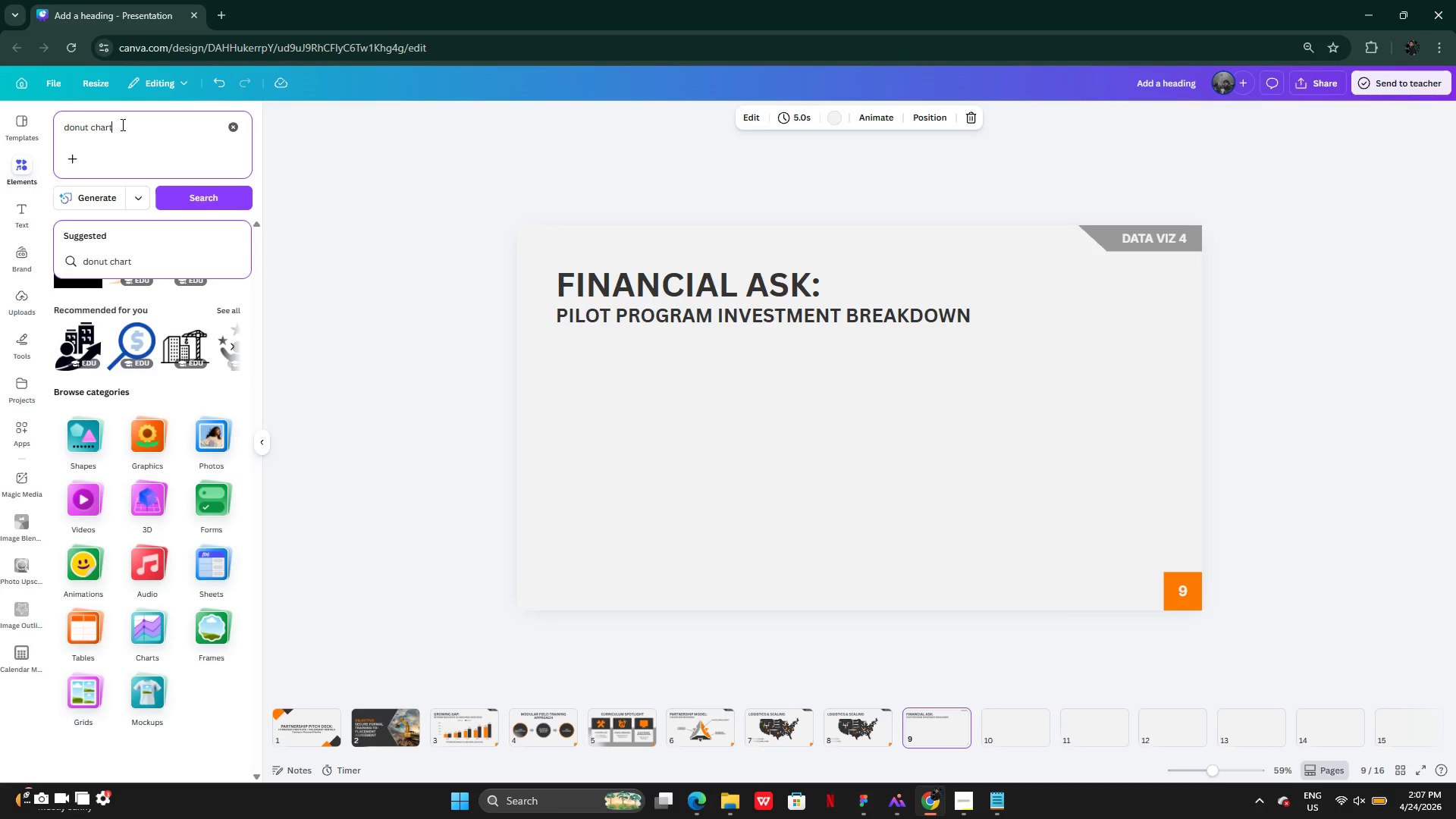 
key(Enter)
 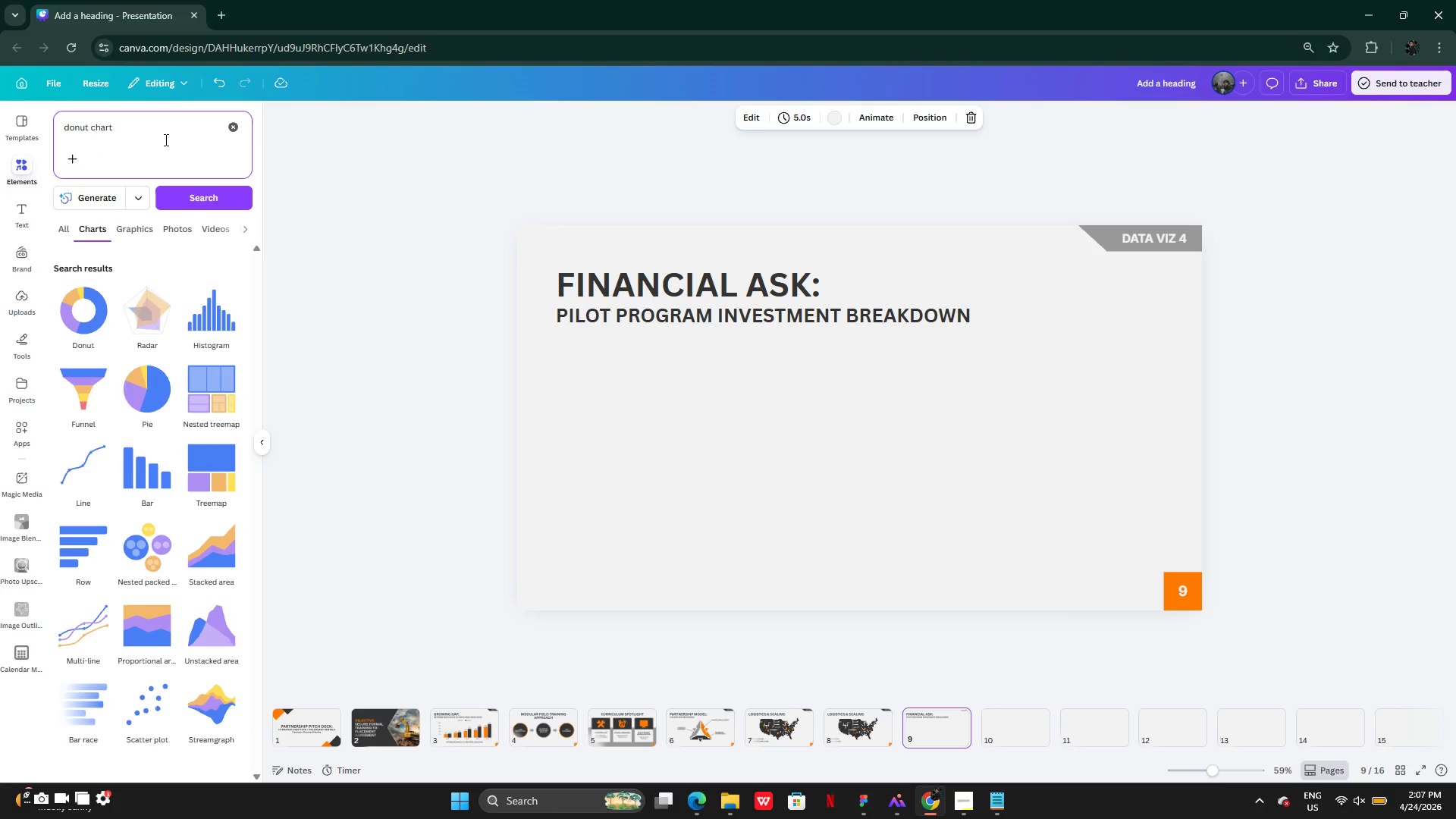 
mouse_move([159, 394])
 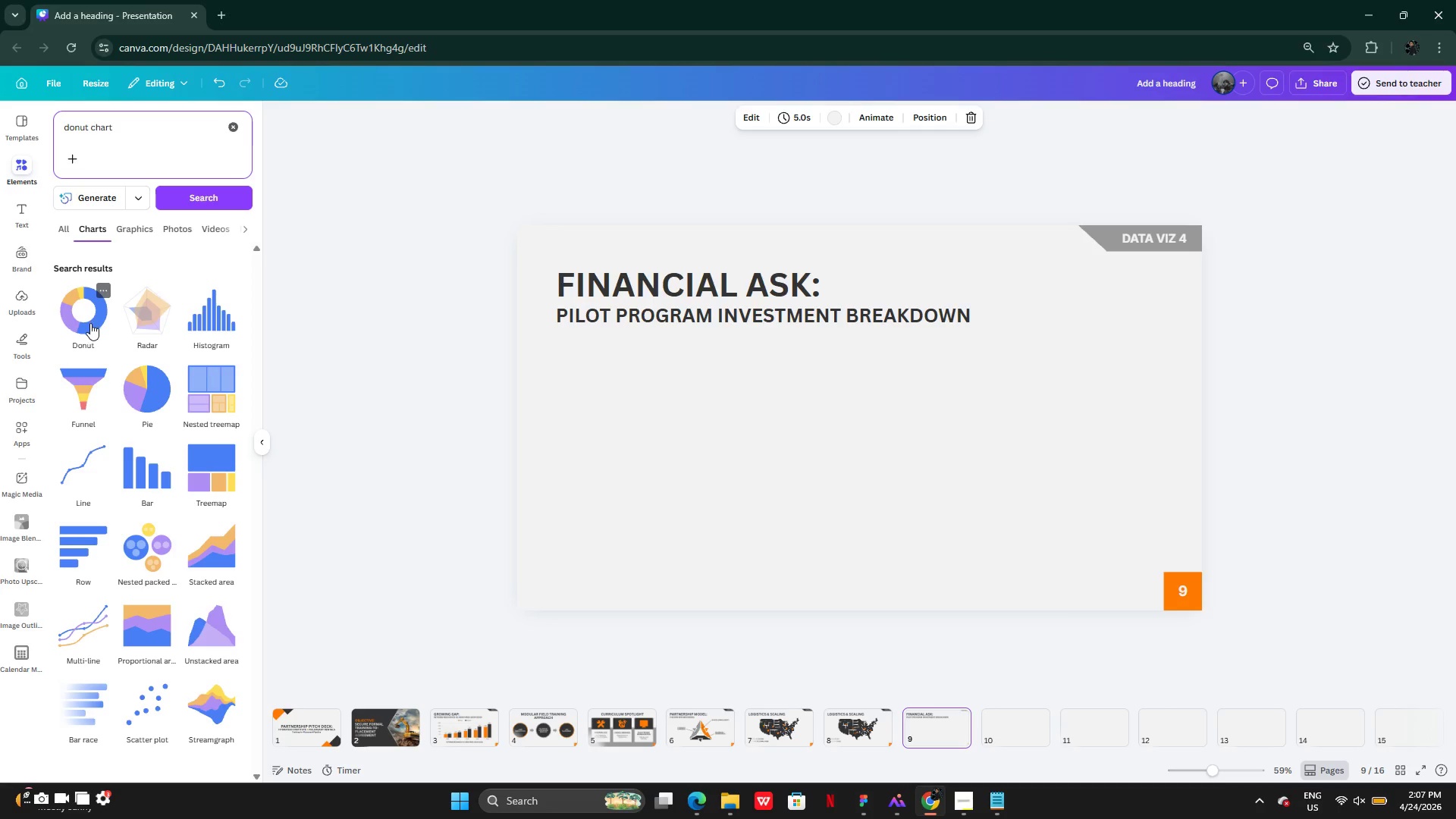 
left_click([91, 323])
 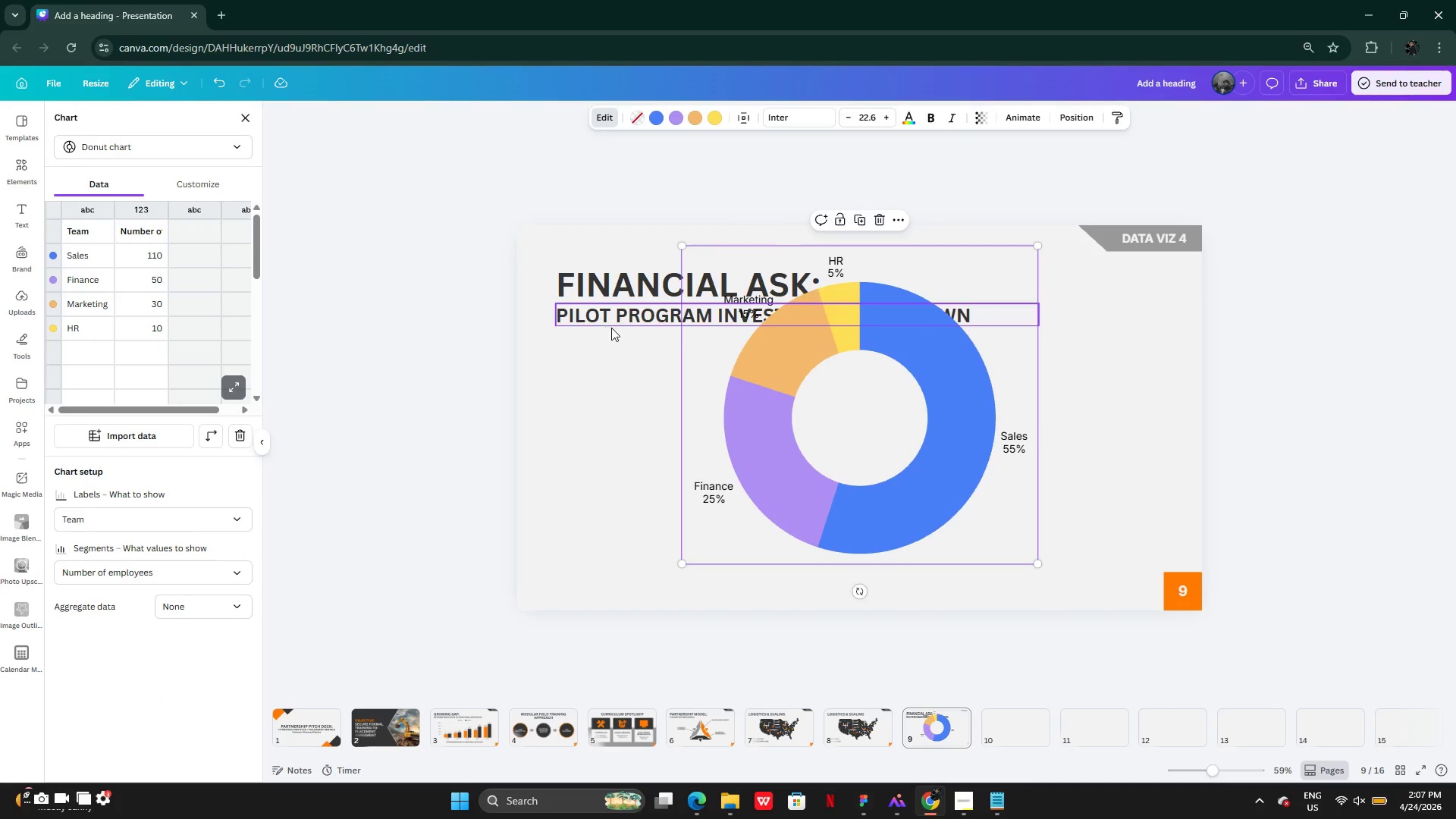 
left_click_drag(start_coordinate=[948, 463], to_coordinate=[798, 478])
 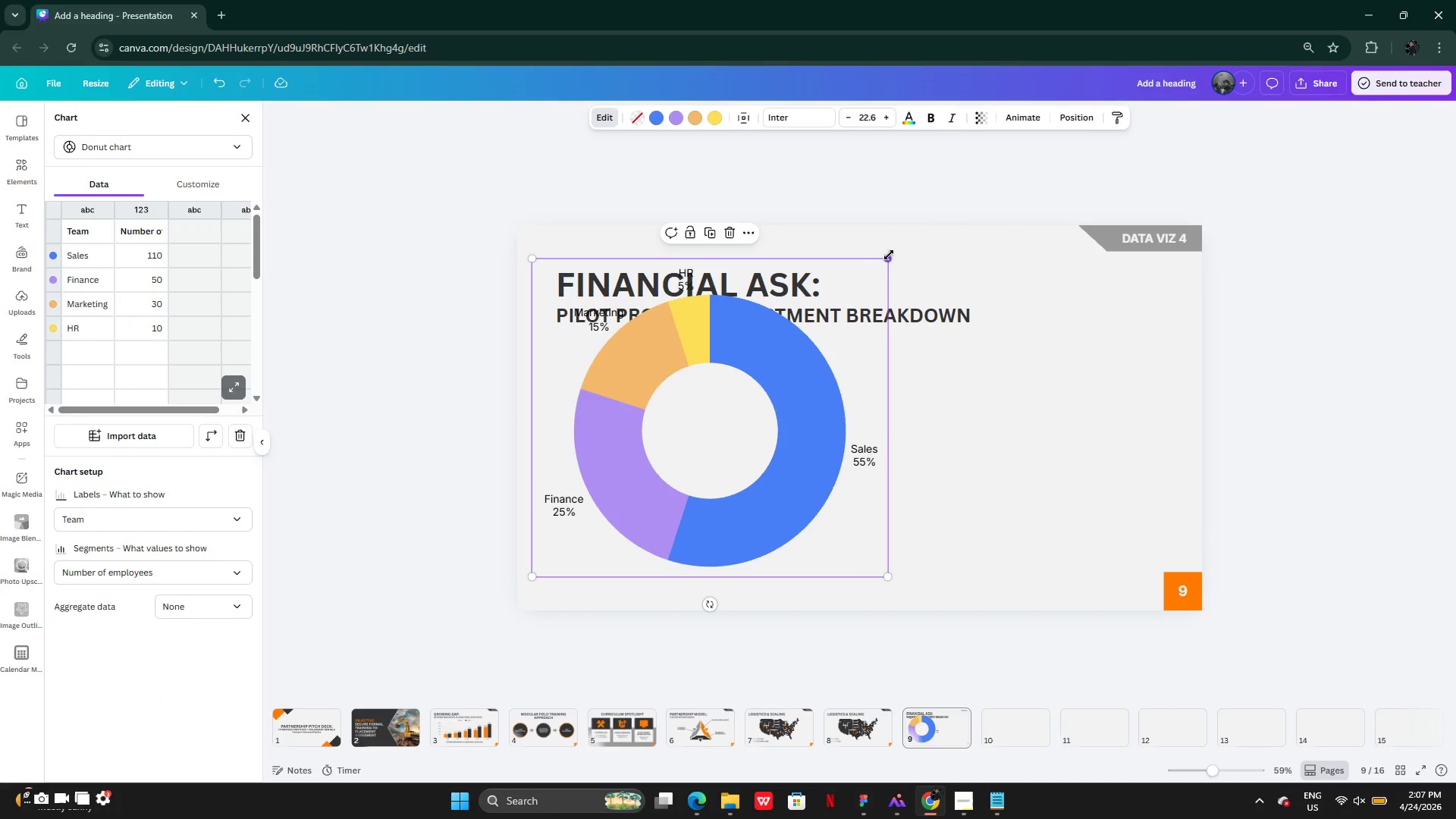 
left_click_drag(start_coordinate=[889, 254], to_coordinate=[769, 351])
 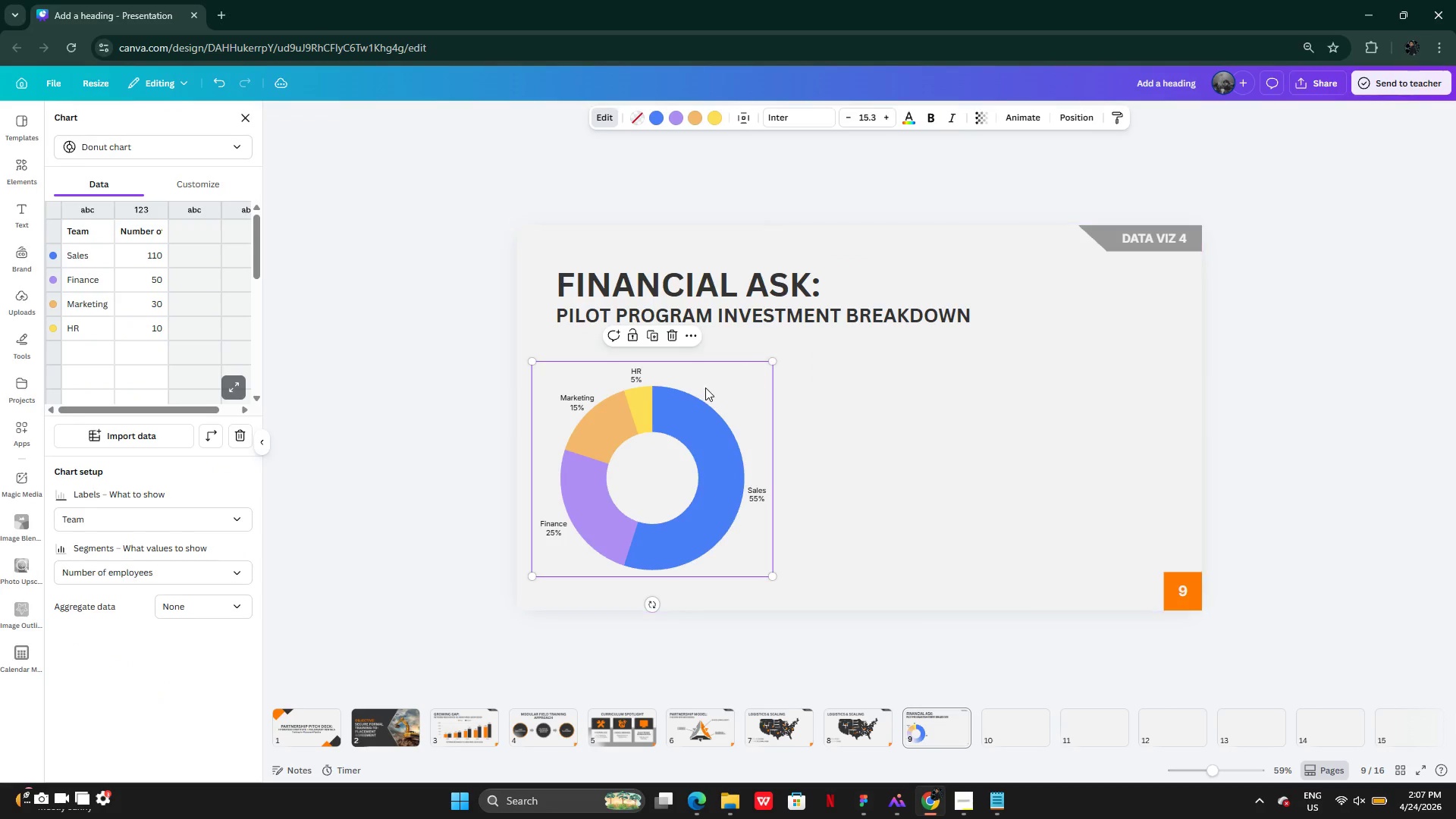 
left_click_drag(start_coordinate=[705, 388], to_coordinate=[726, 368])
 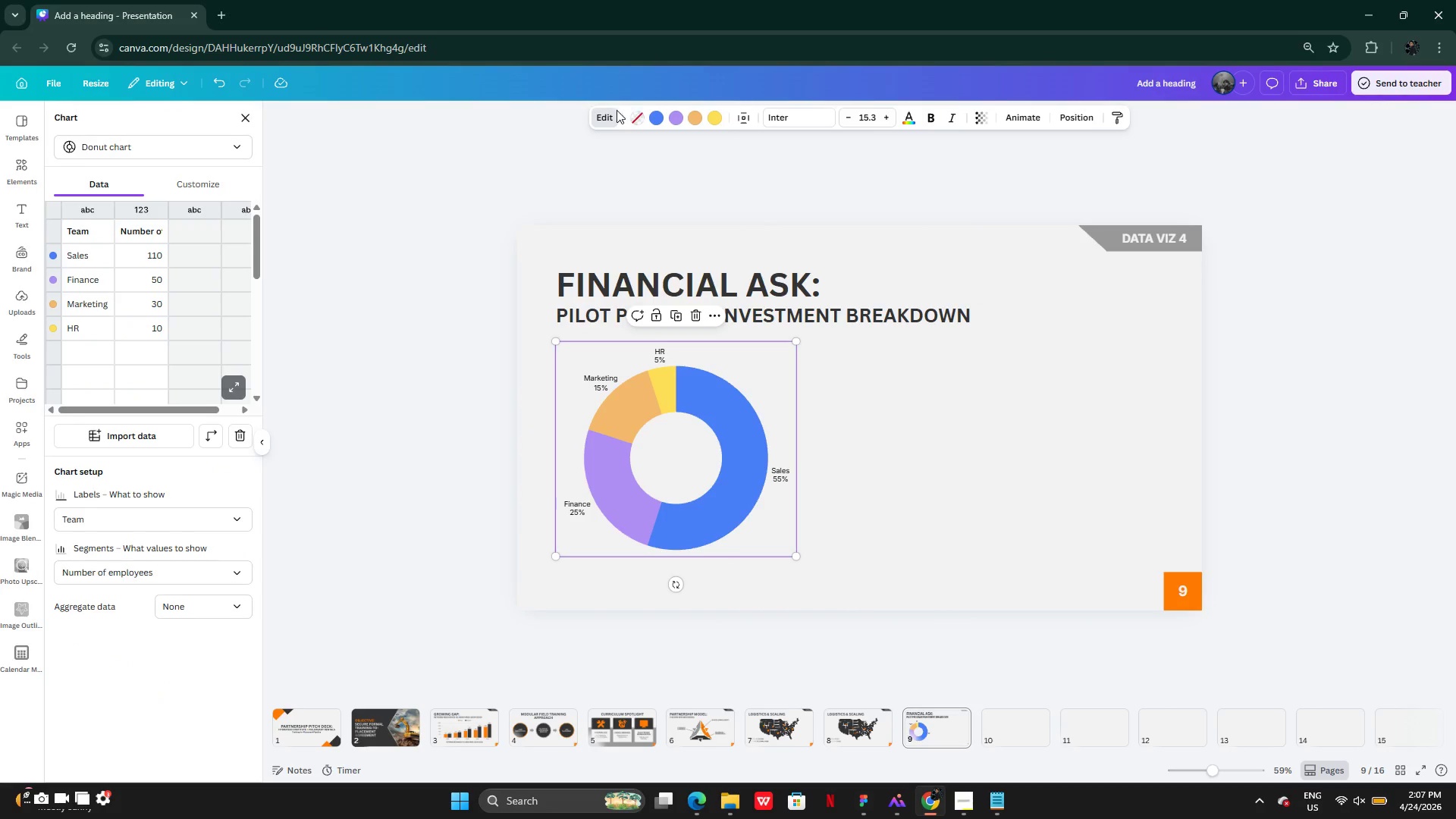 
left_click([602, 126])
 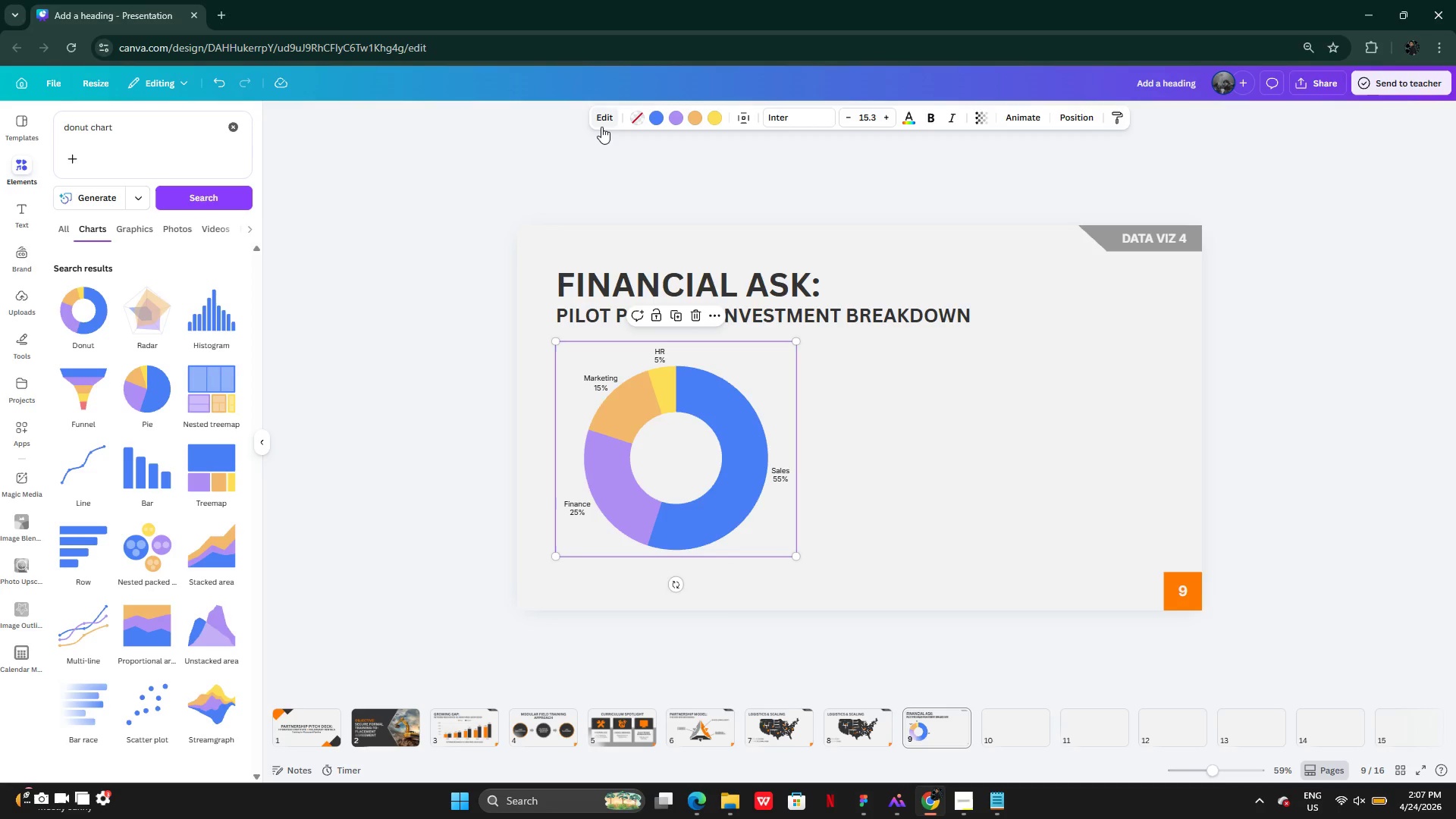 
left_click([601, 127])
 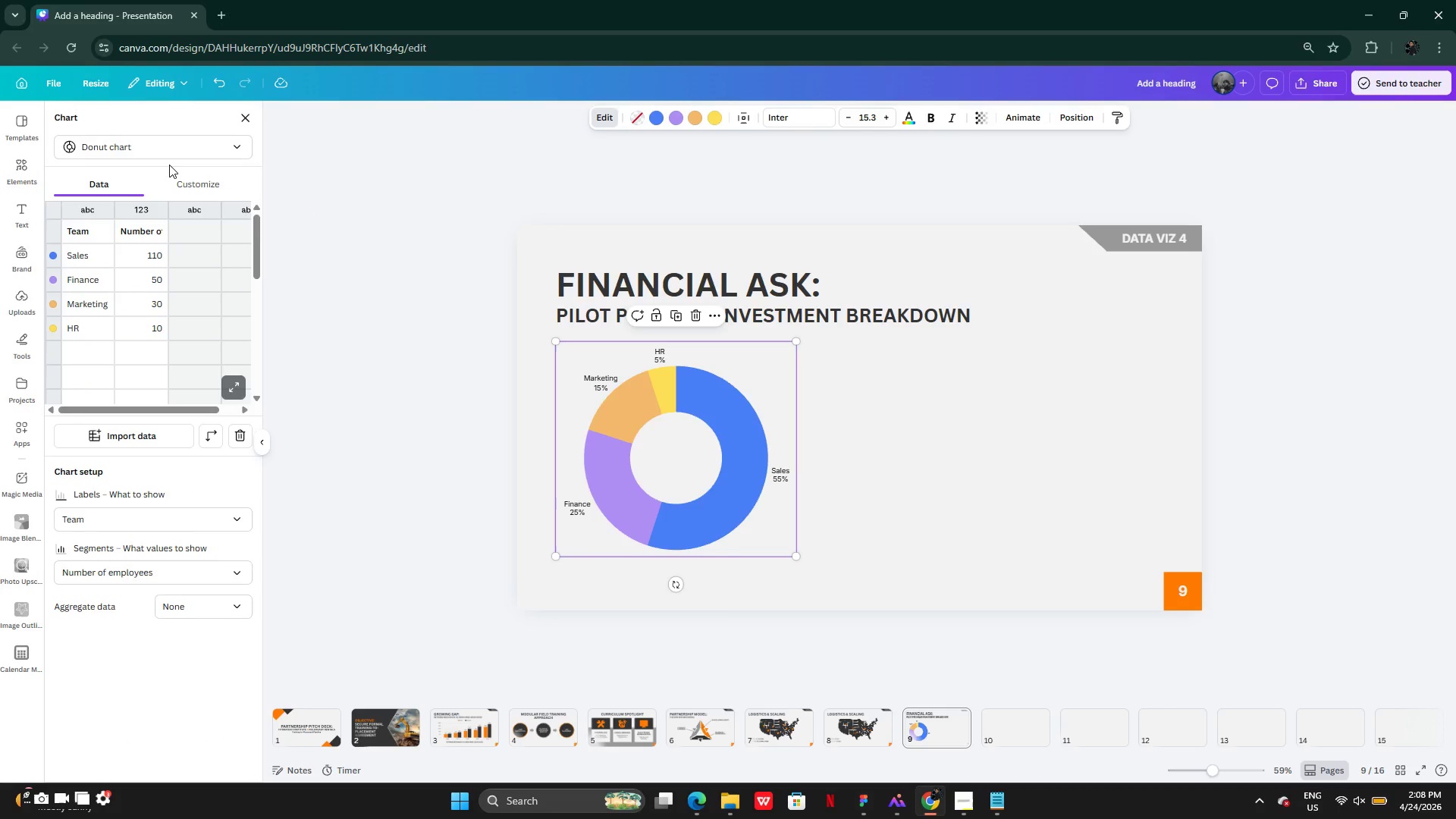 
wait(13.38)
 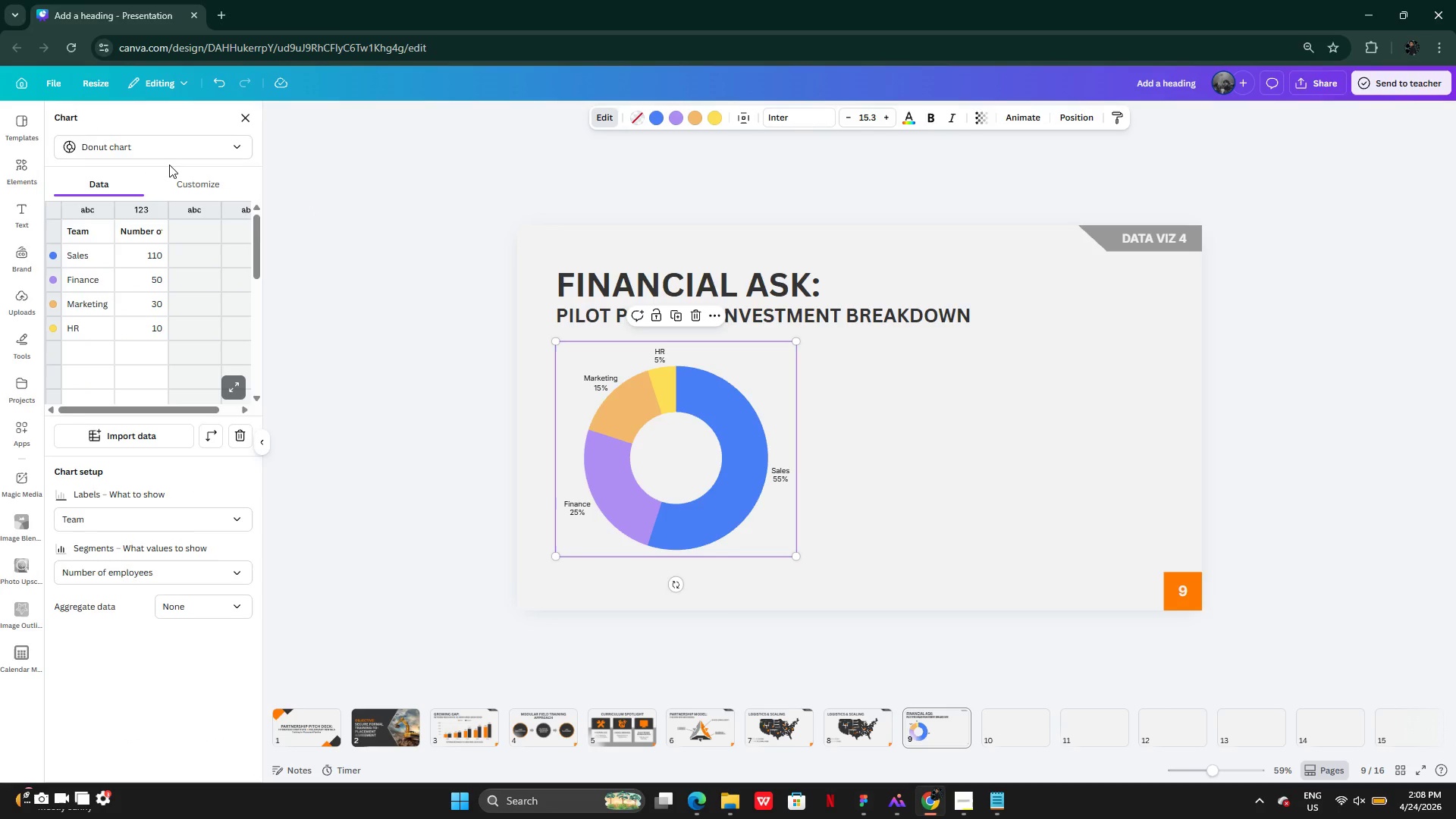 
left_click([158, 333])
 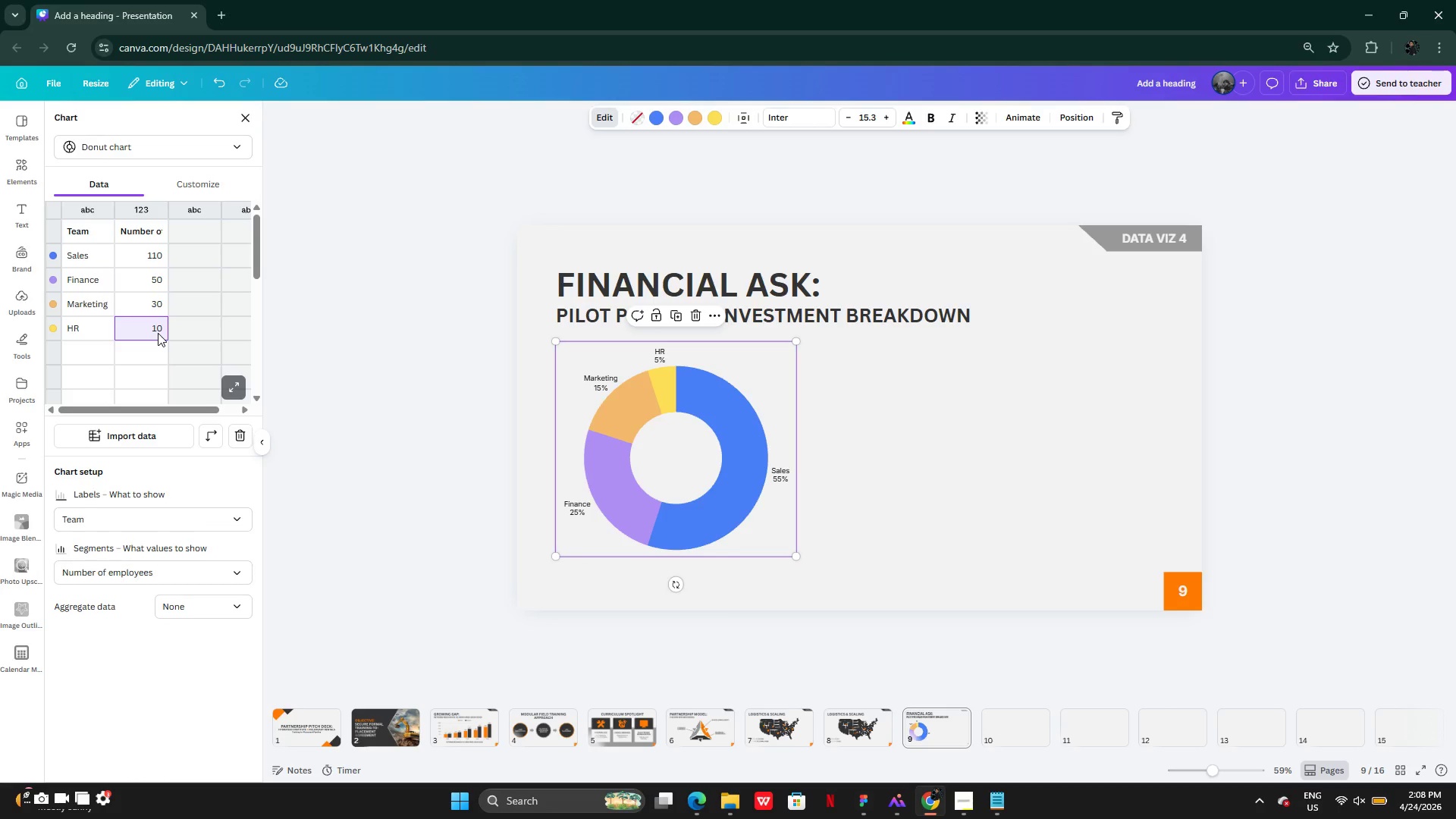 
key(Backspace)
 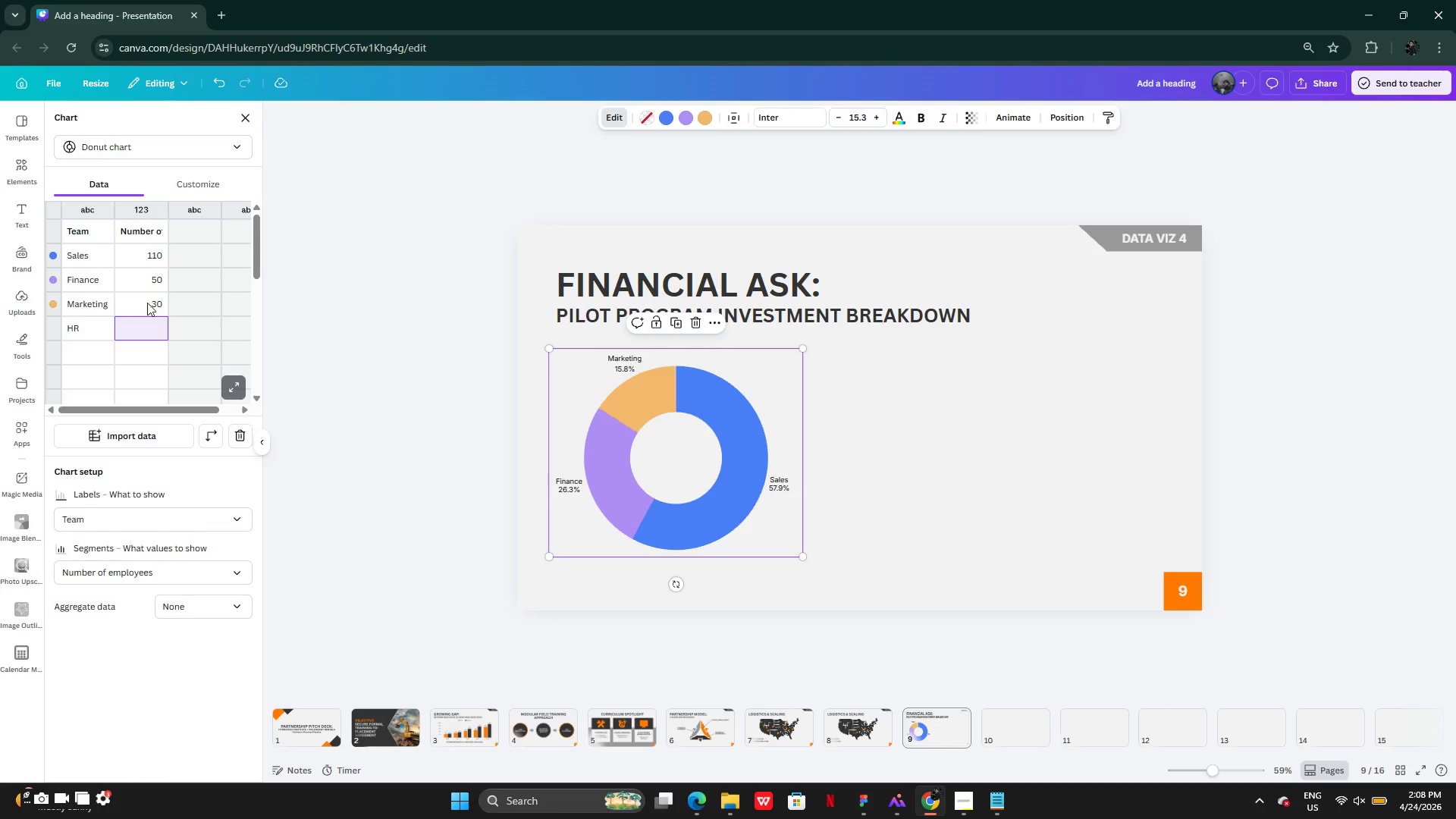 
left_click([147, 303])
 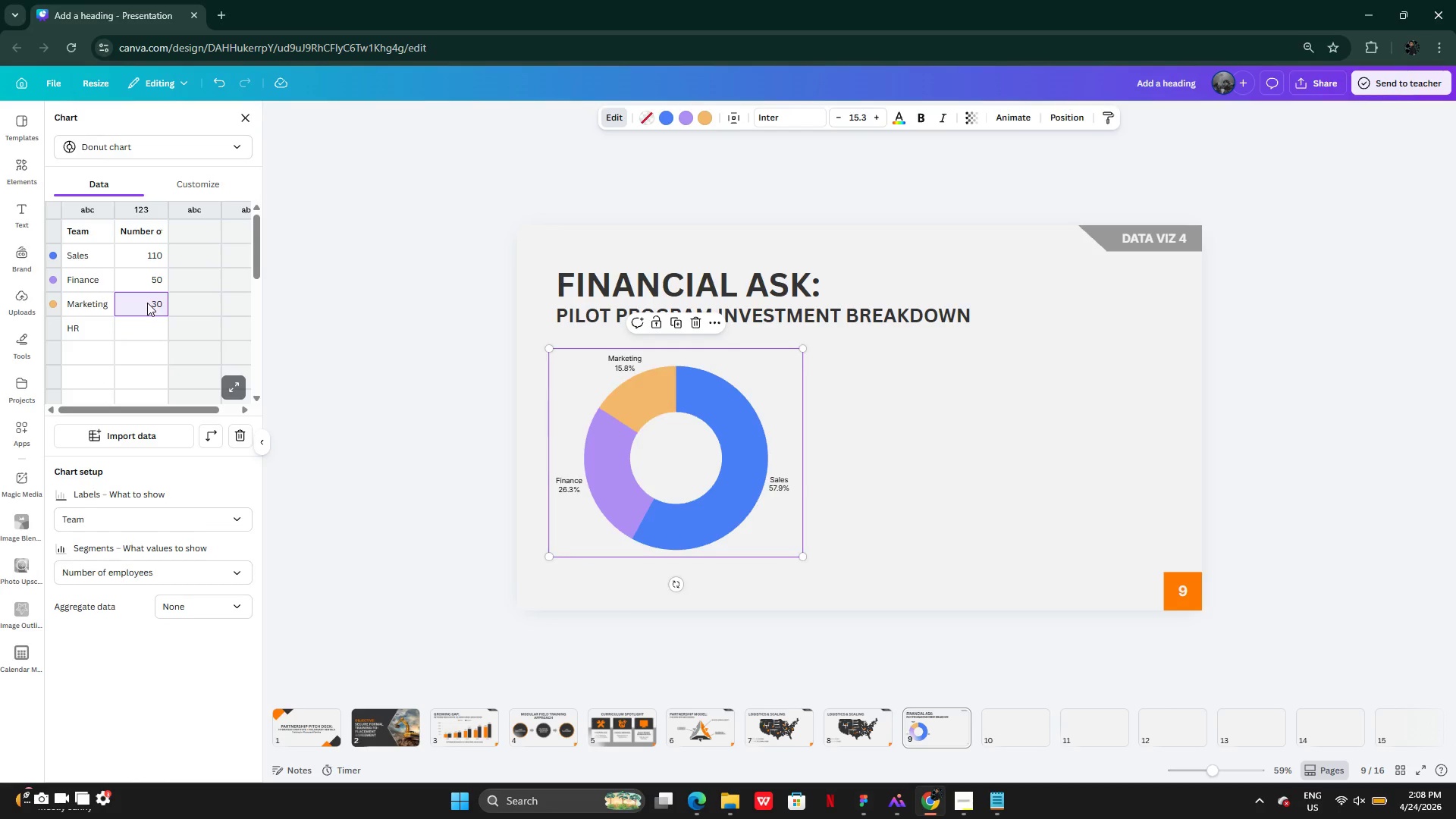 
key(Backspace)
 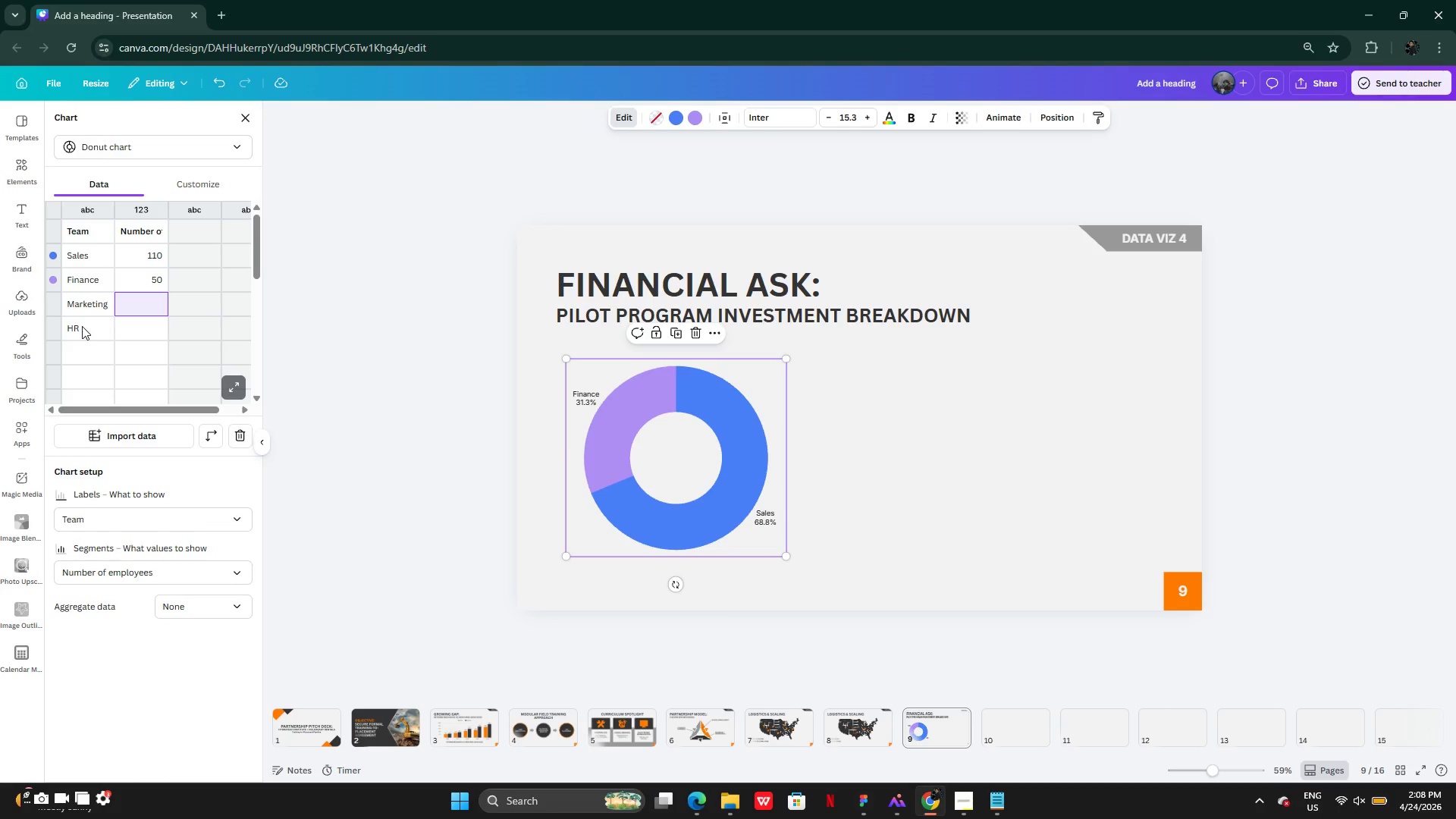 
left_click([82, 326])
 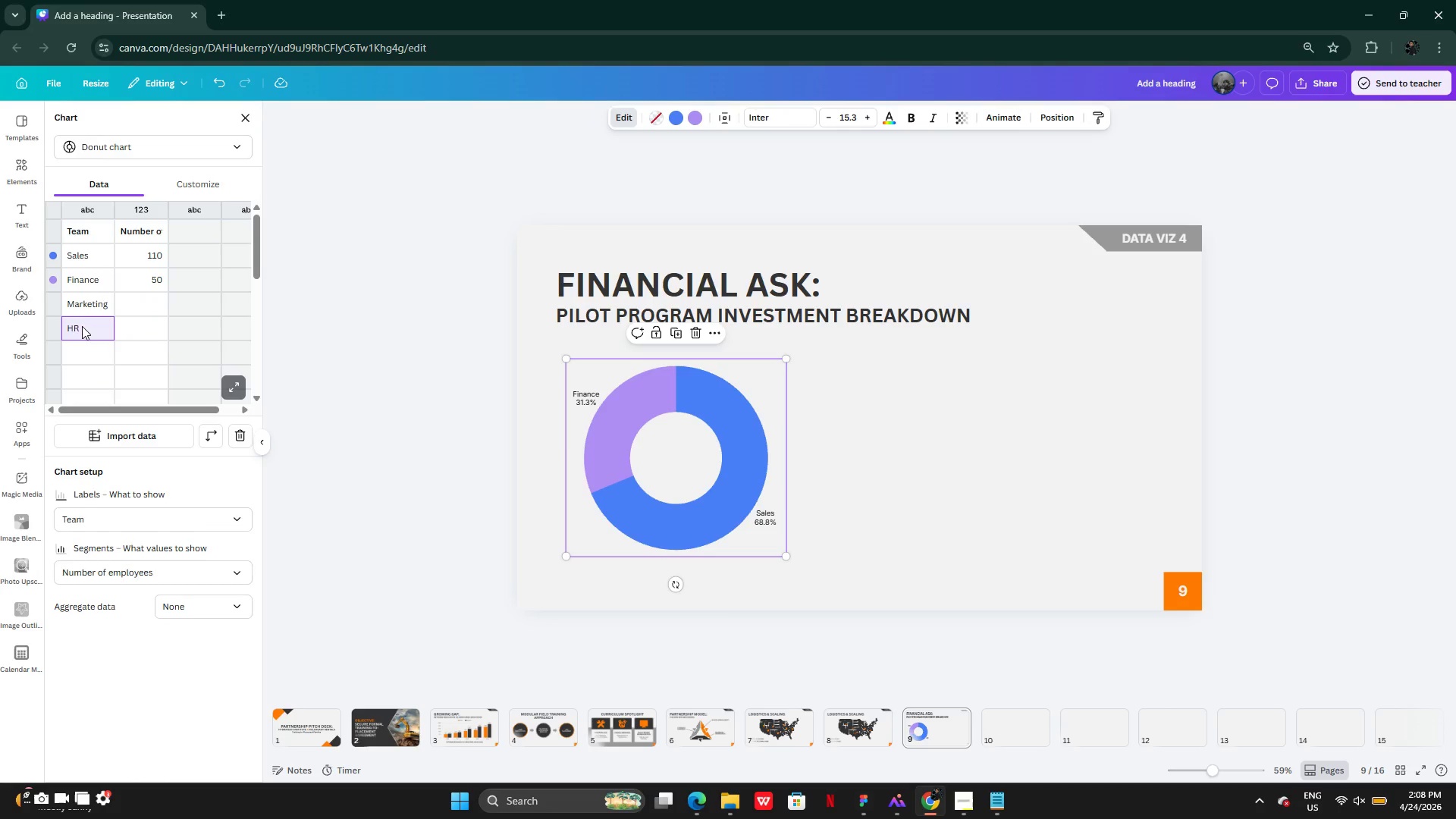 
key(Backspace)
 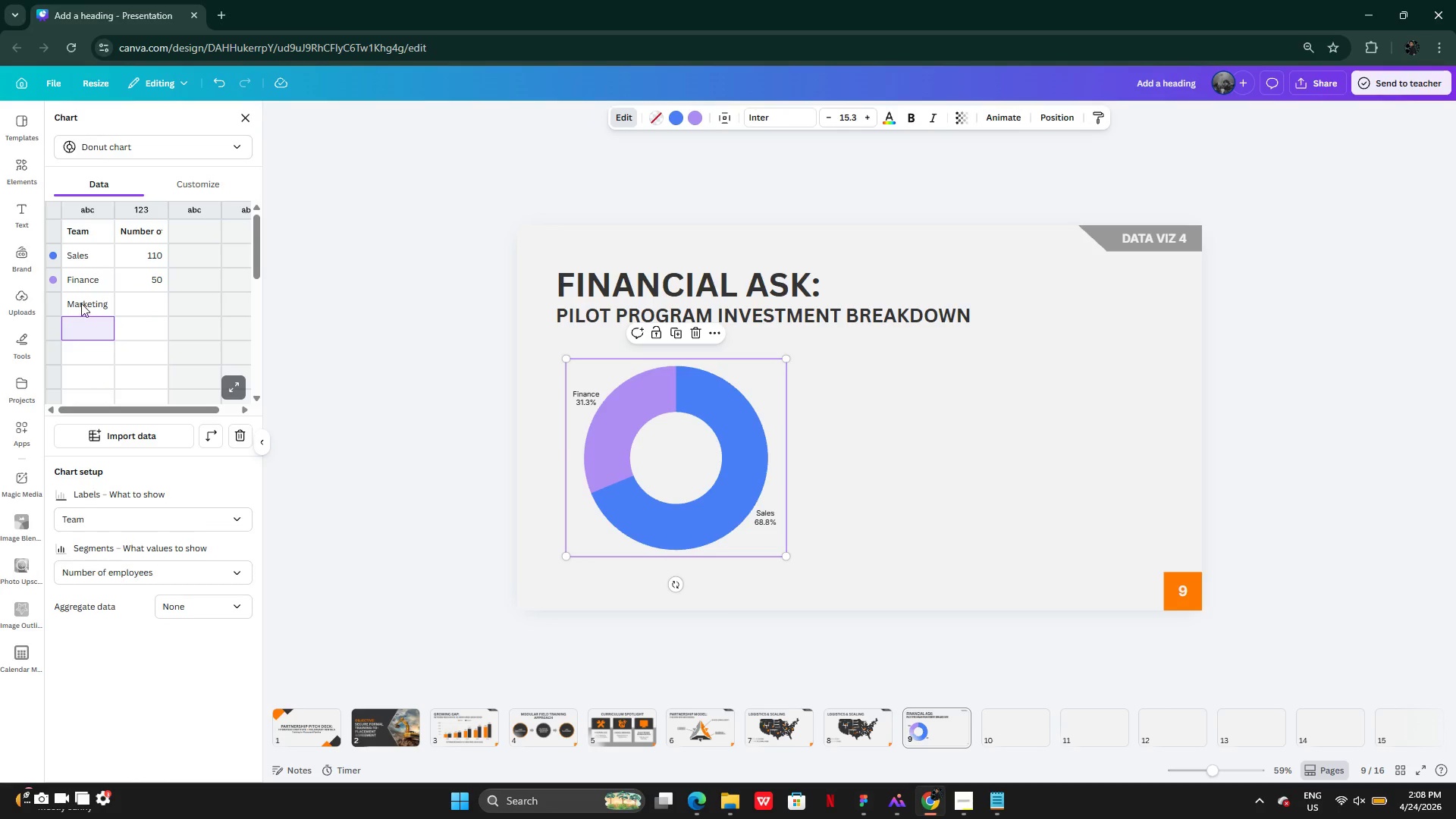 
left_click([81, 303])
 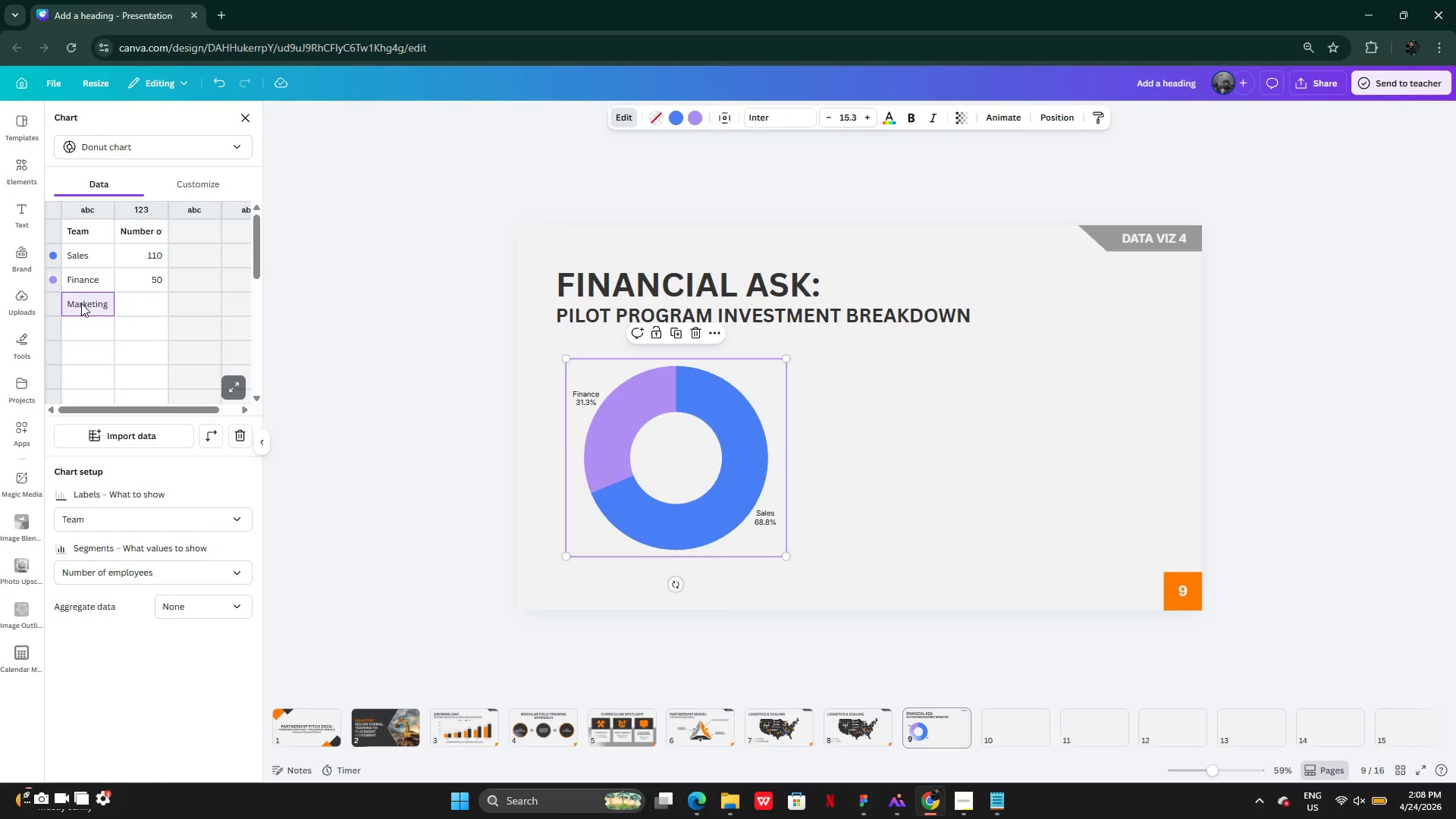 
key(Backspace)
 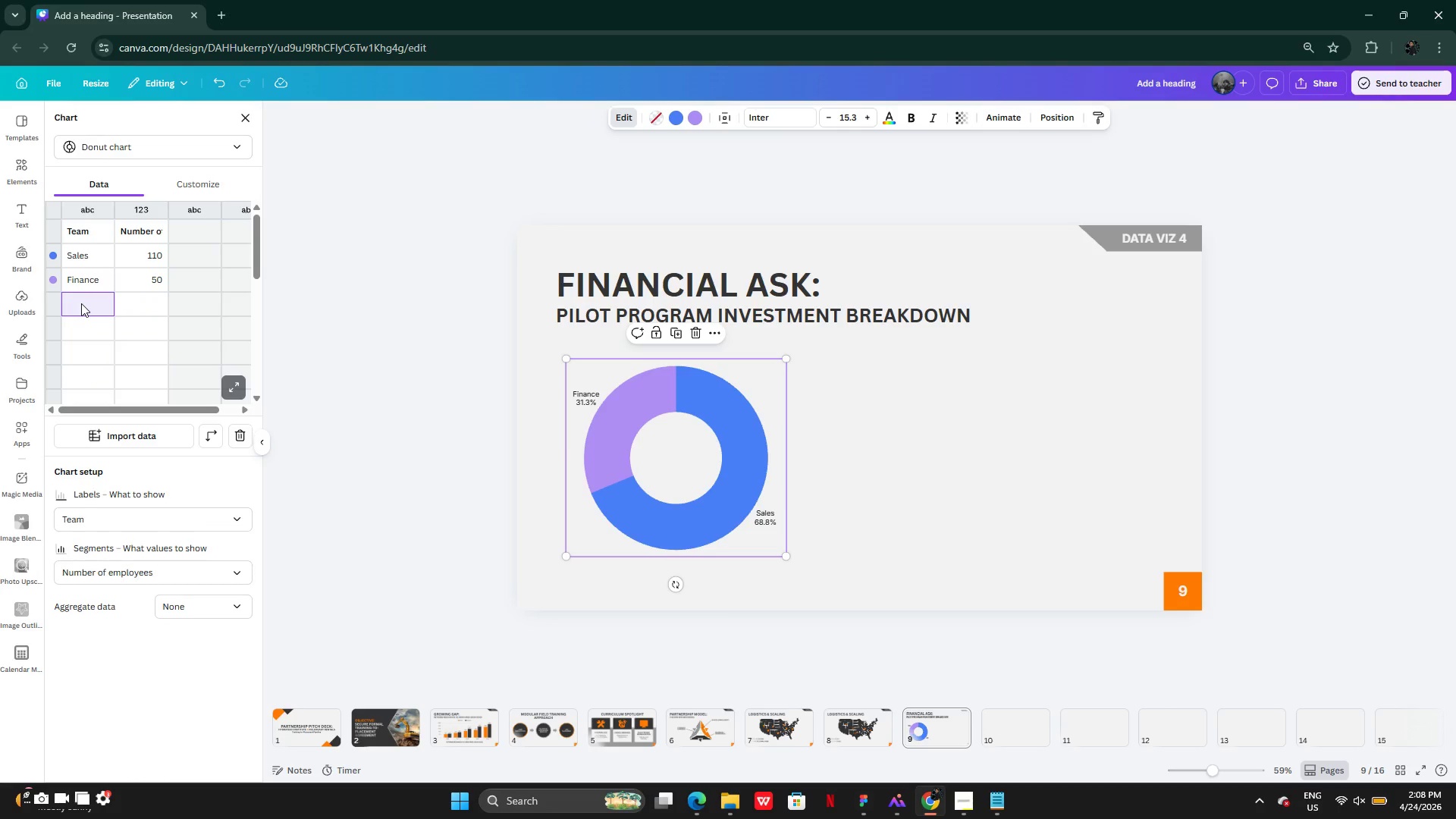 
key(Control+Z)
 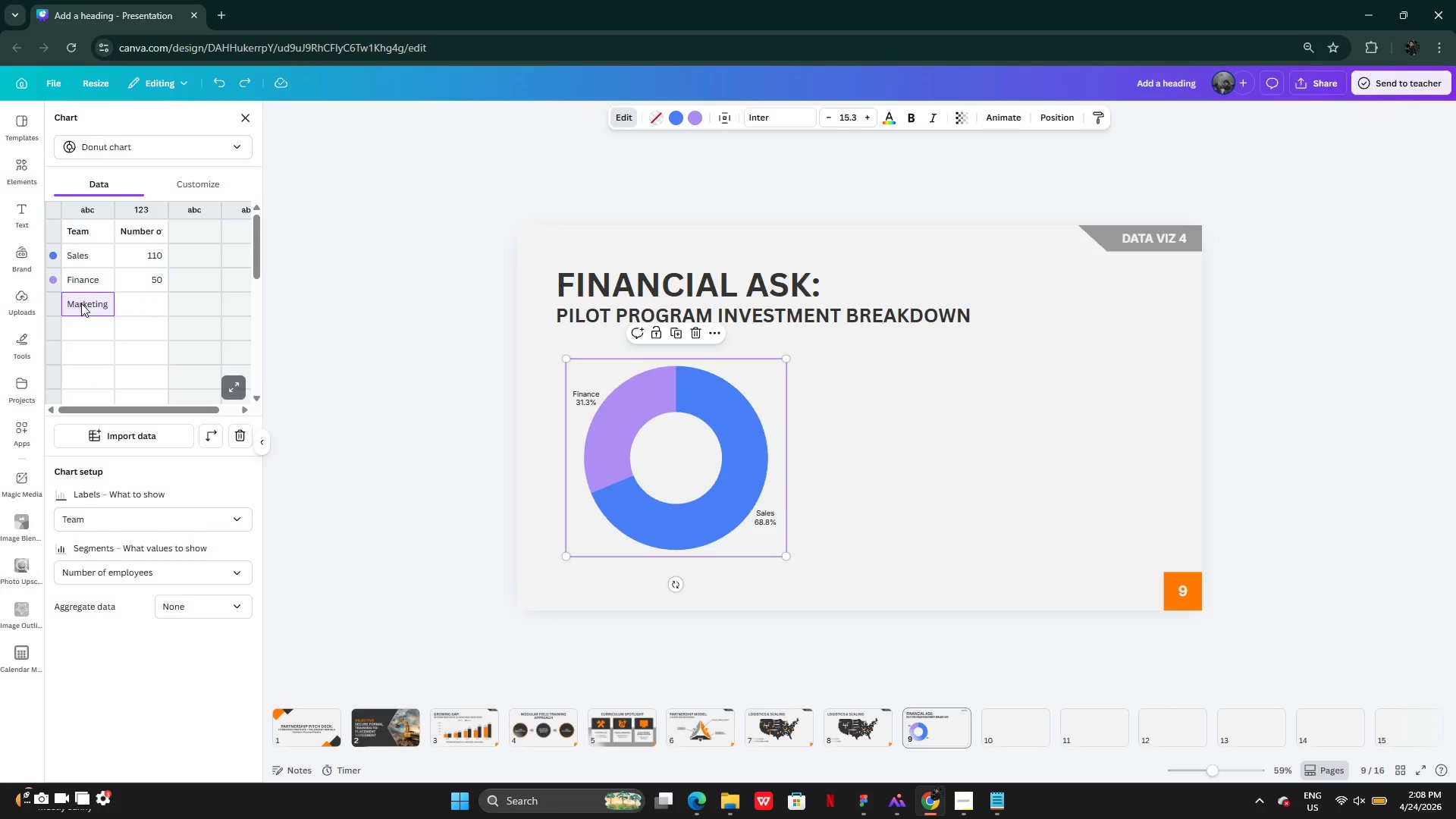 
key(Control+Z)
 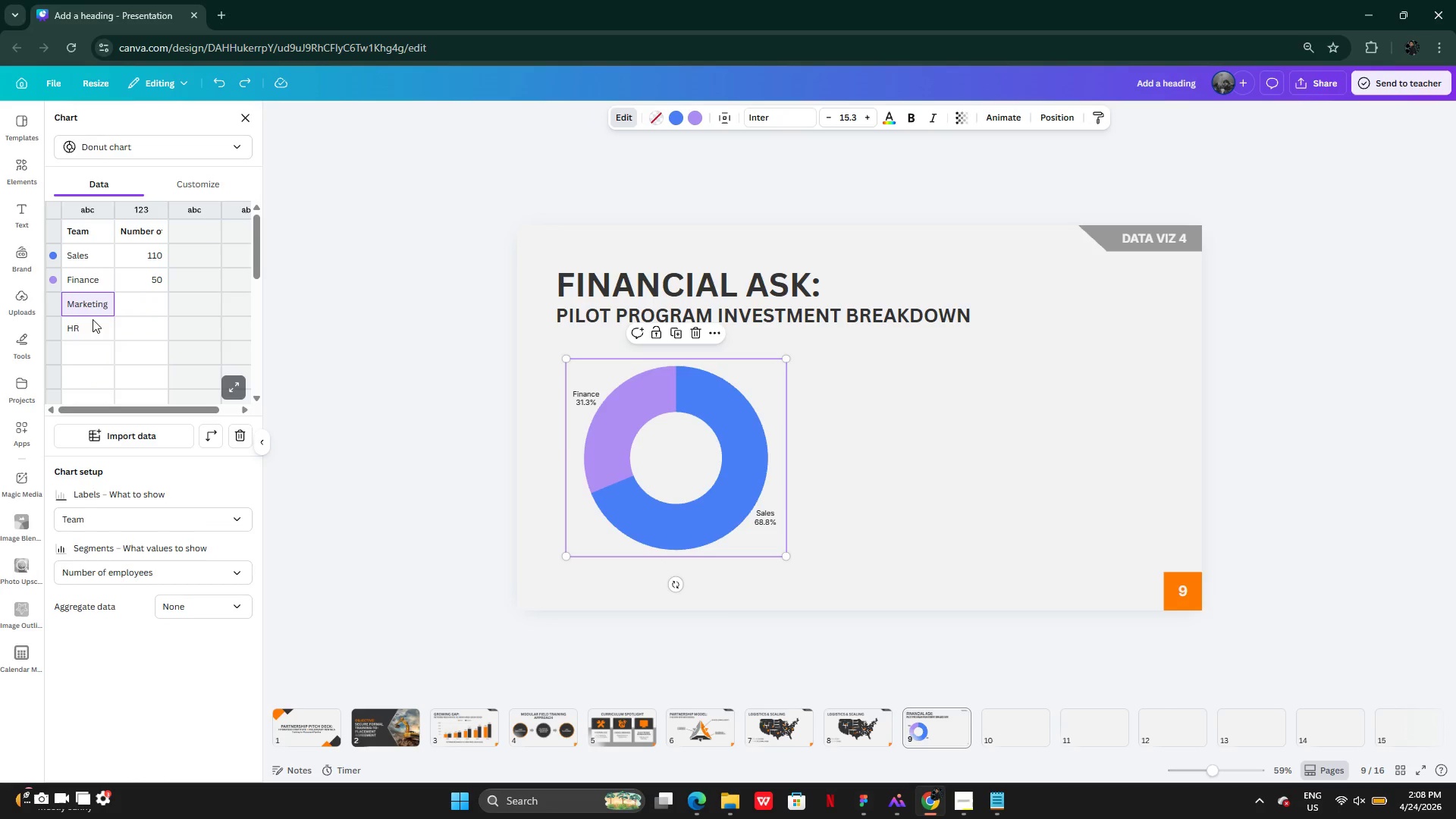 
key(Control+Z)
 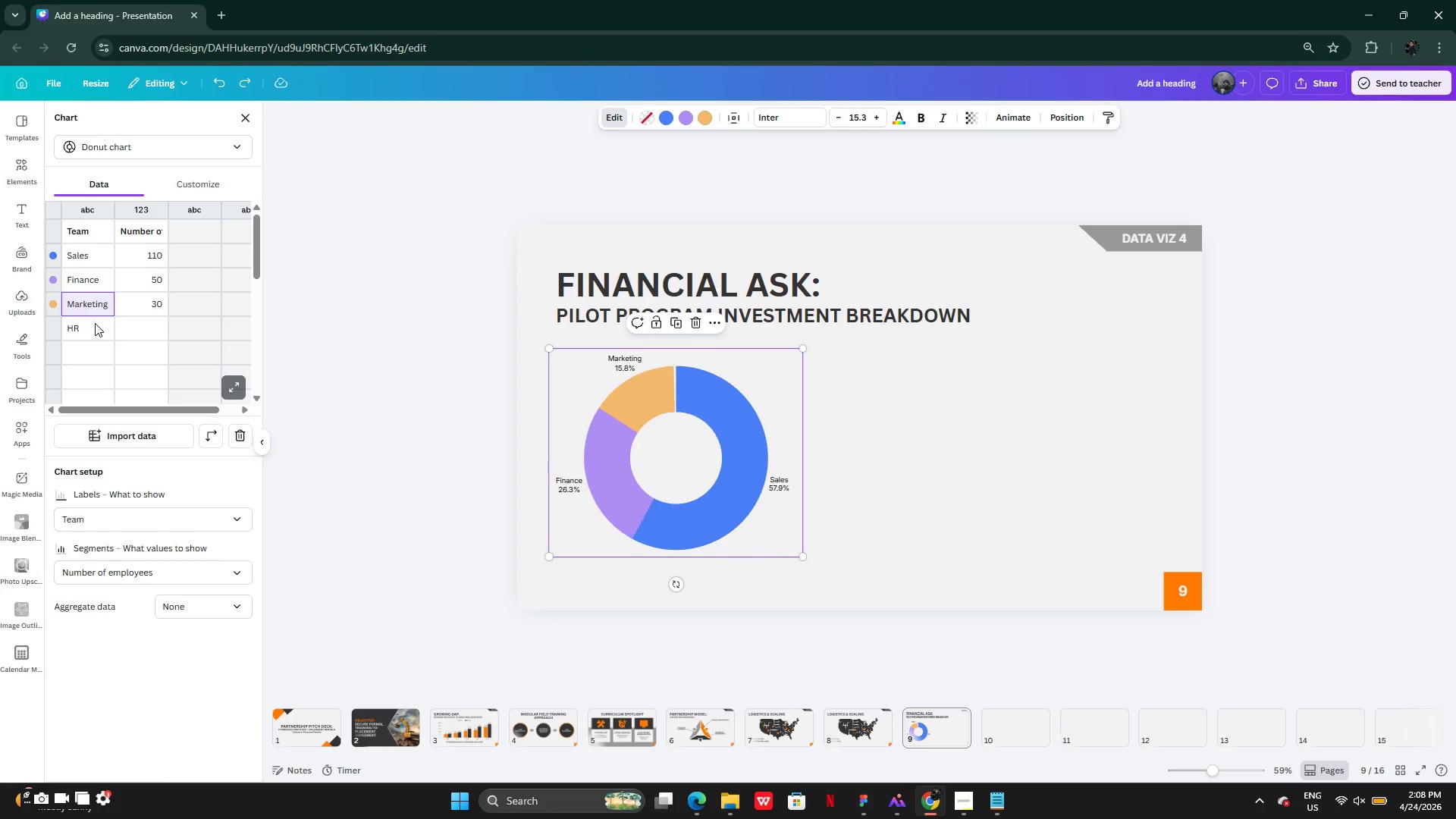 
left_click([95, 323])
 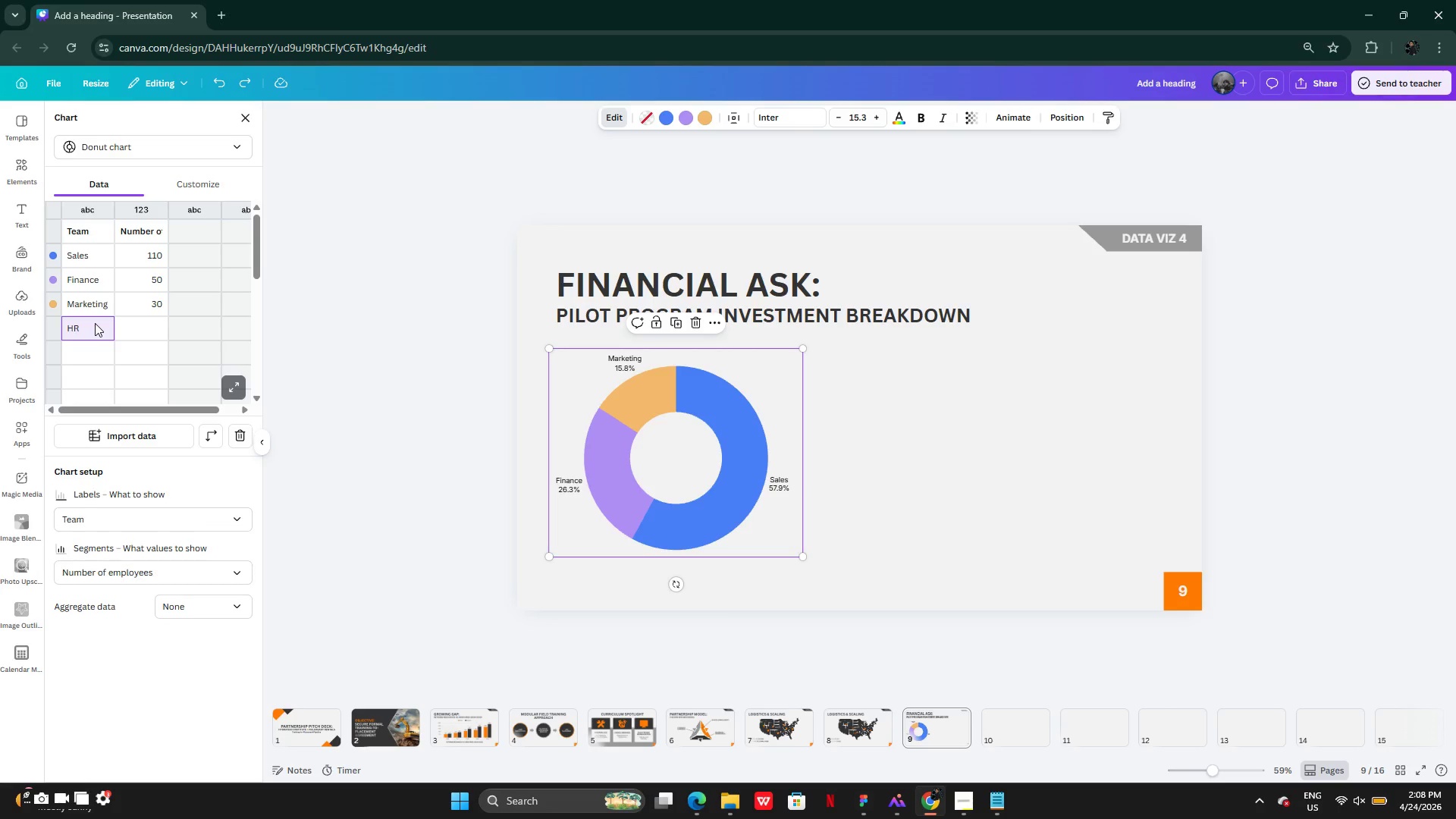 
key(Backspace)
 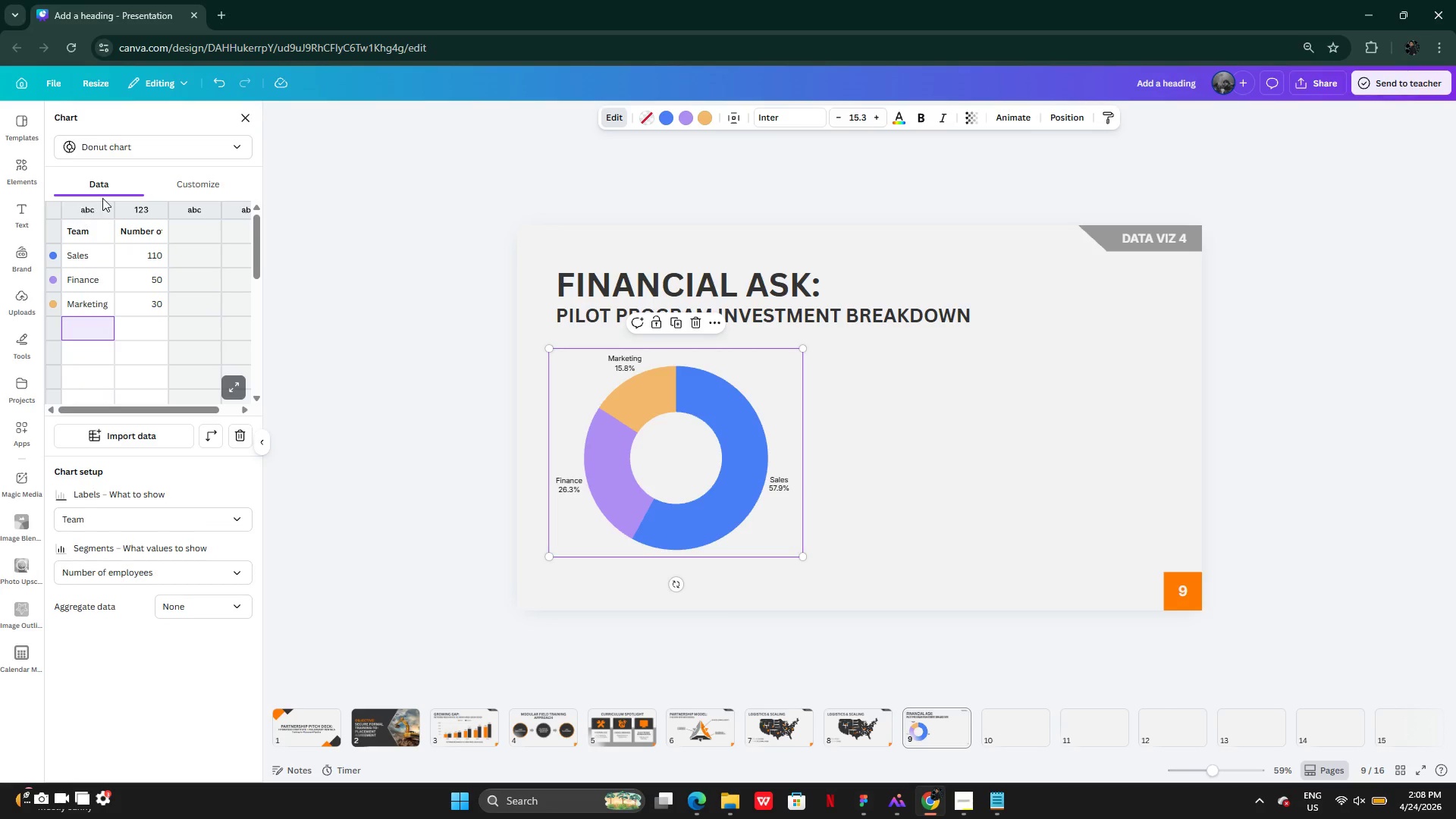 
left_click([197, 181])
 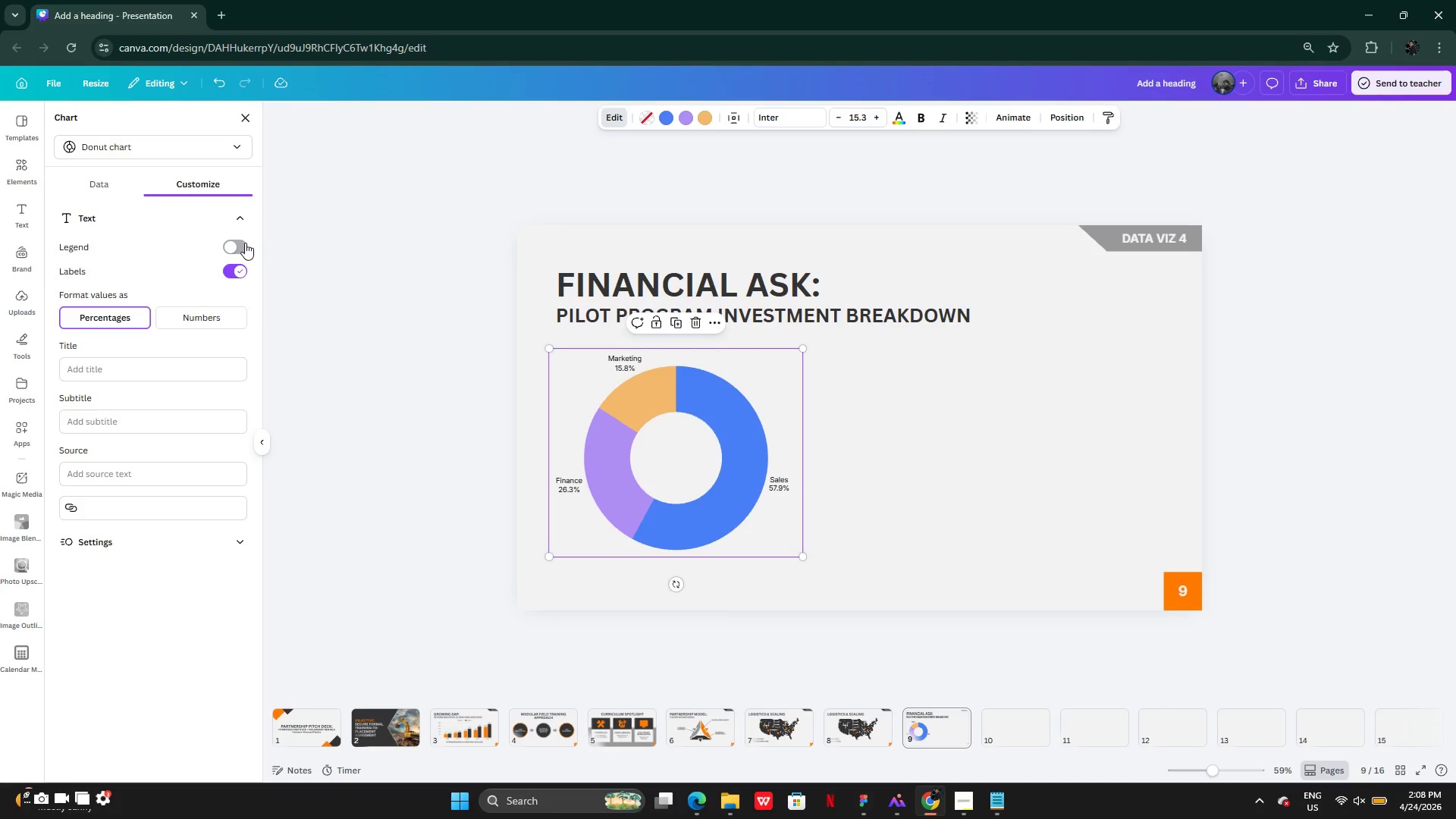 
left_click([241, 264])
 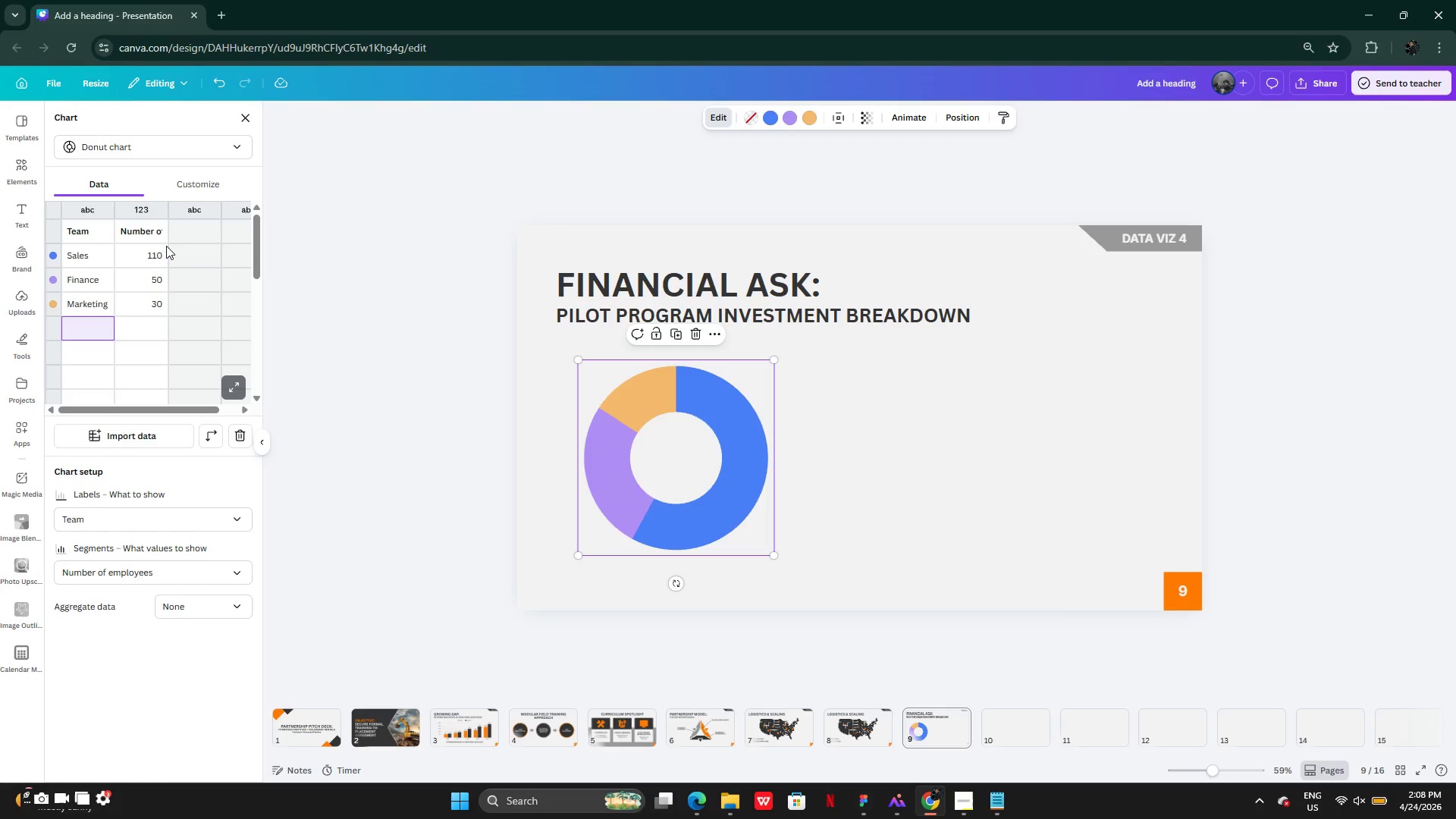 
wait(5.08)
 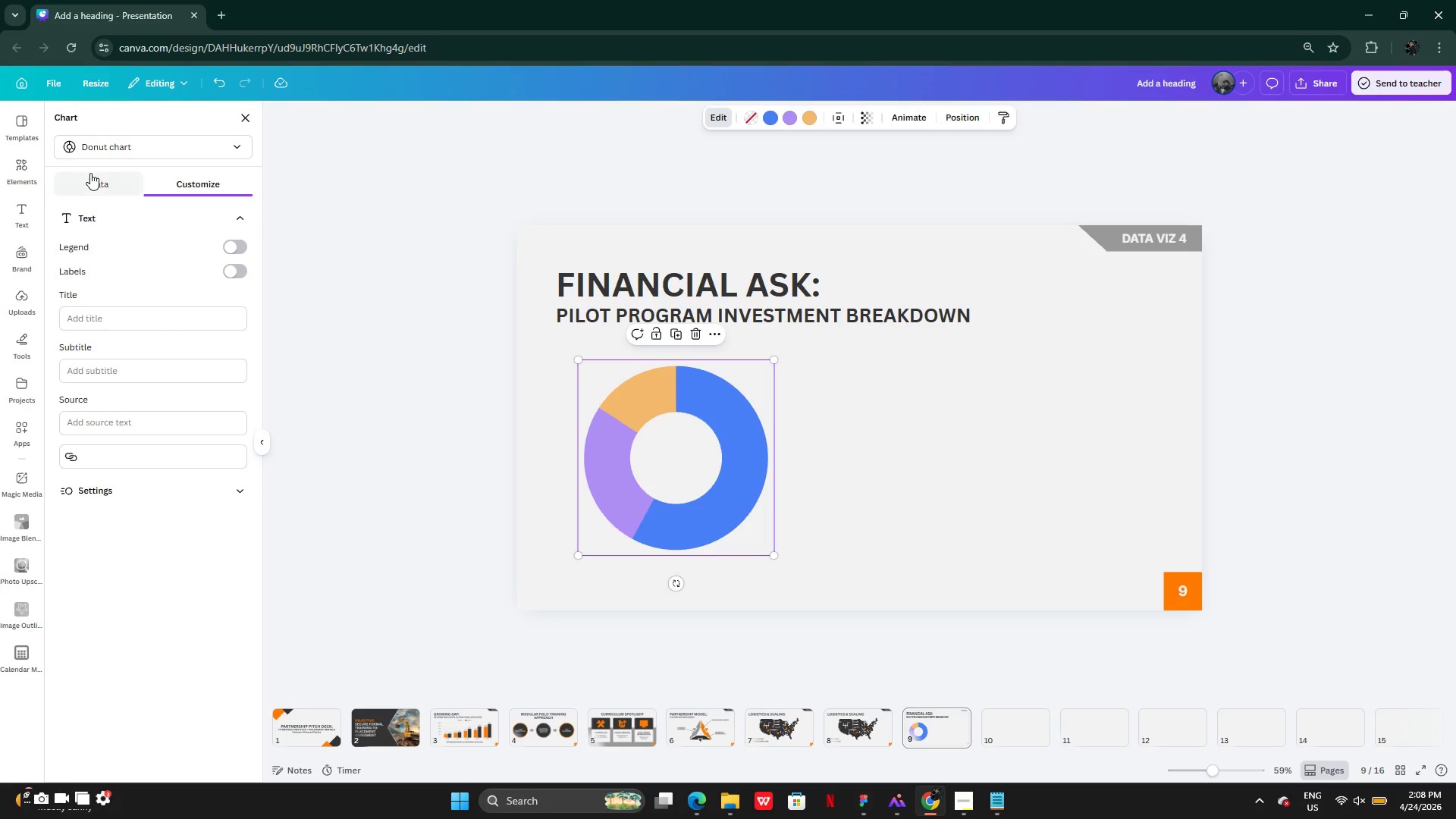 
left_click([147, 304])
 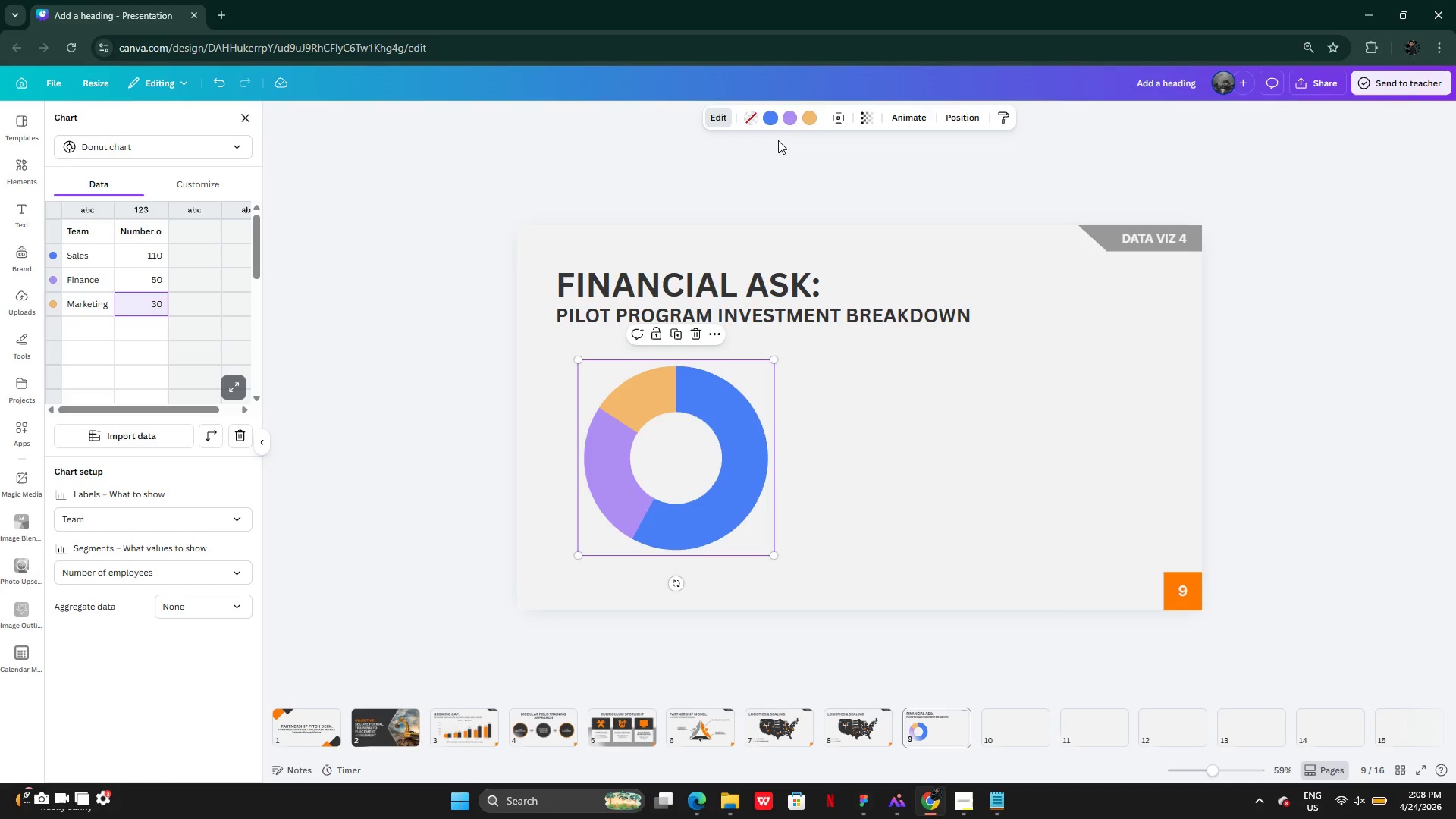 
left_click([769, 121])
 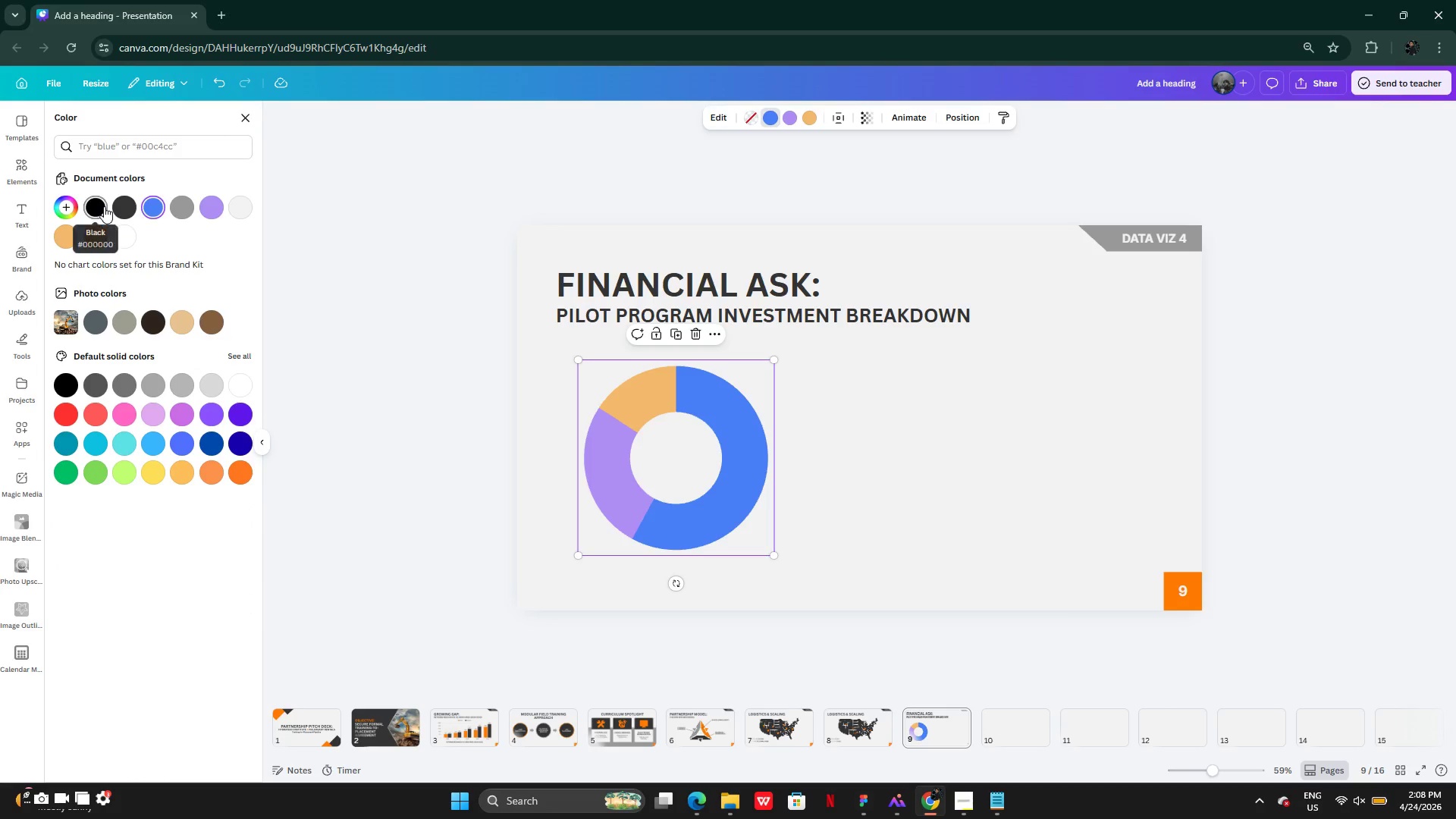 
left_click([121, 206])
 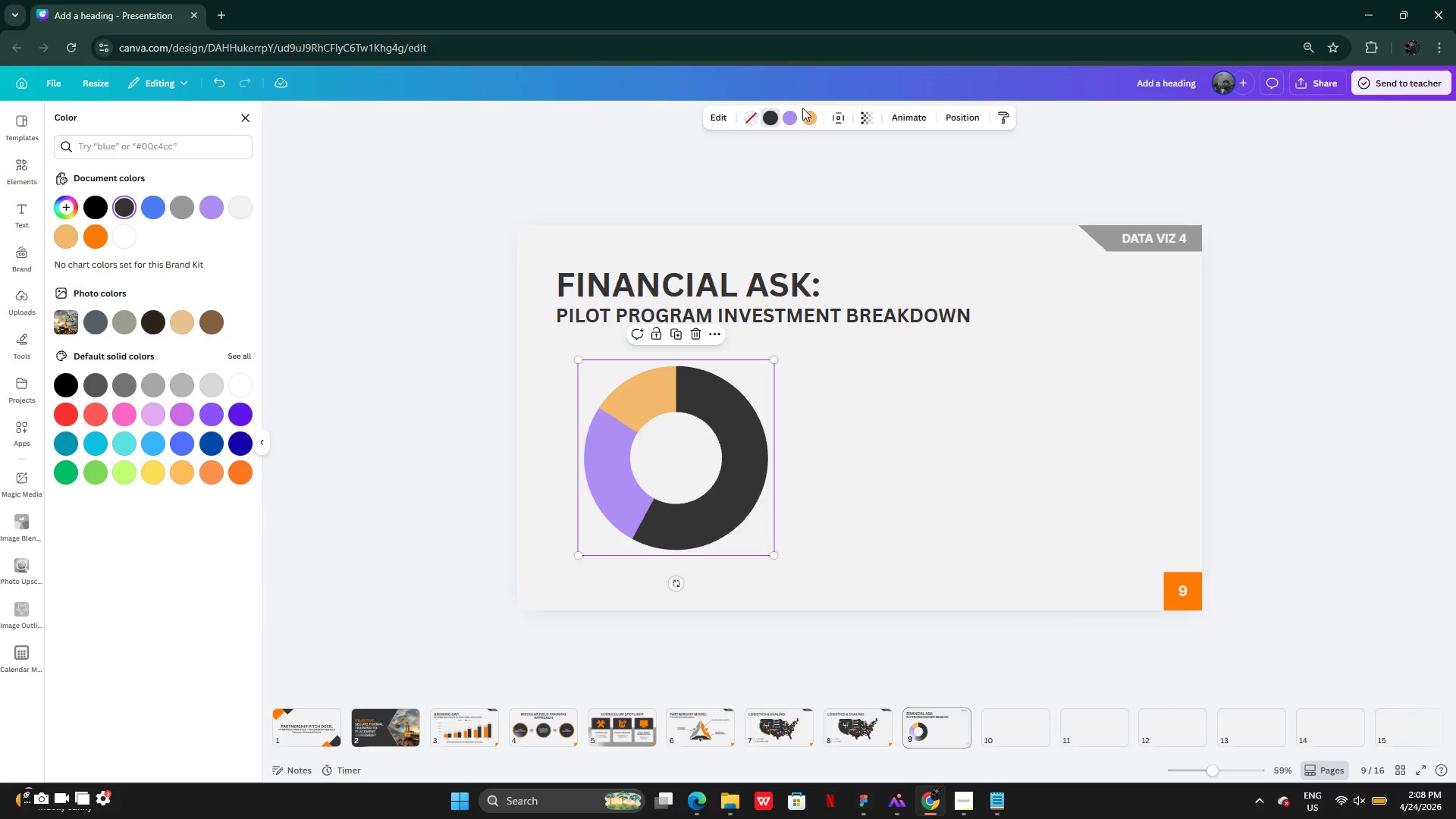 
left_click([789, 116])
 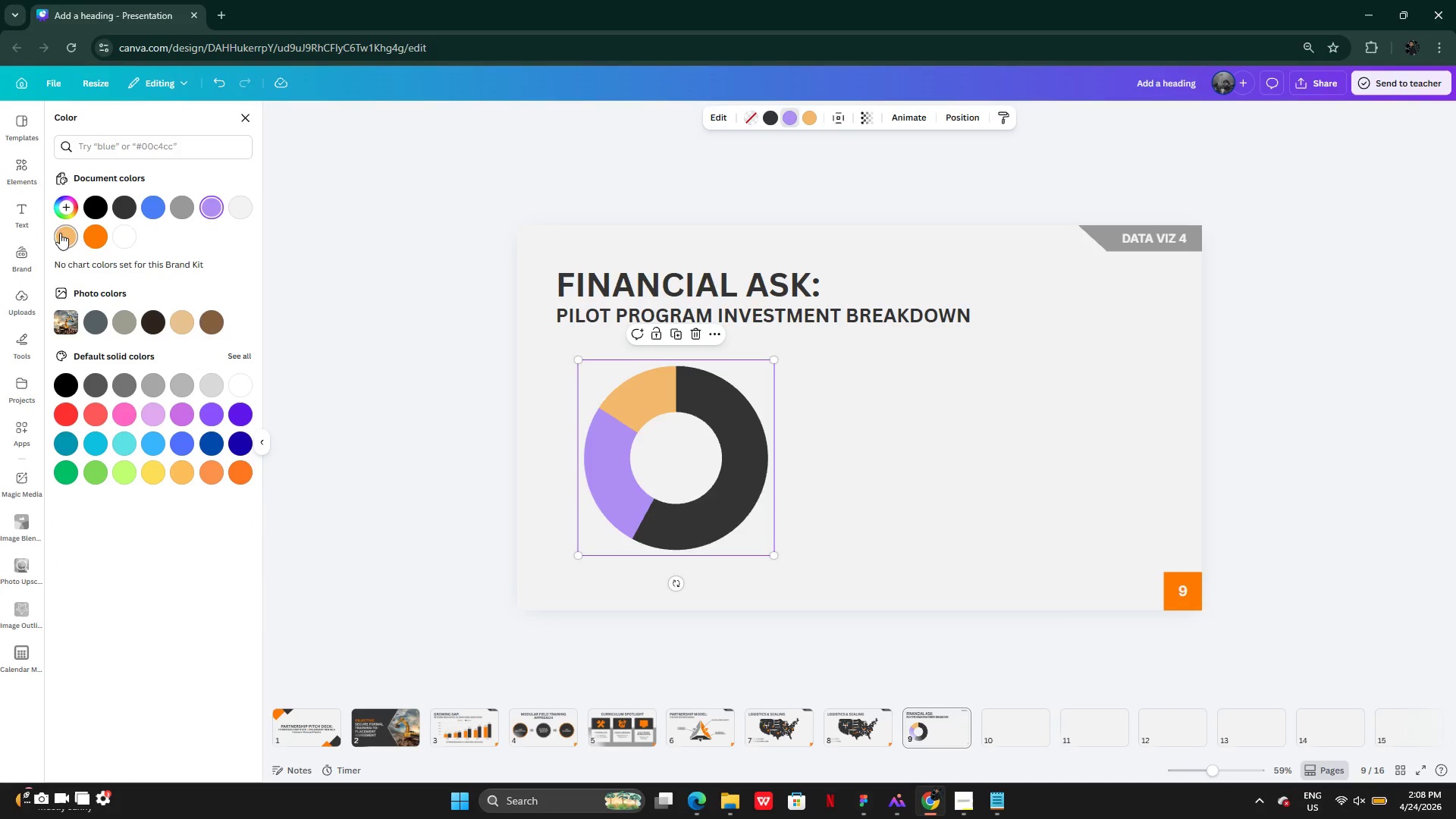 
left_click([102, 233])
 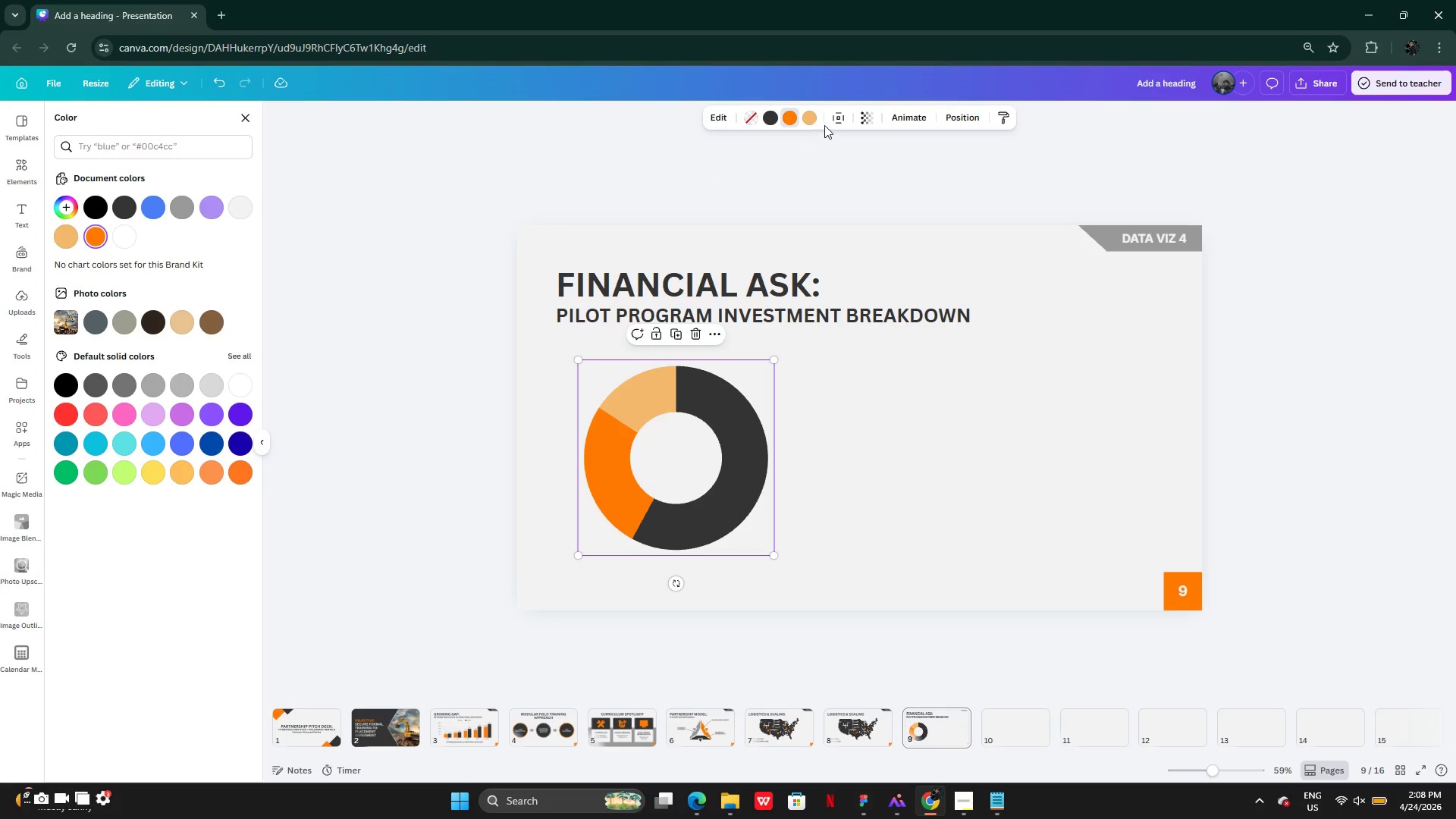 
left_click([809, 118])
 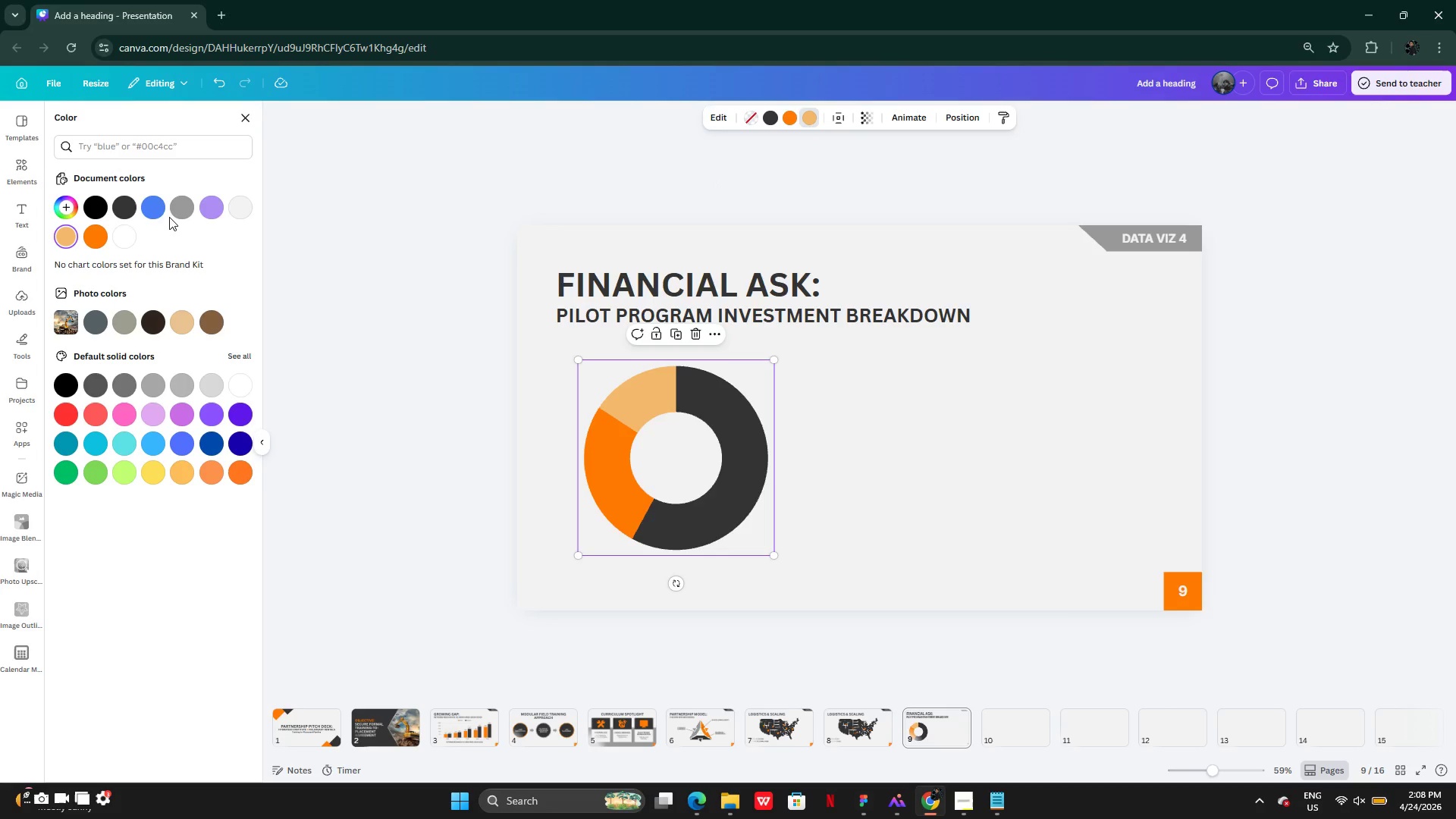 
left_click([183, 209])
 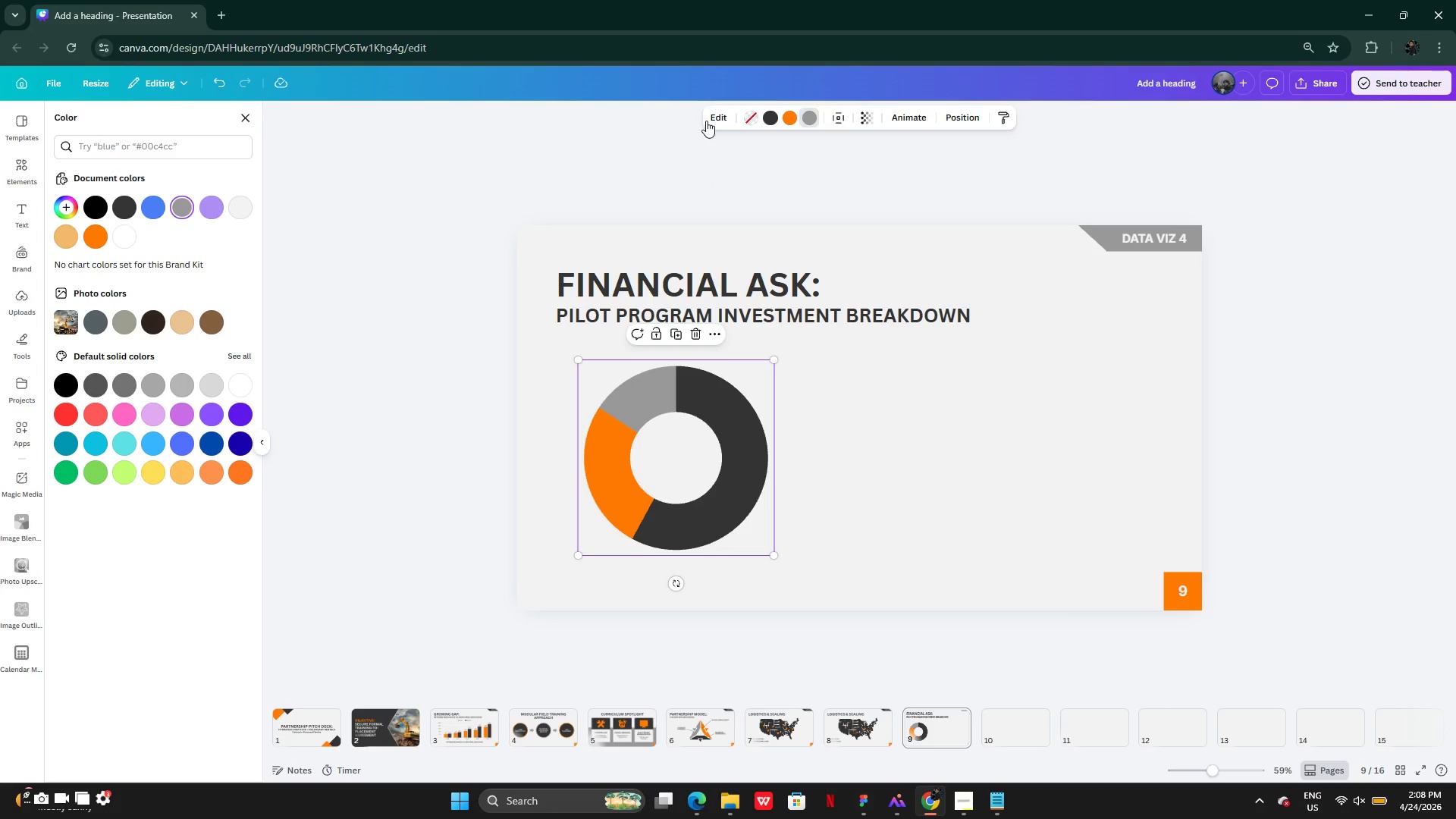 
left_click([717, 116])
 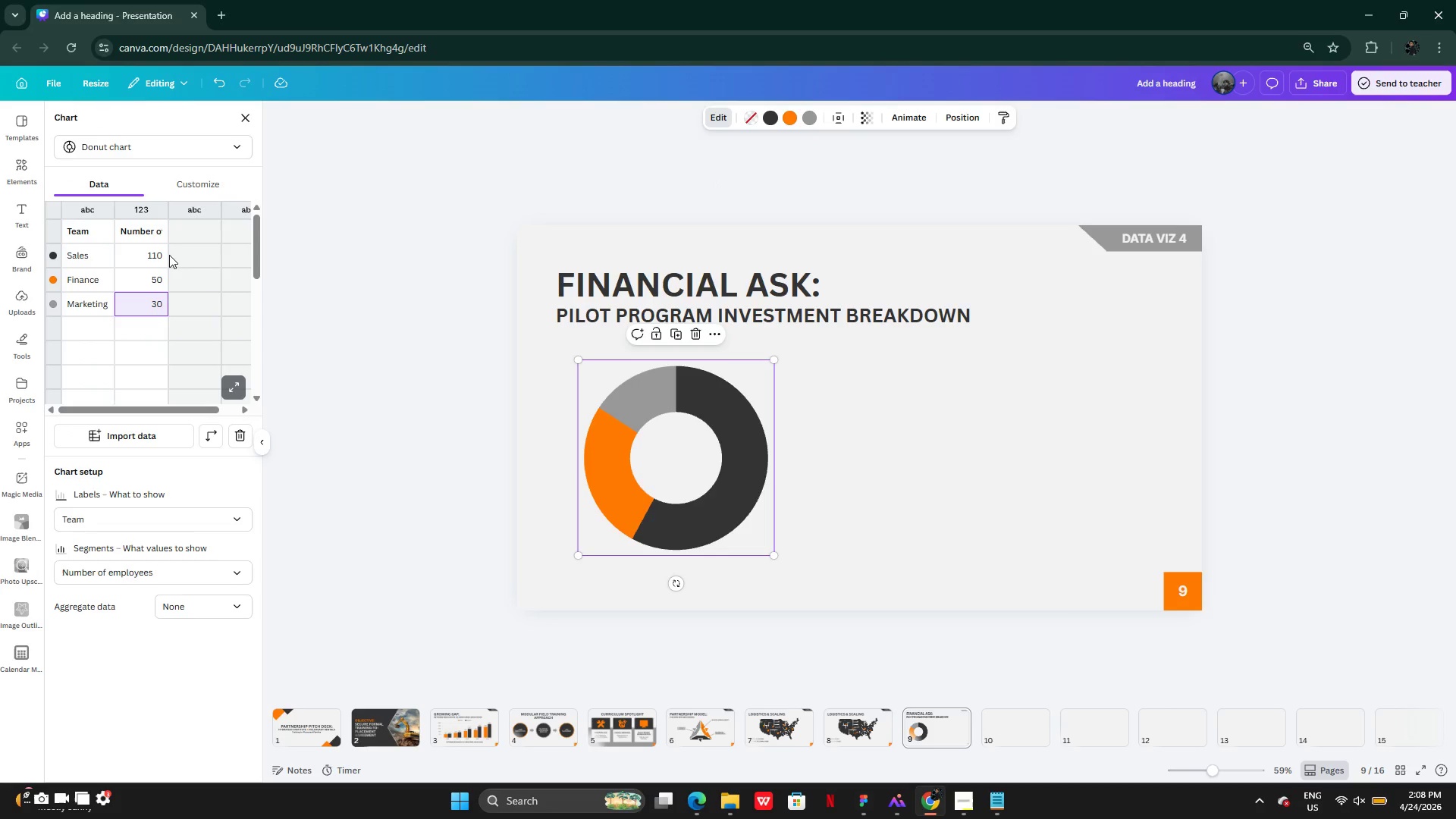 
double_click([154, 257])
 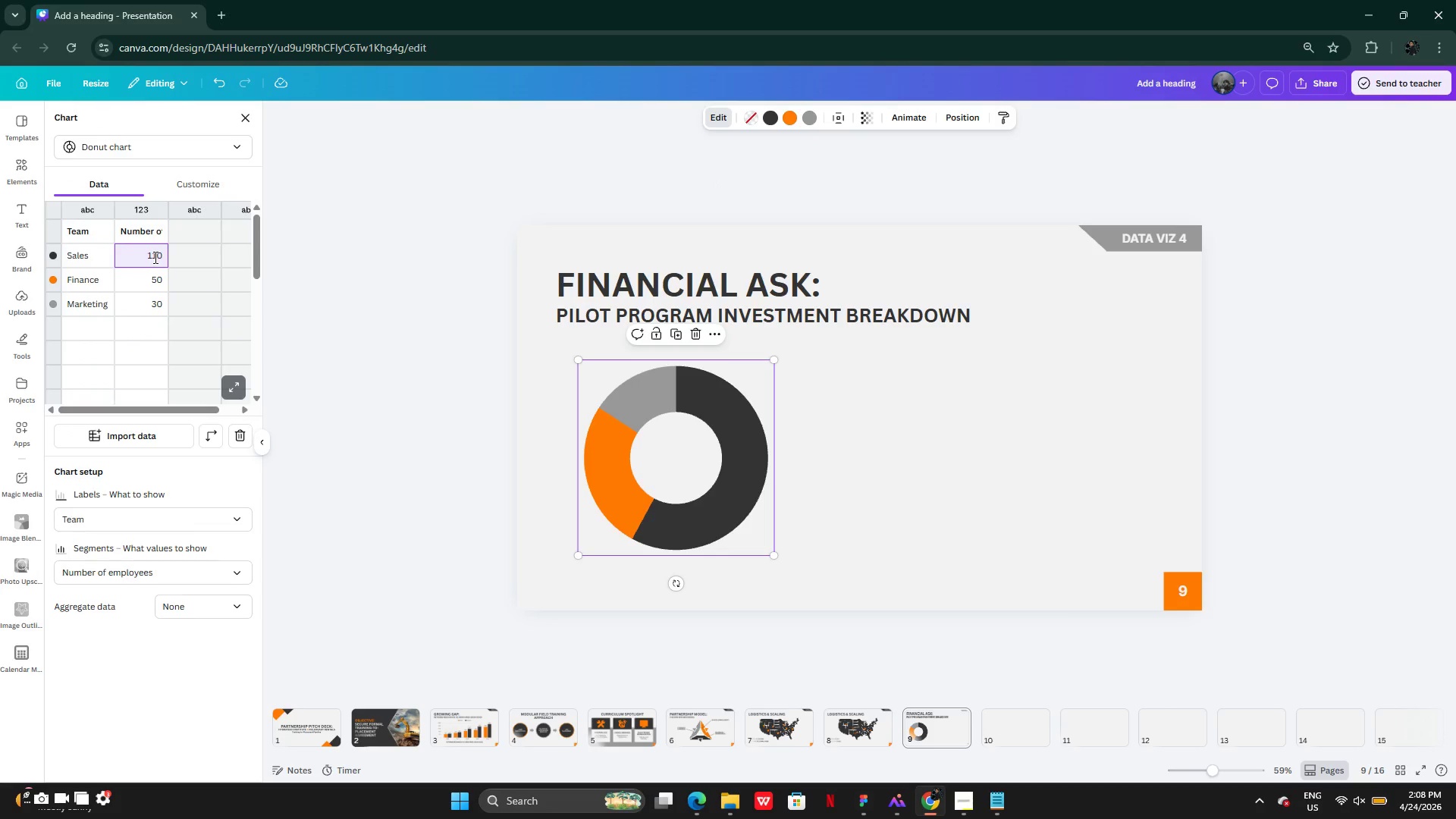 
key(Backspace)
 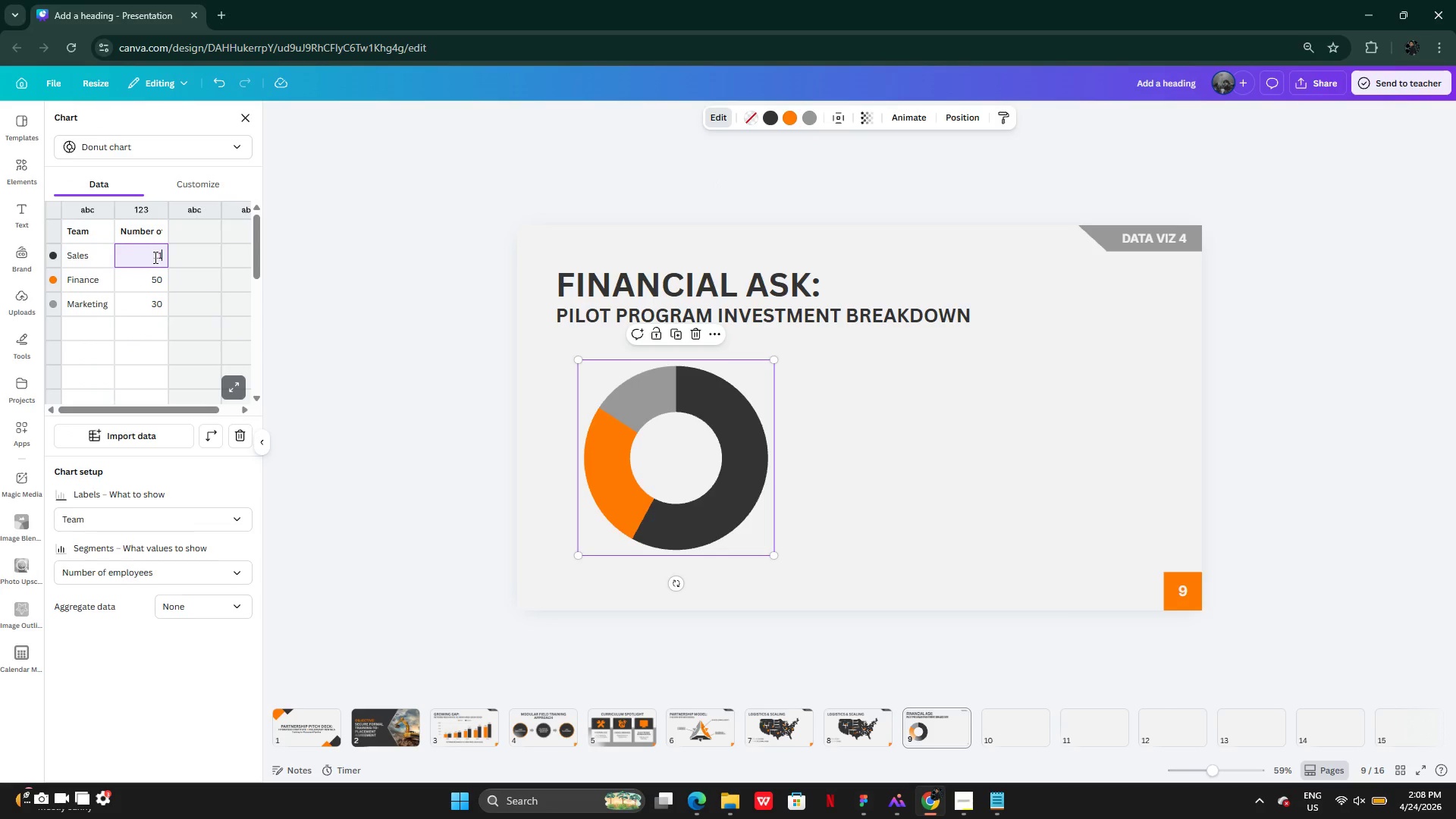 
key(Backspace)
 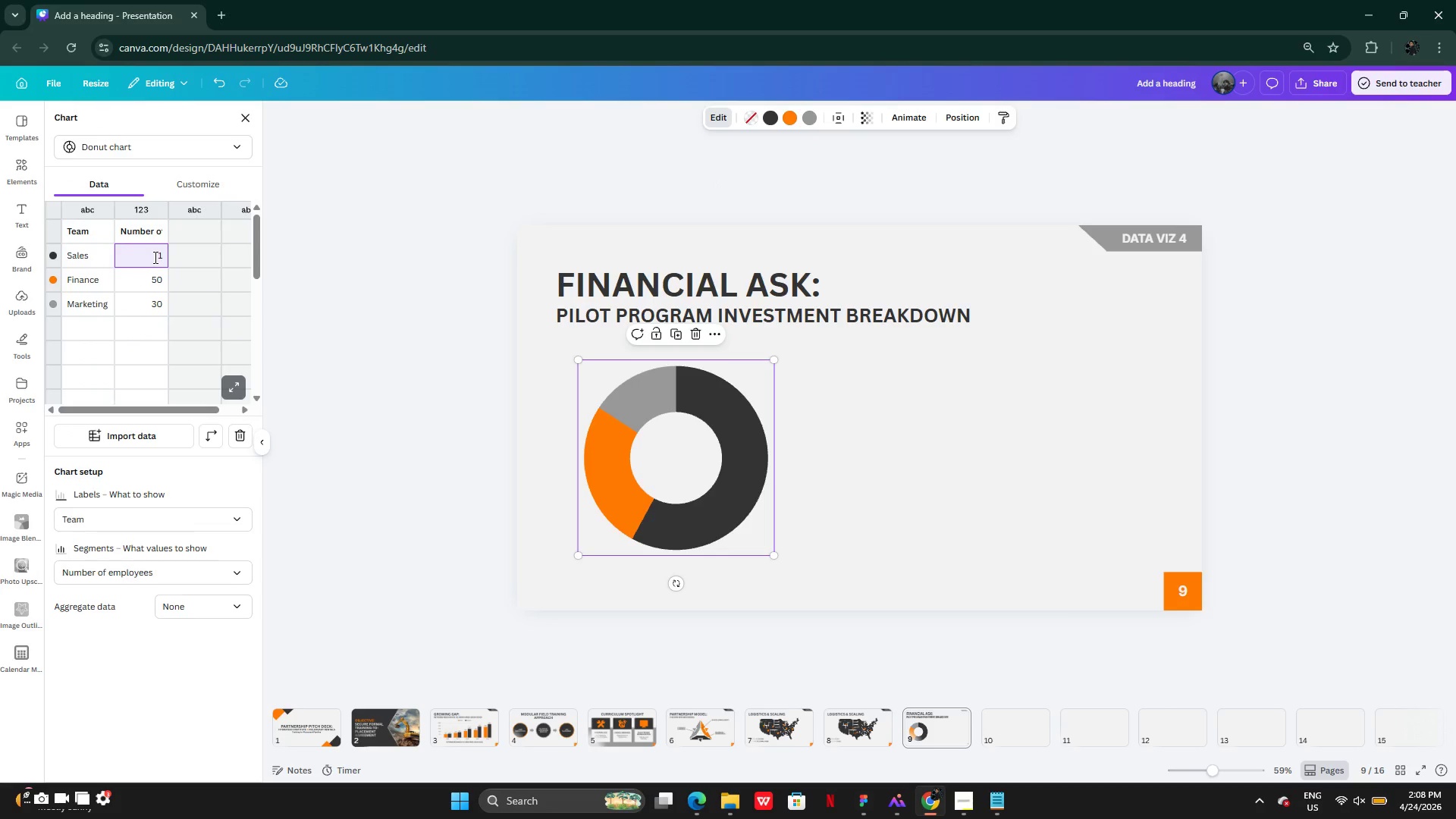 
key(Backspace)
 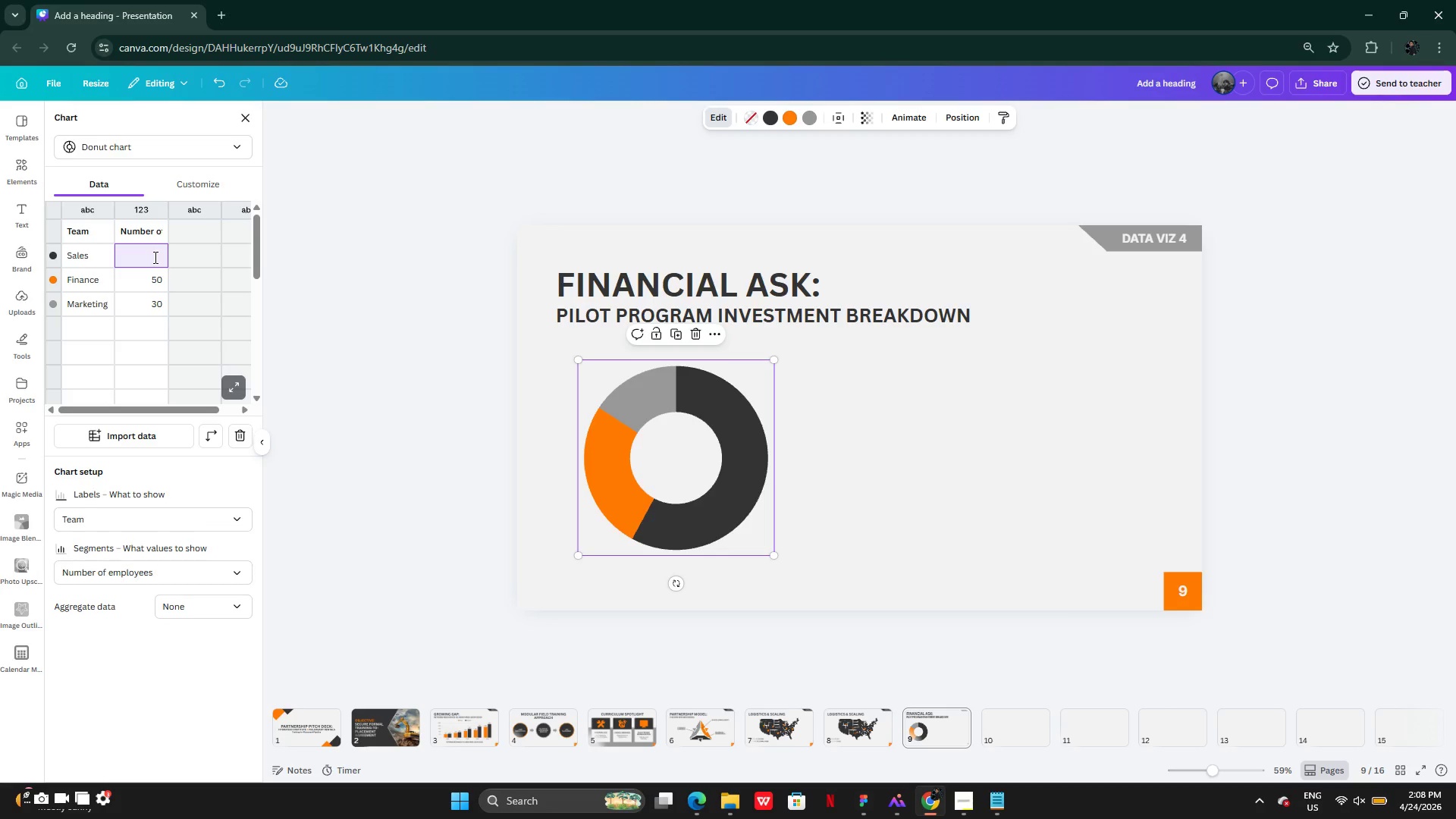 
key(1)
 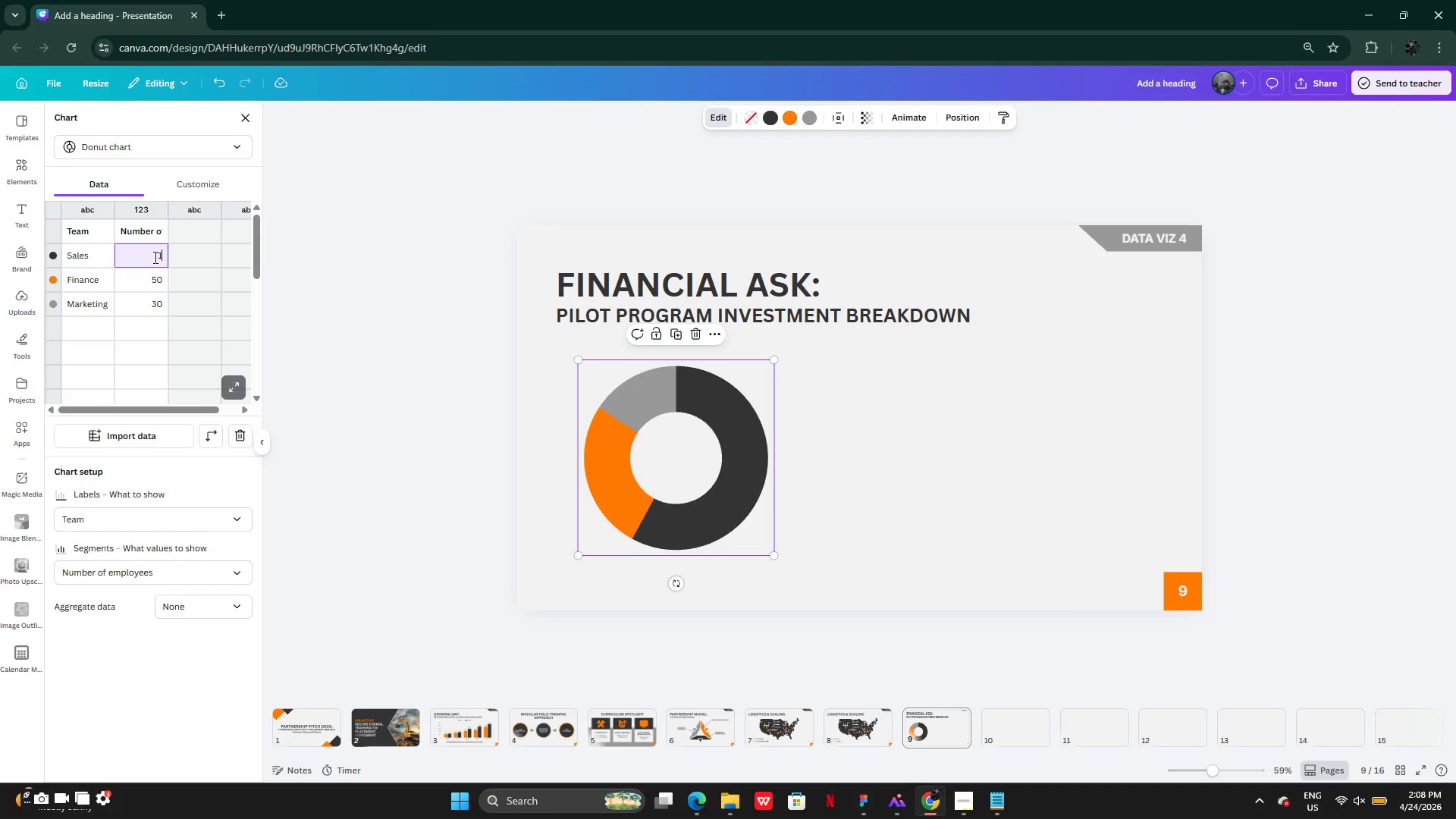 
type(900000)
 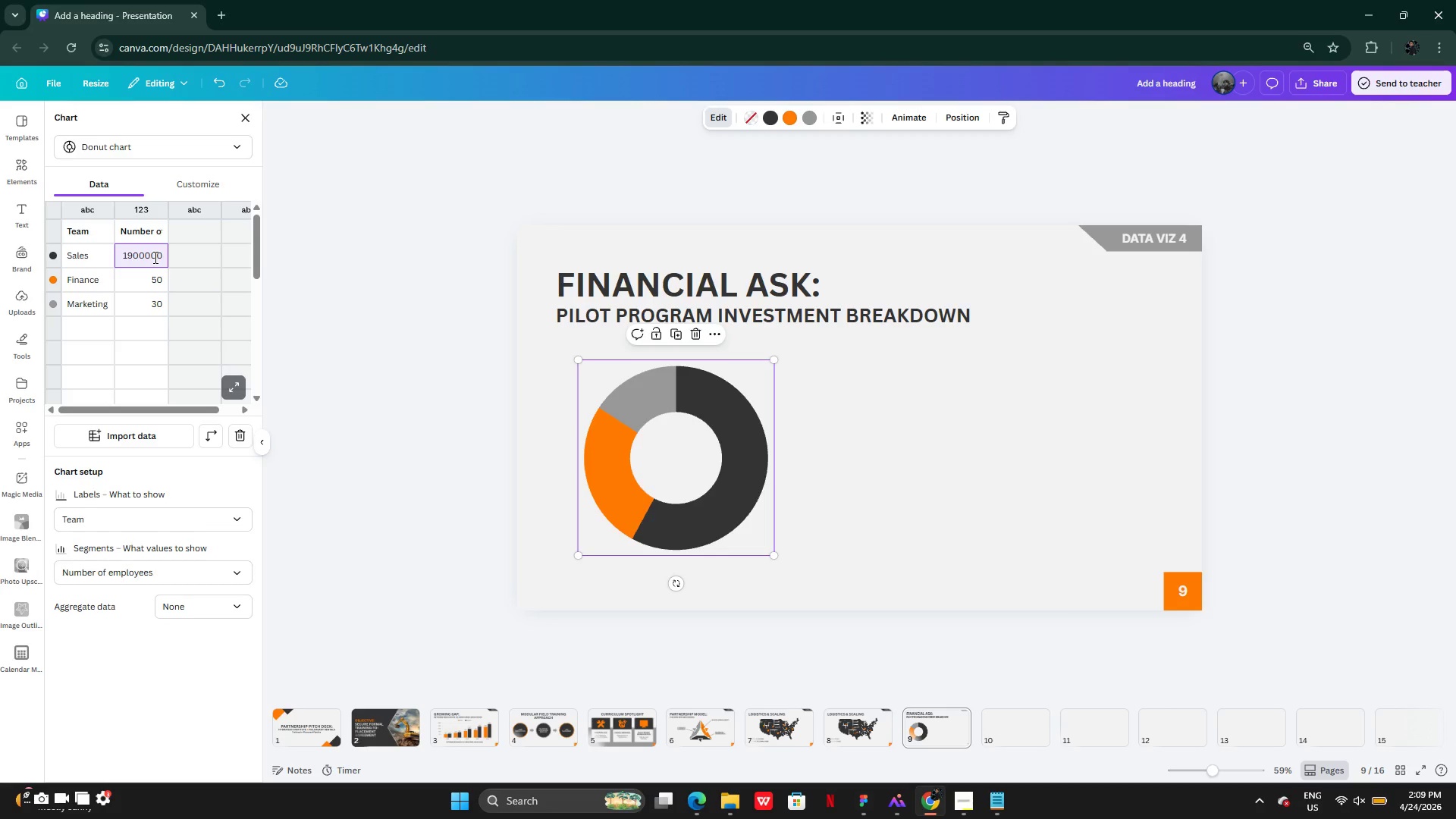 
key(Enter)
 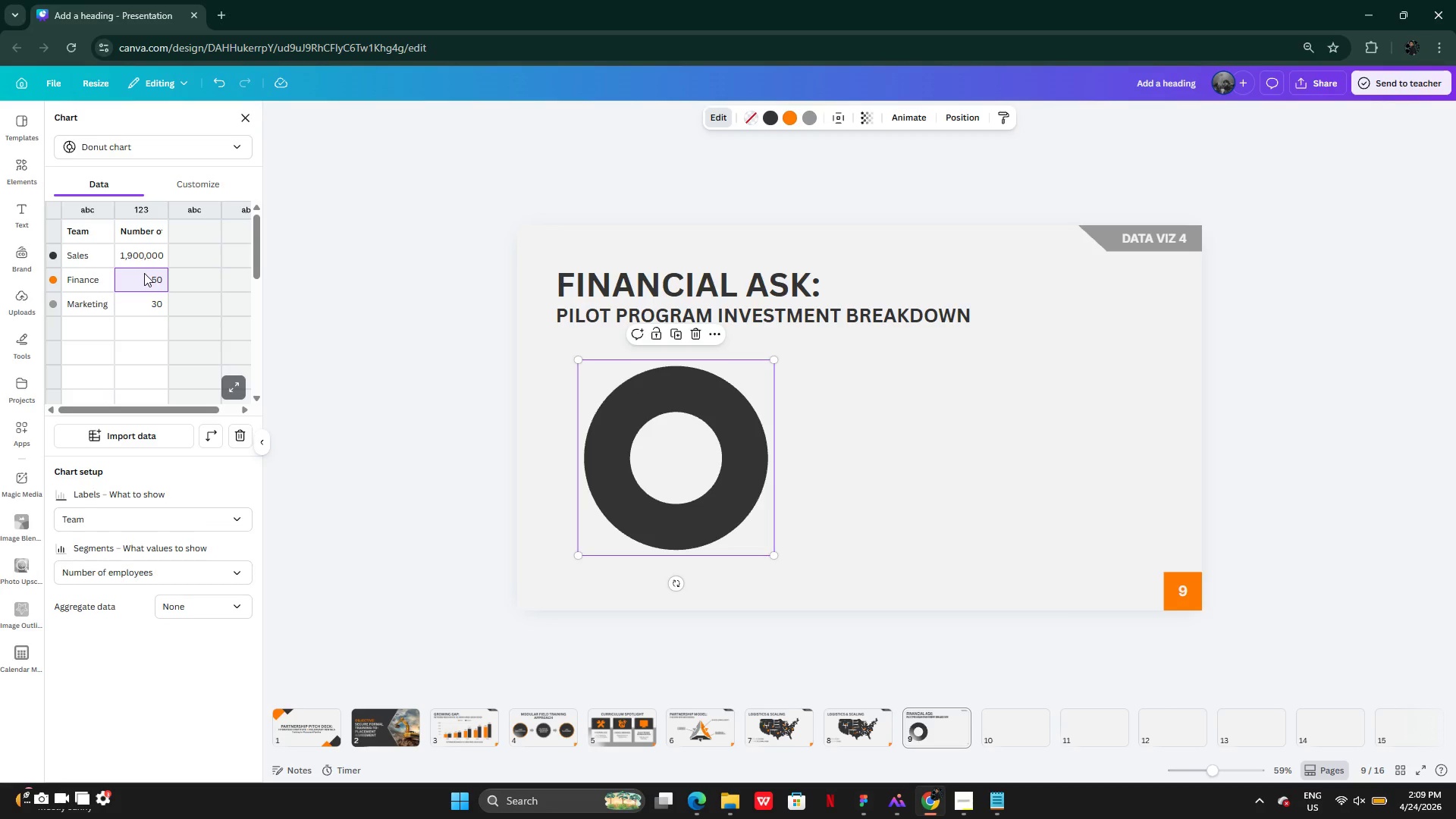 
left_click([145, 273])
 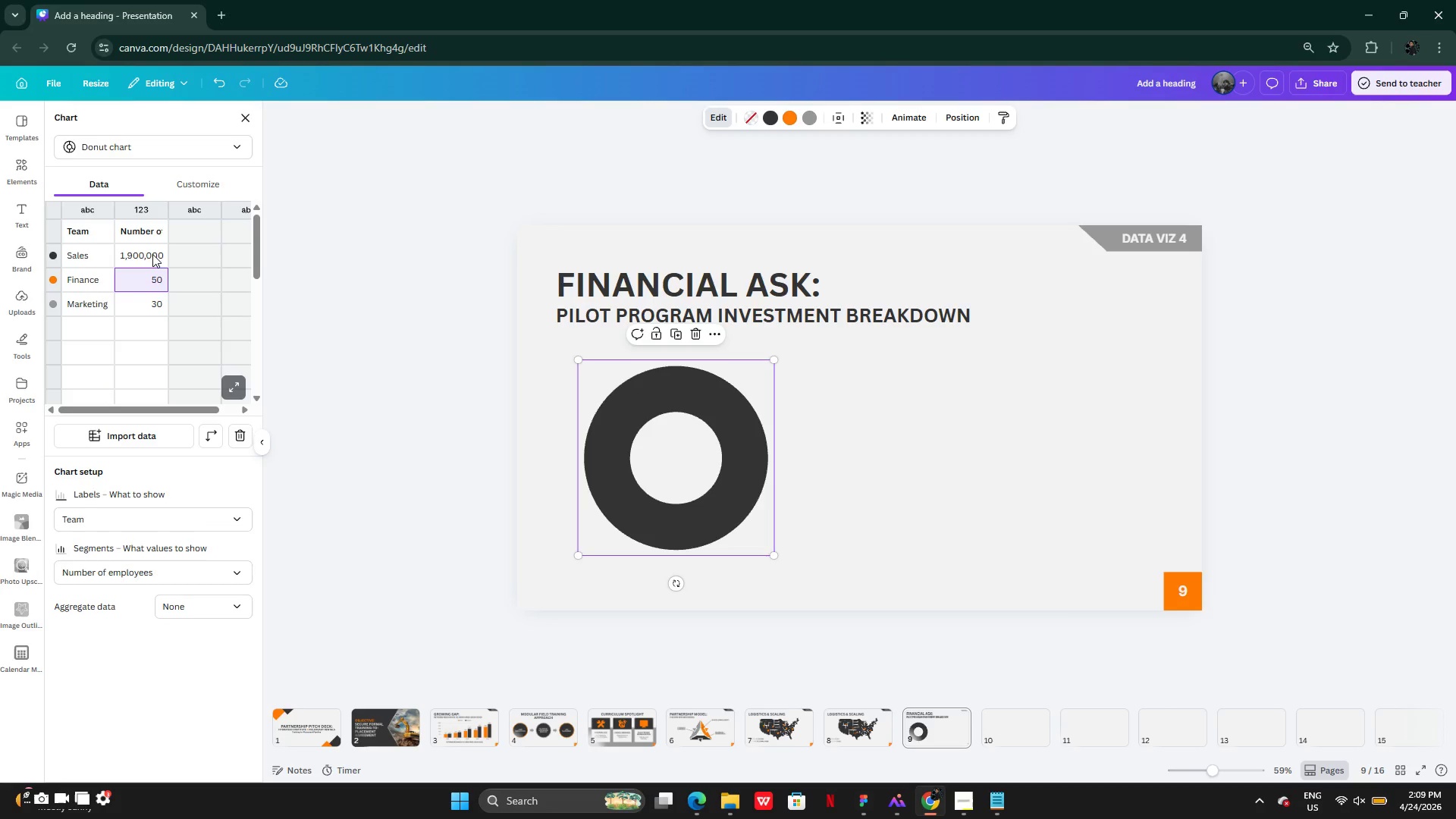 
double_click([152, 253])
 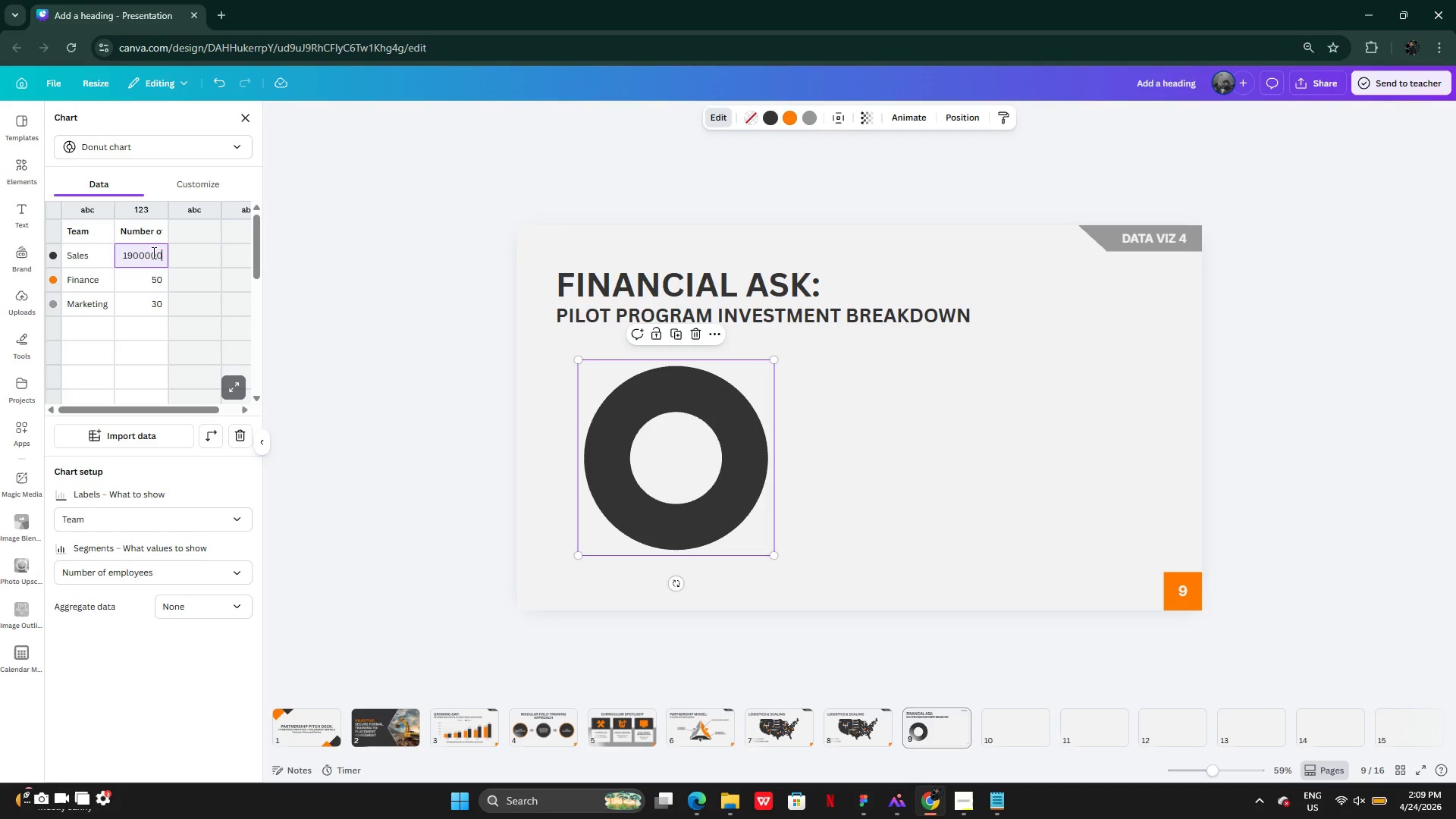 
key(Control+A)
 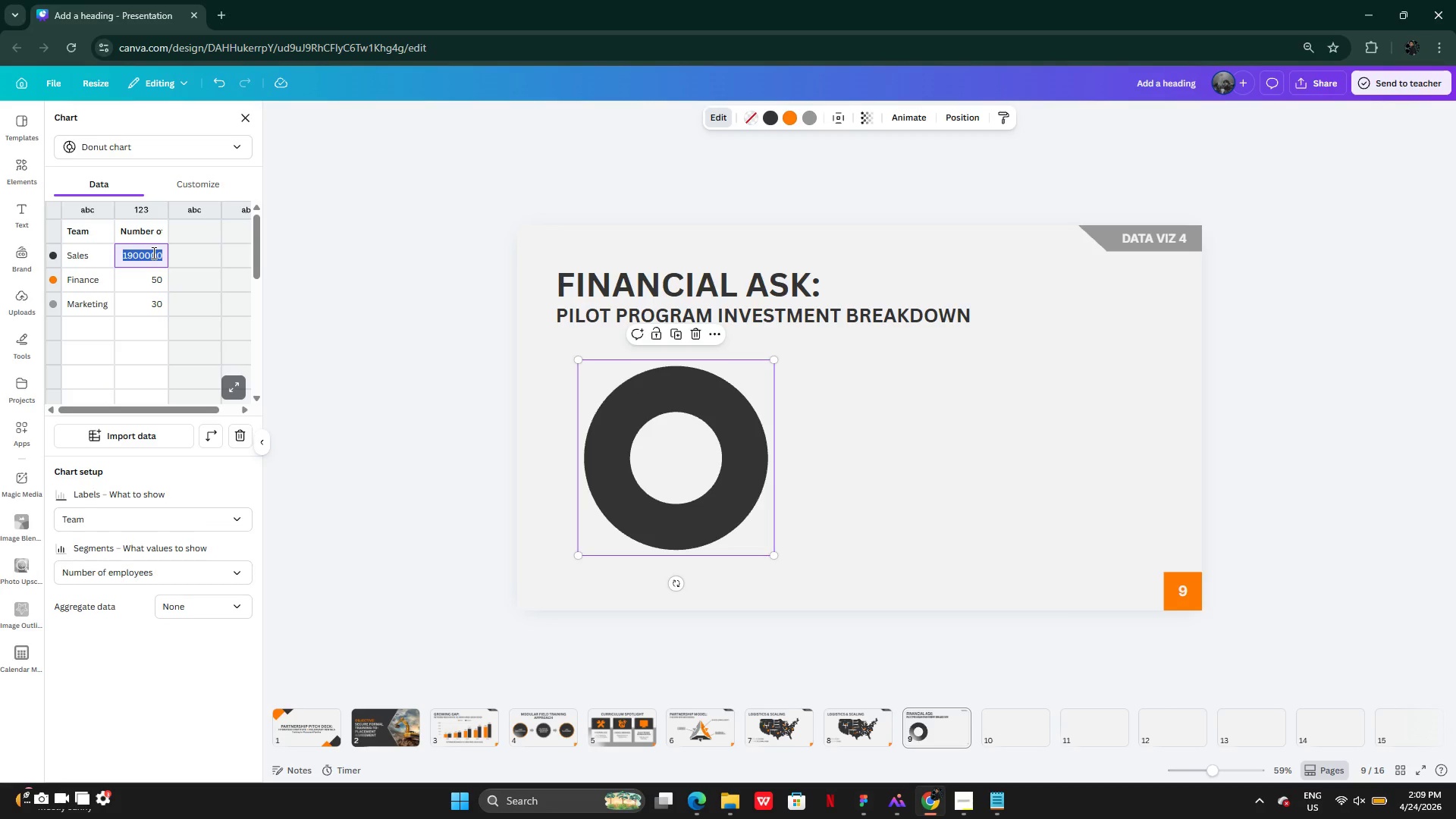 
key(Control+C)
 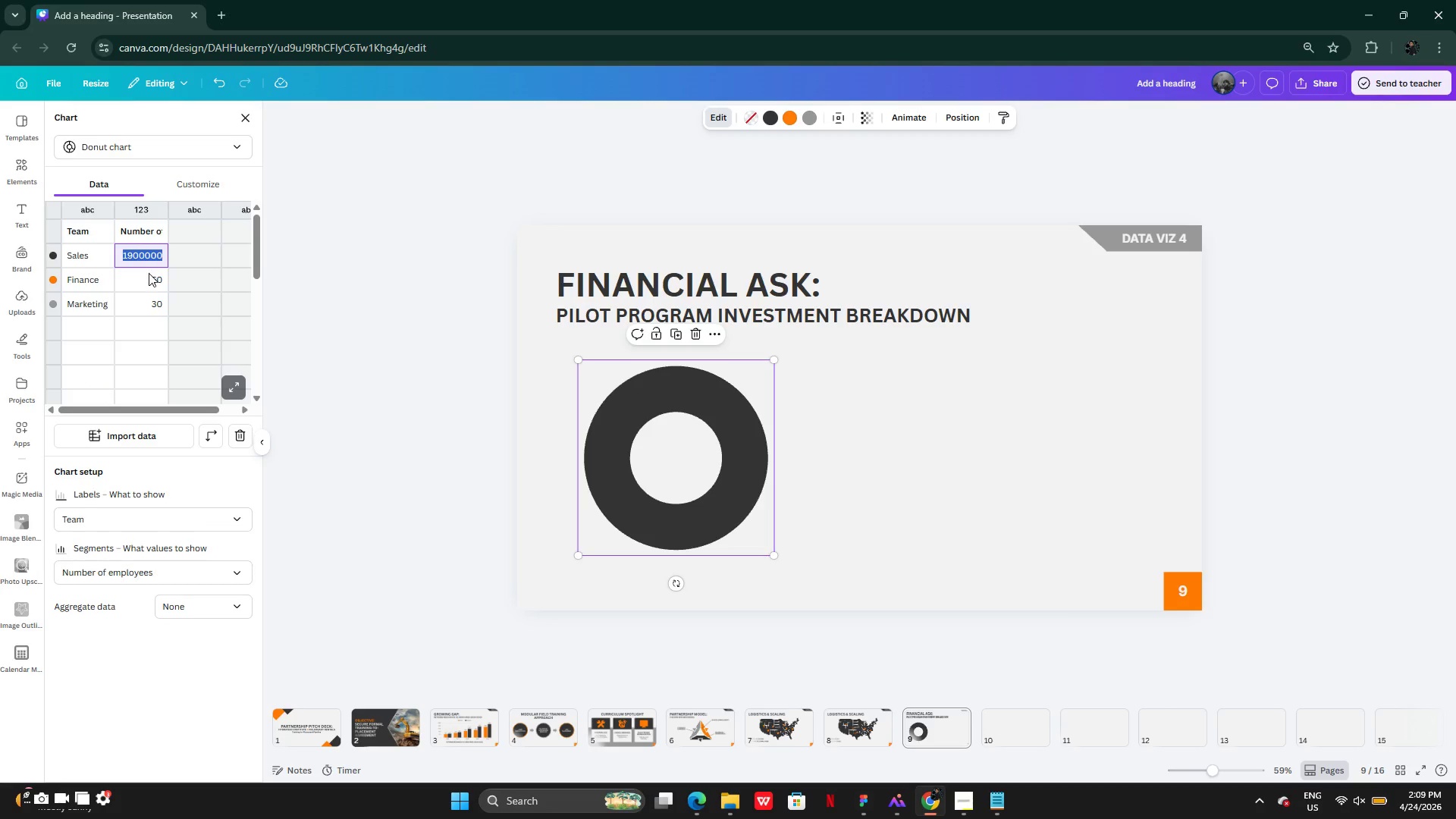 
double_click([149, 273])
 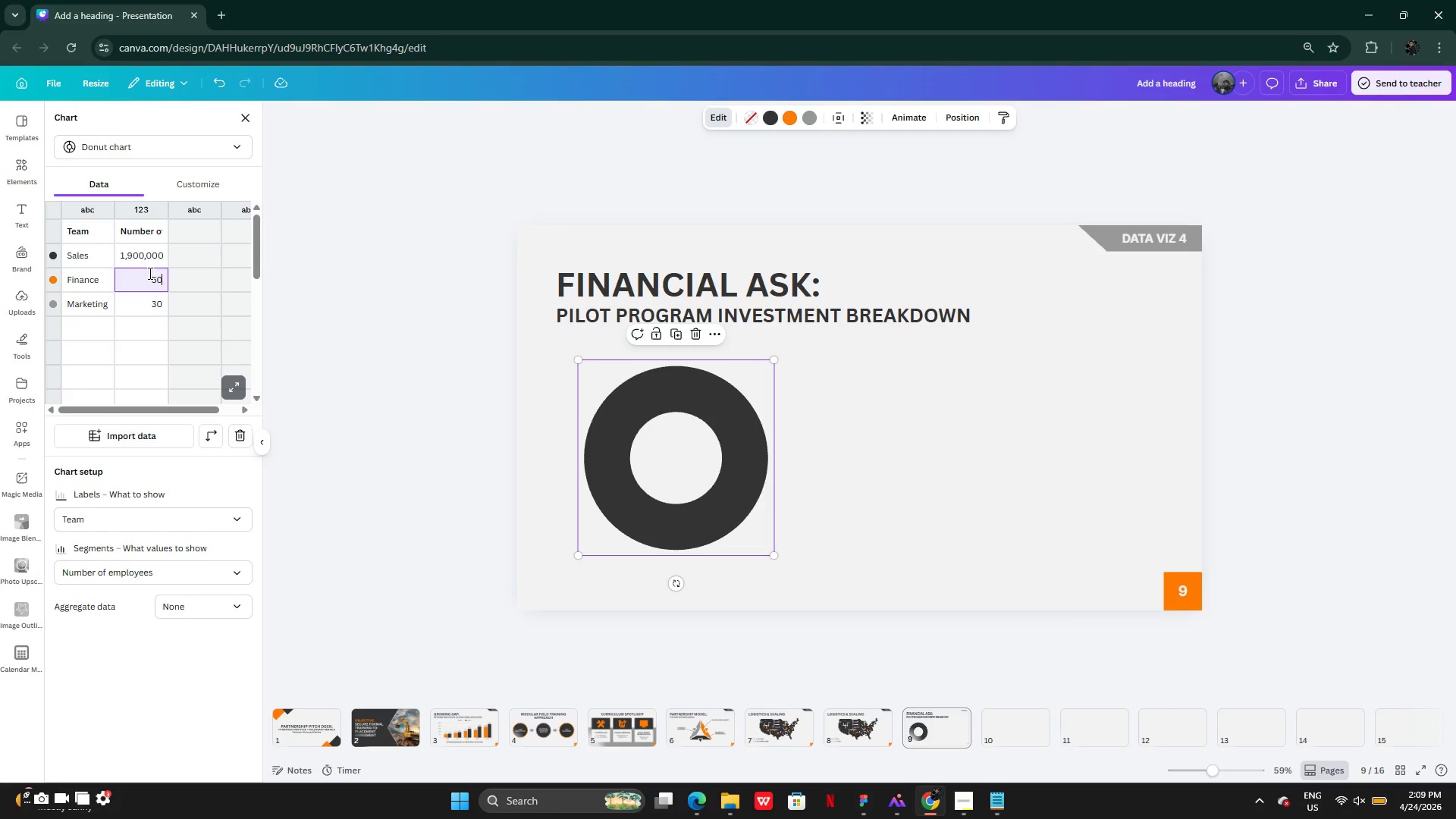 
key(Control+A)
 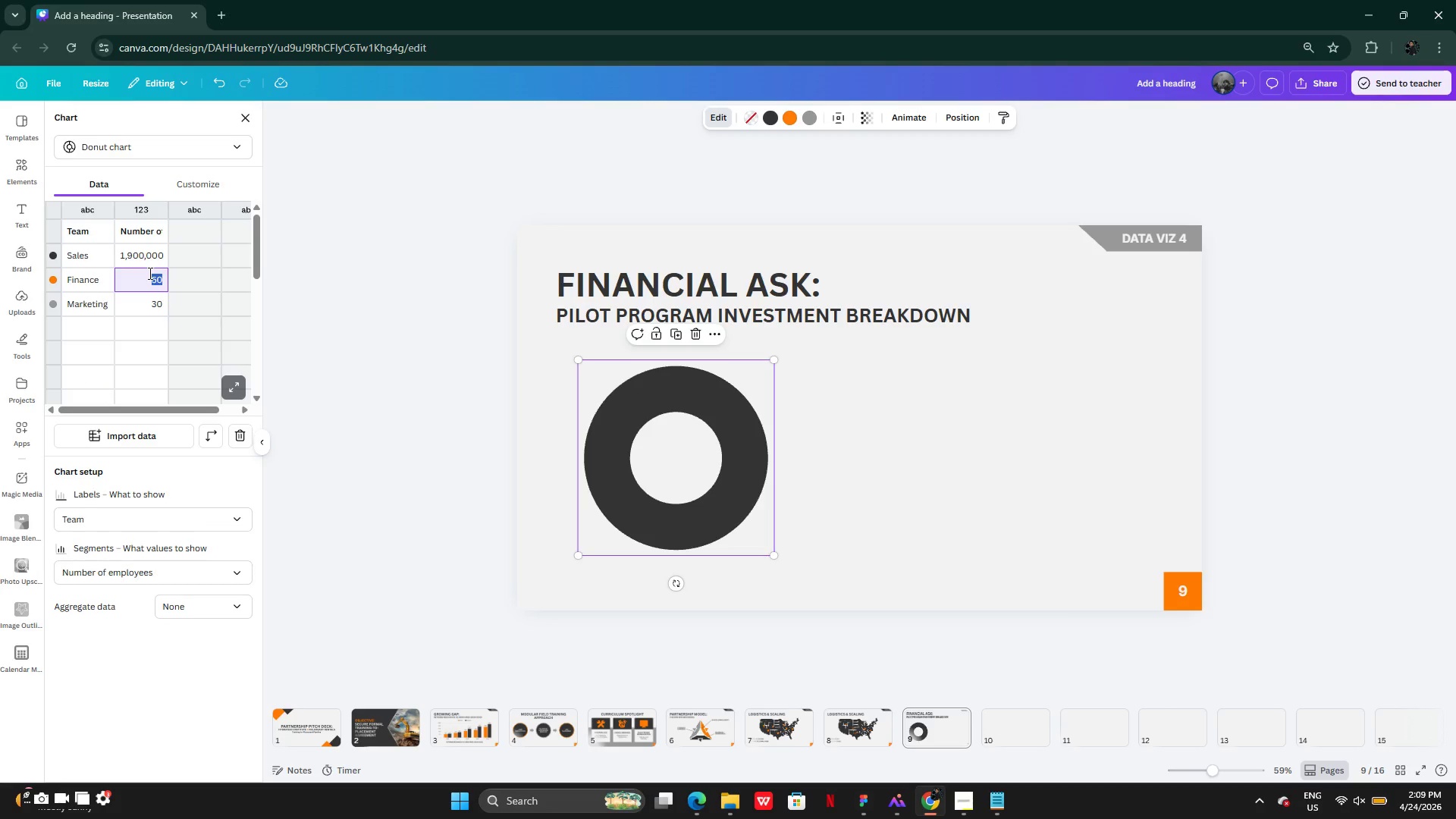 
key(Control+V)
 